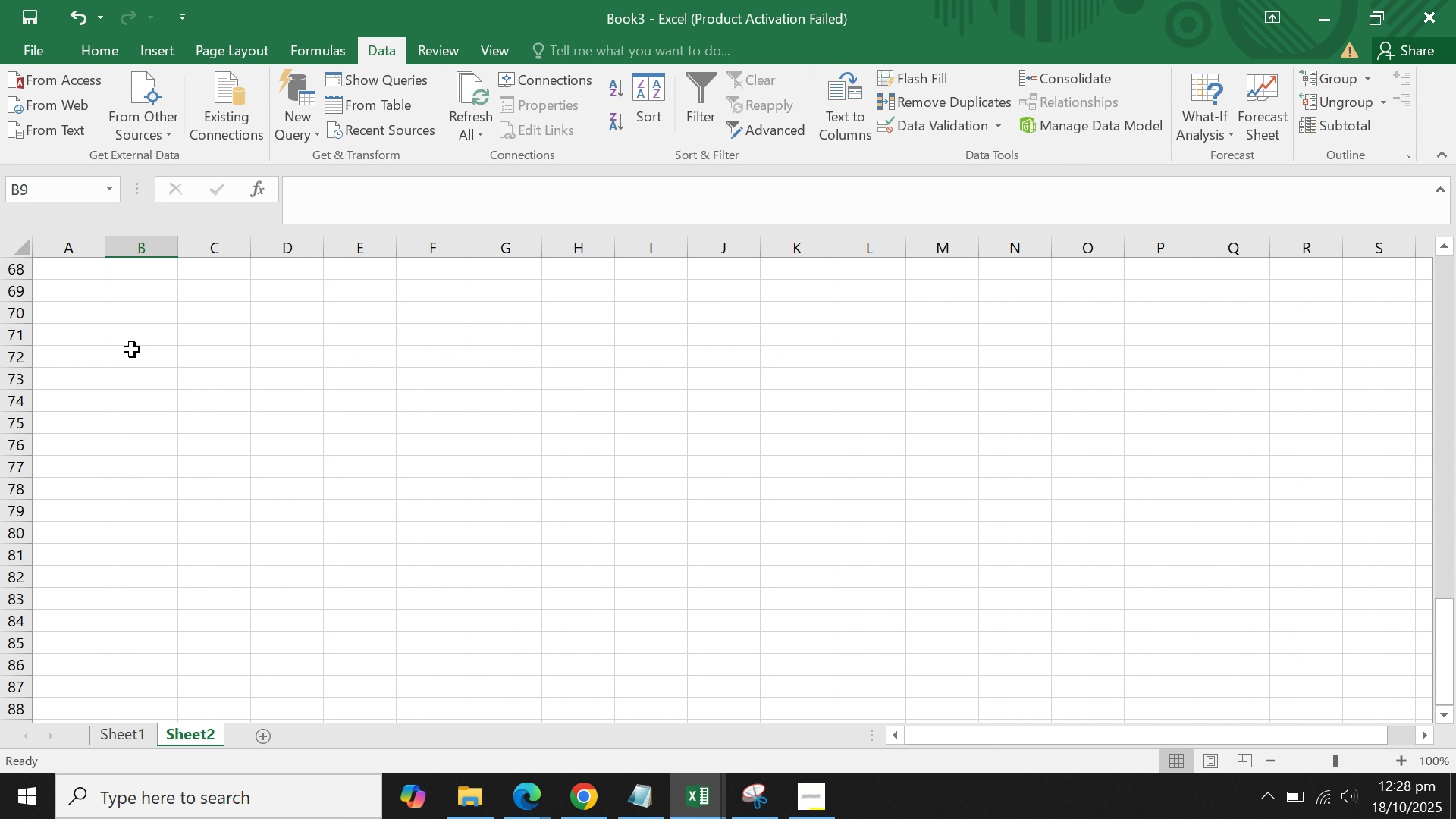 
scroll: coordinate [146, 350], scroll_direction: up, amount: 29.0
 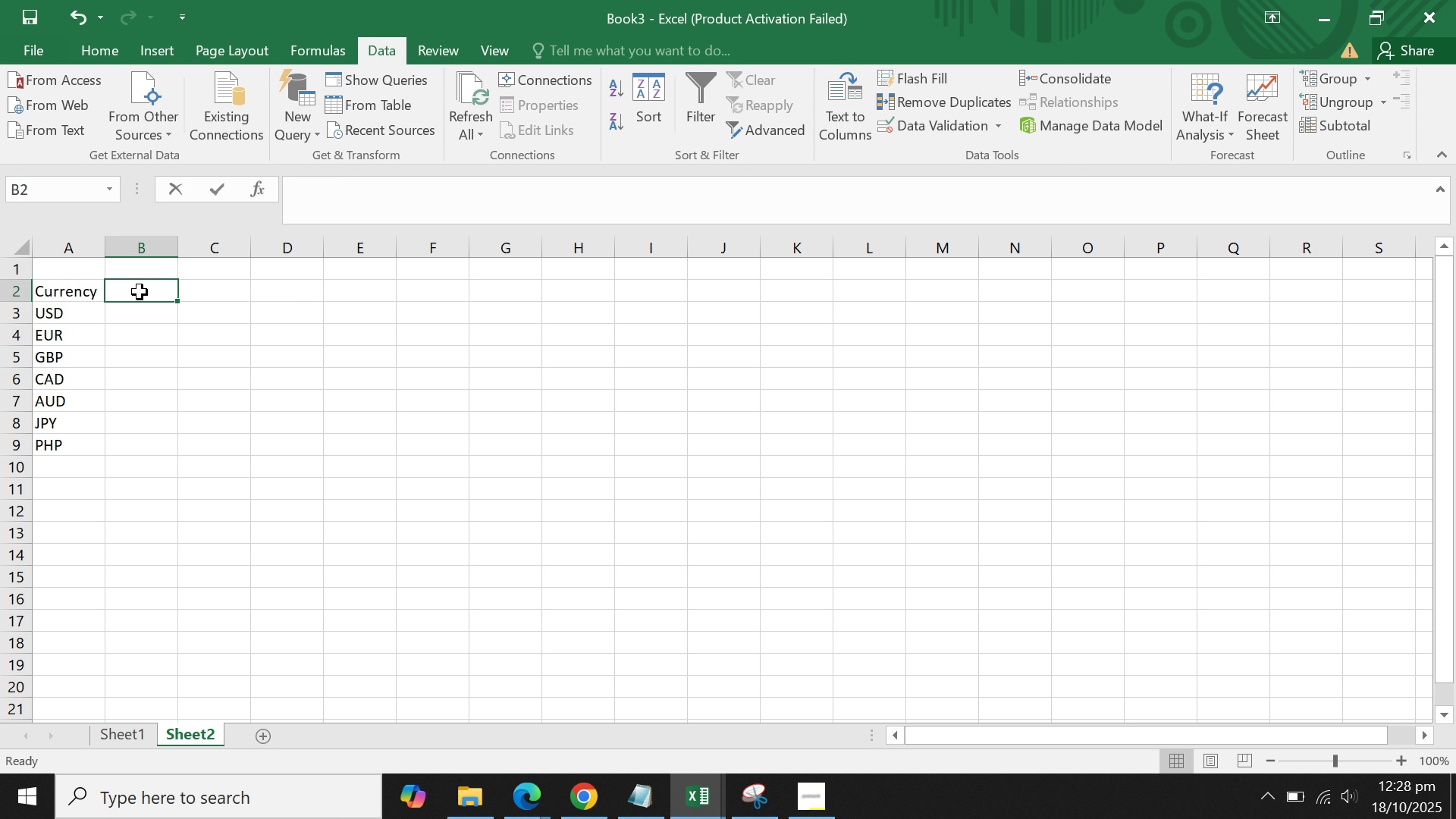 
type(Con)
 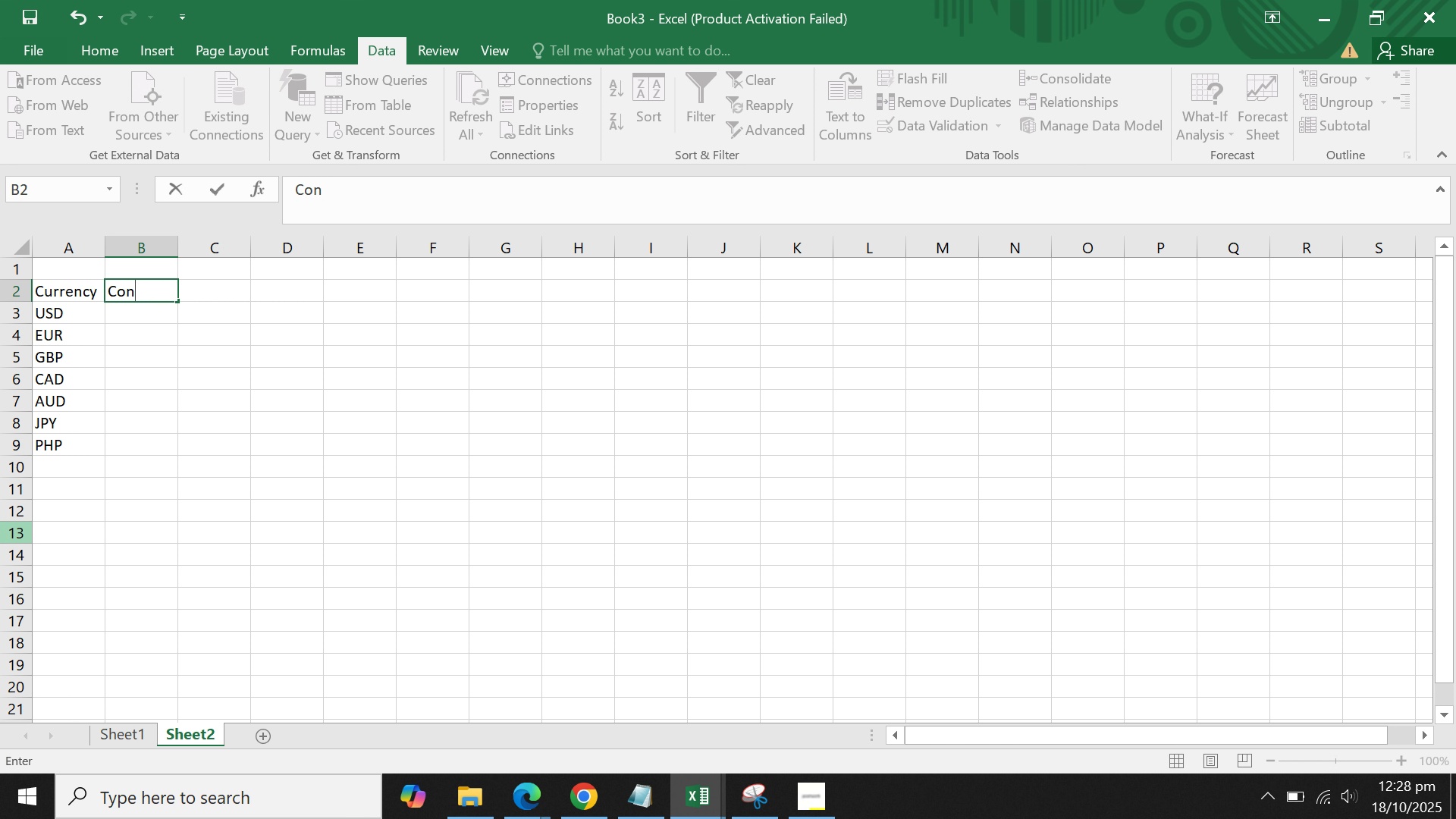 
left_click([139, 741])
 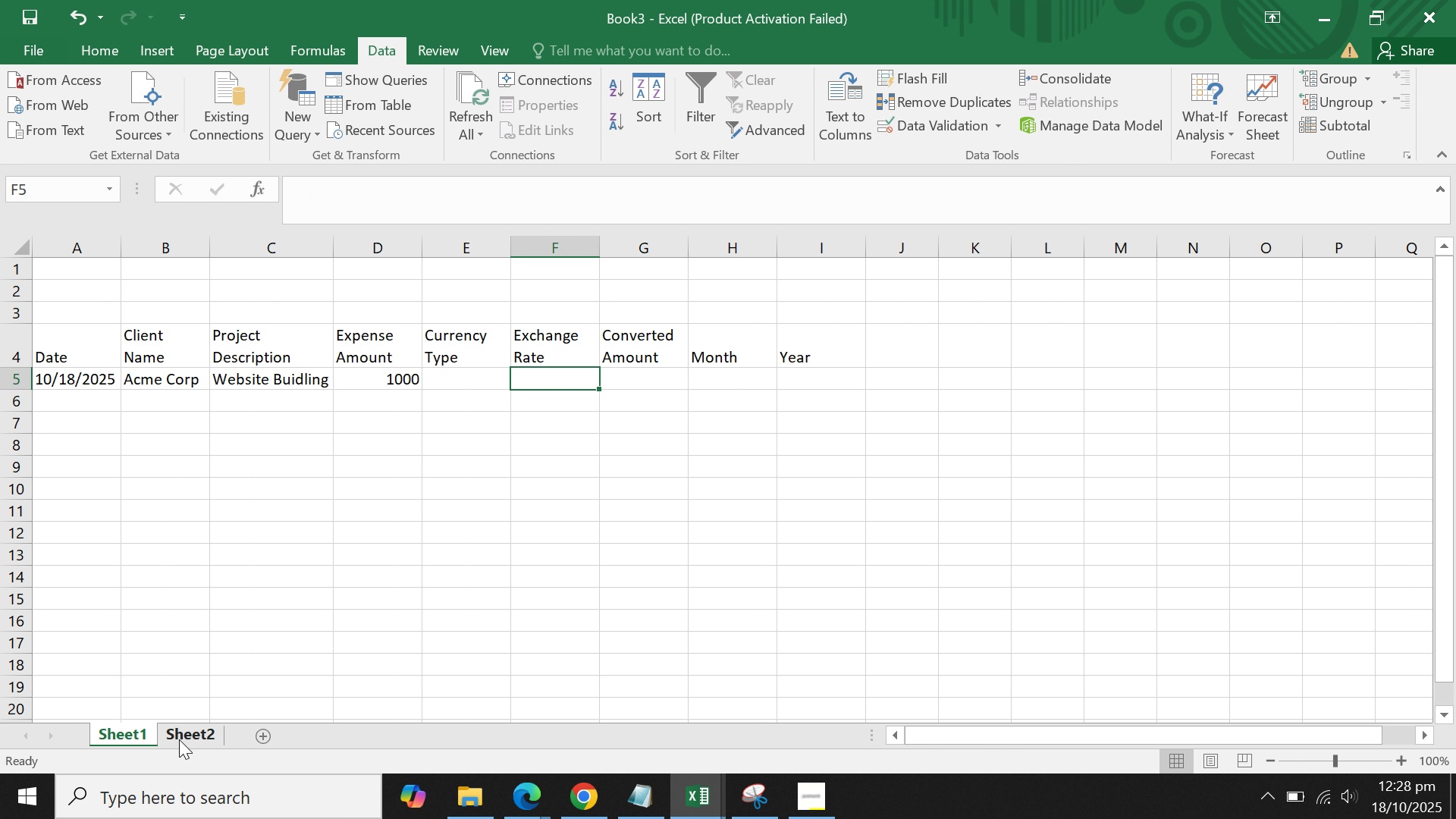 
left_click([179, 739])
 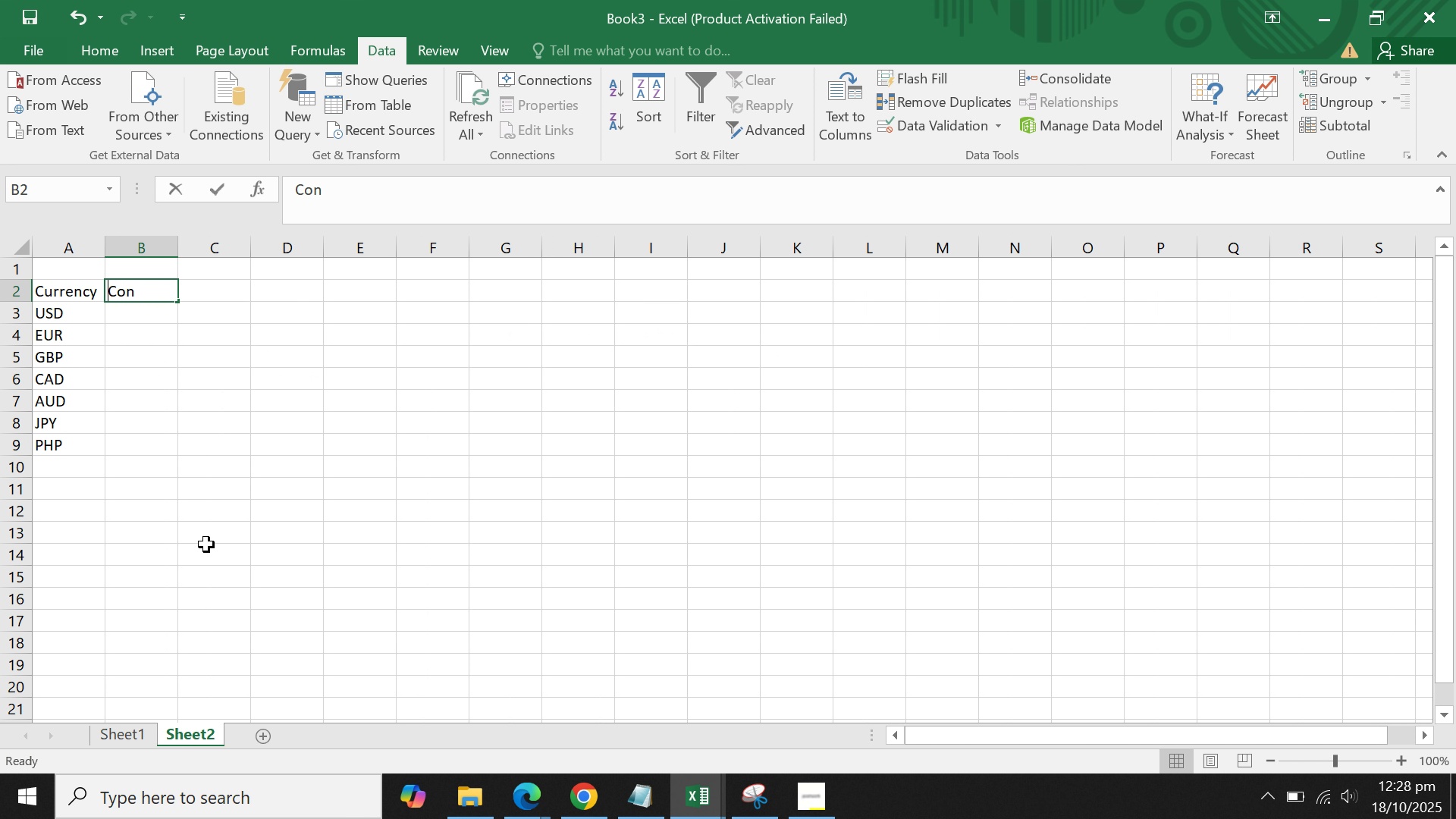 
key(Backspace)
key(Backspace)
key(Backspace)
type(Exchange Rate)
 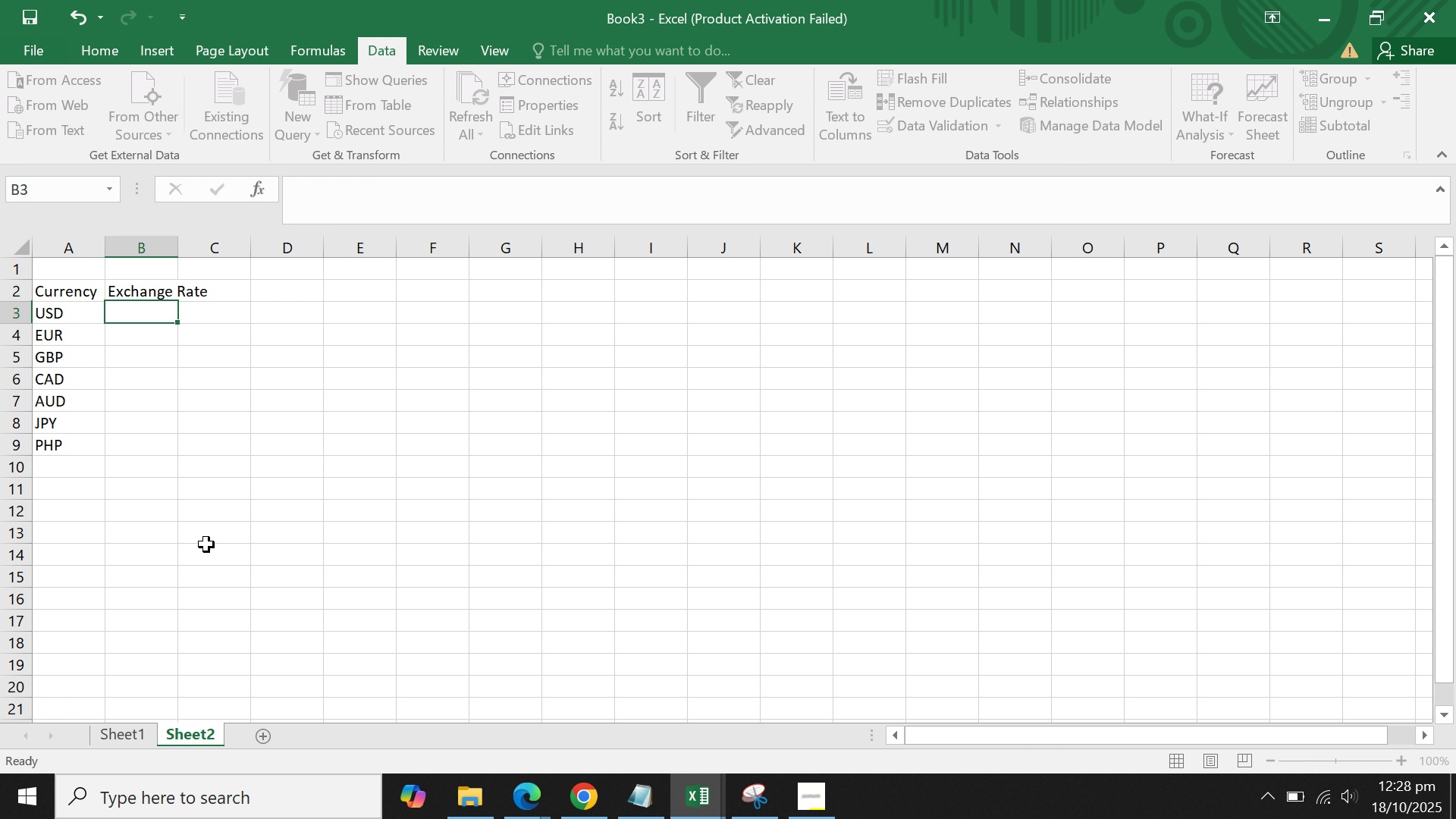 
 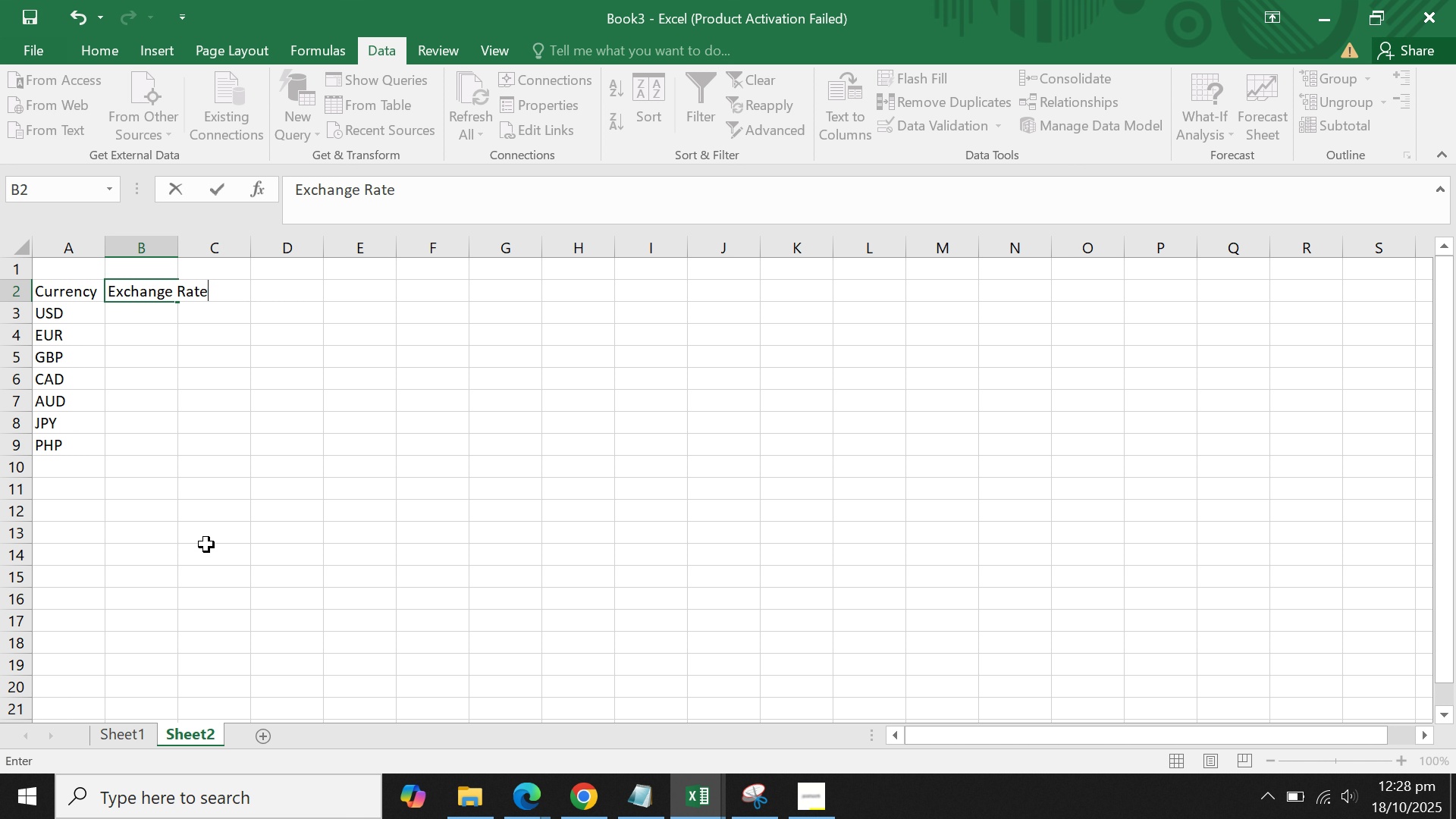 
key(Enter)
 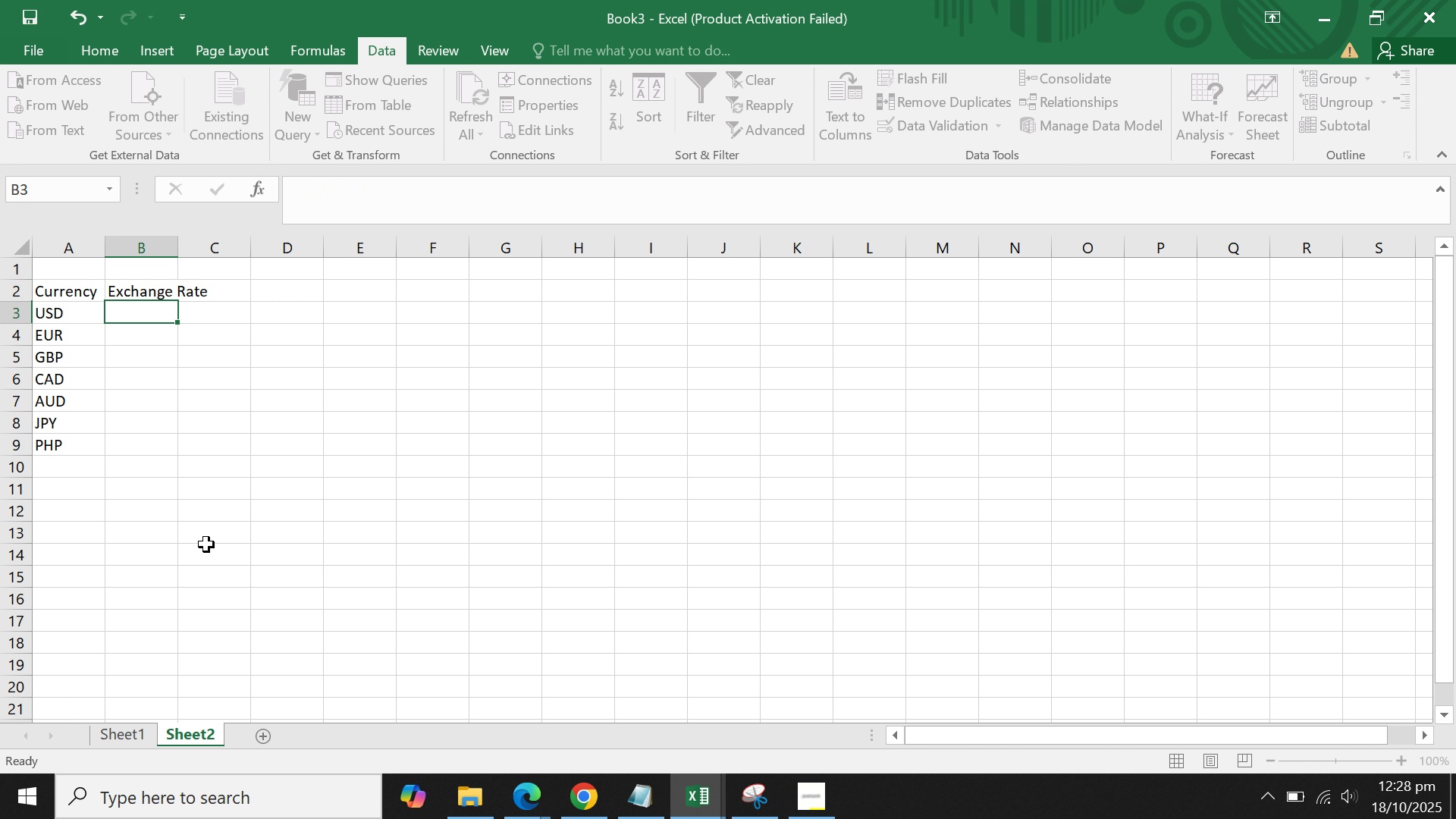 
key(Enter)
 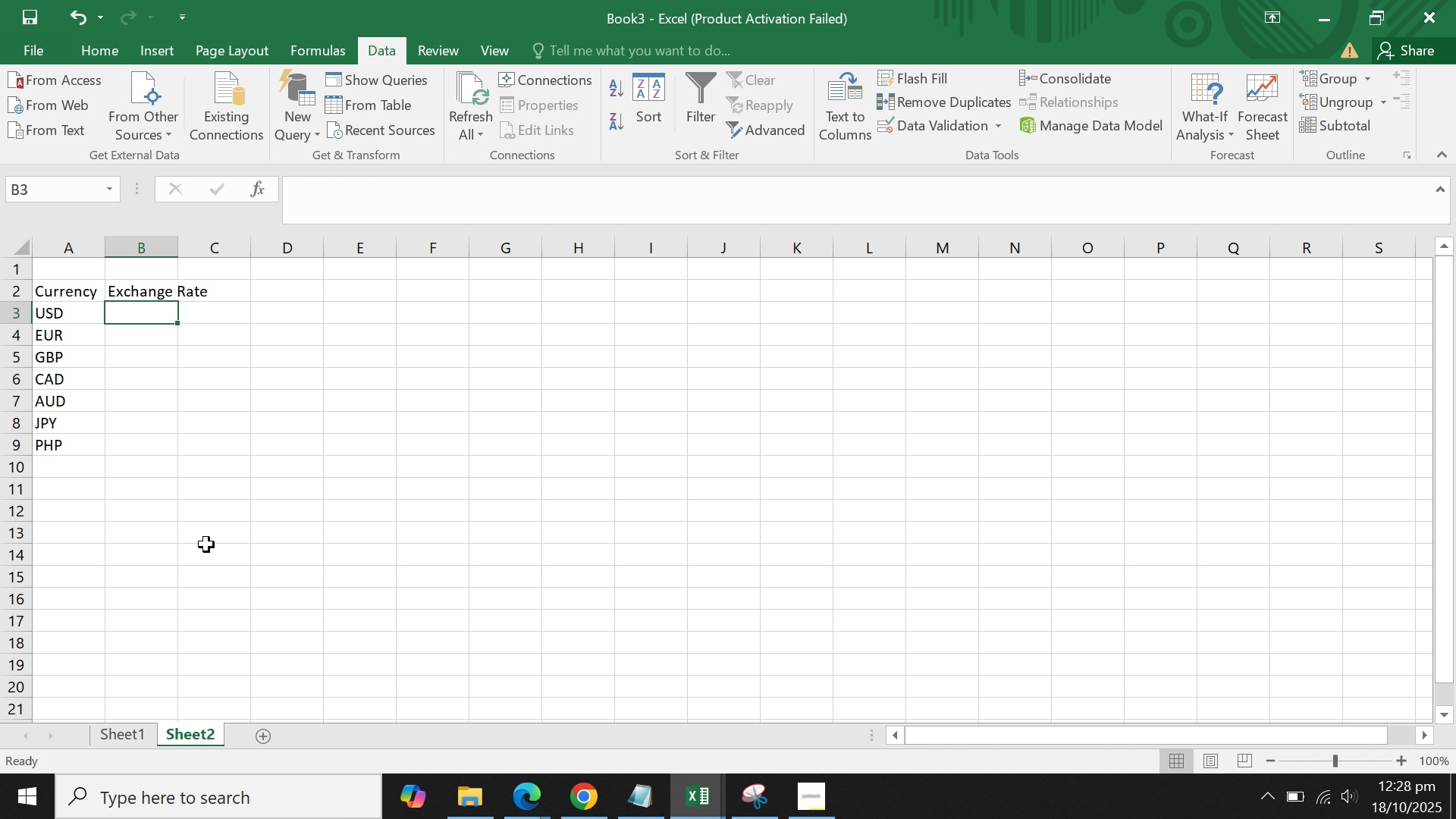 
key(Enter)
 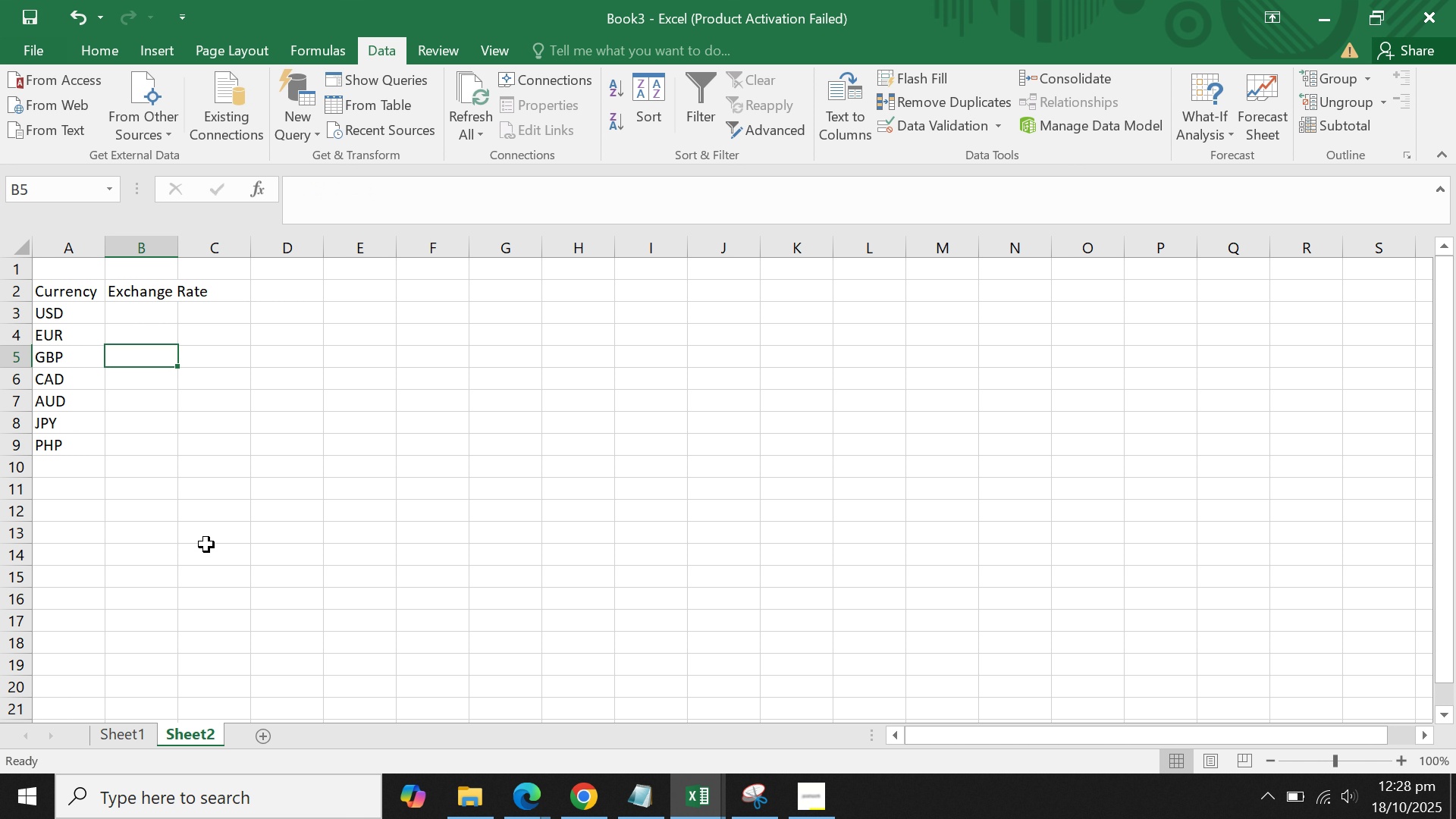 
key(Enter)
 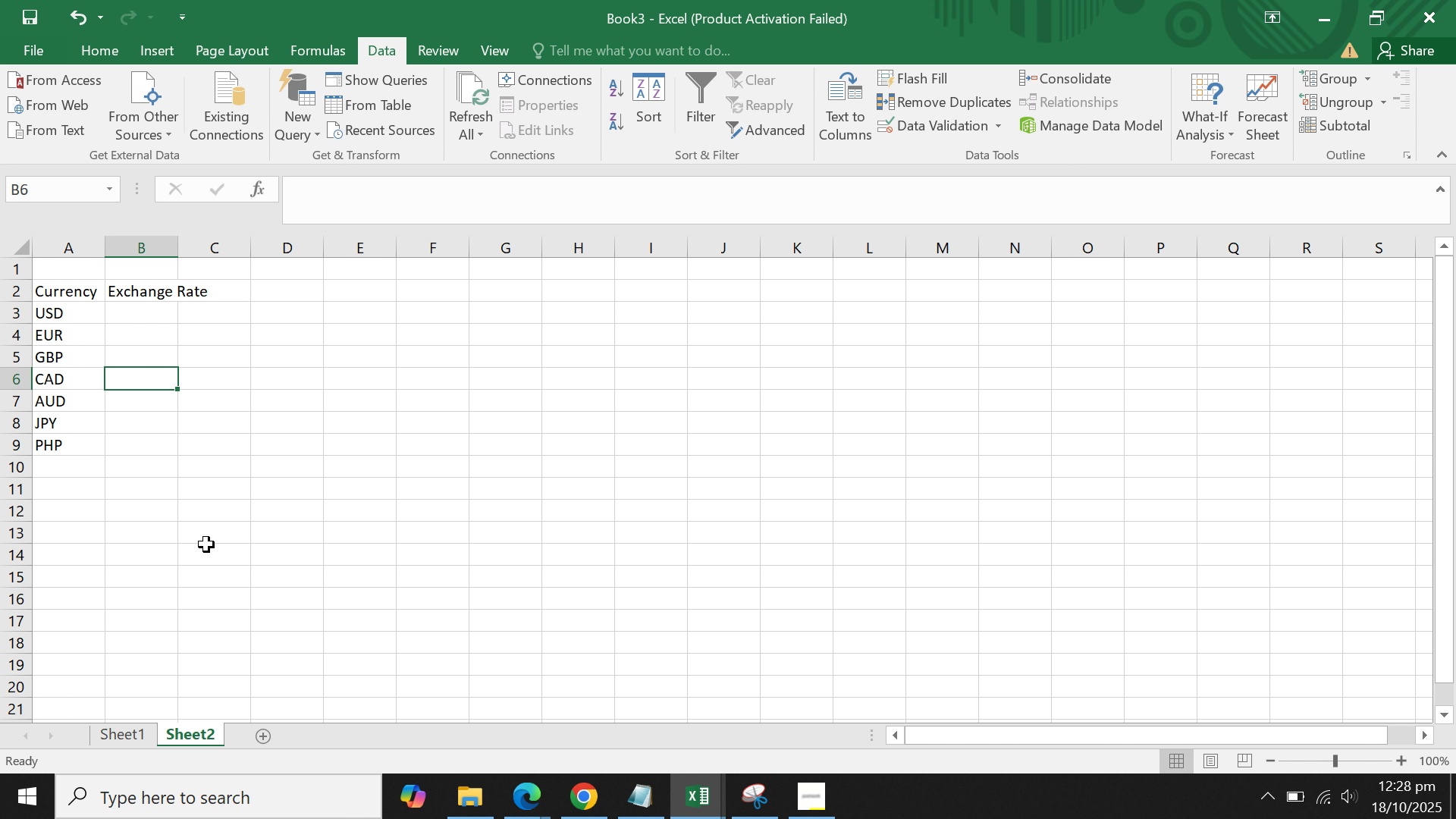 
key(Enter)
 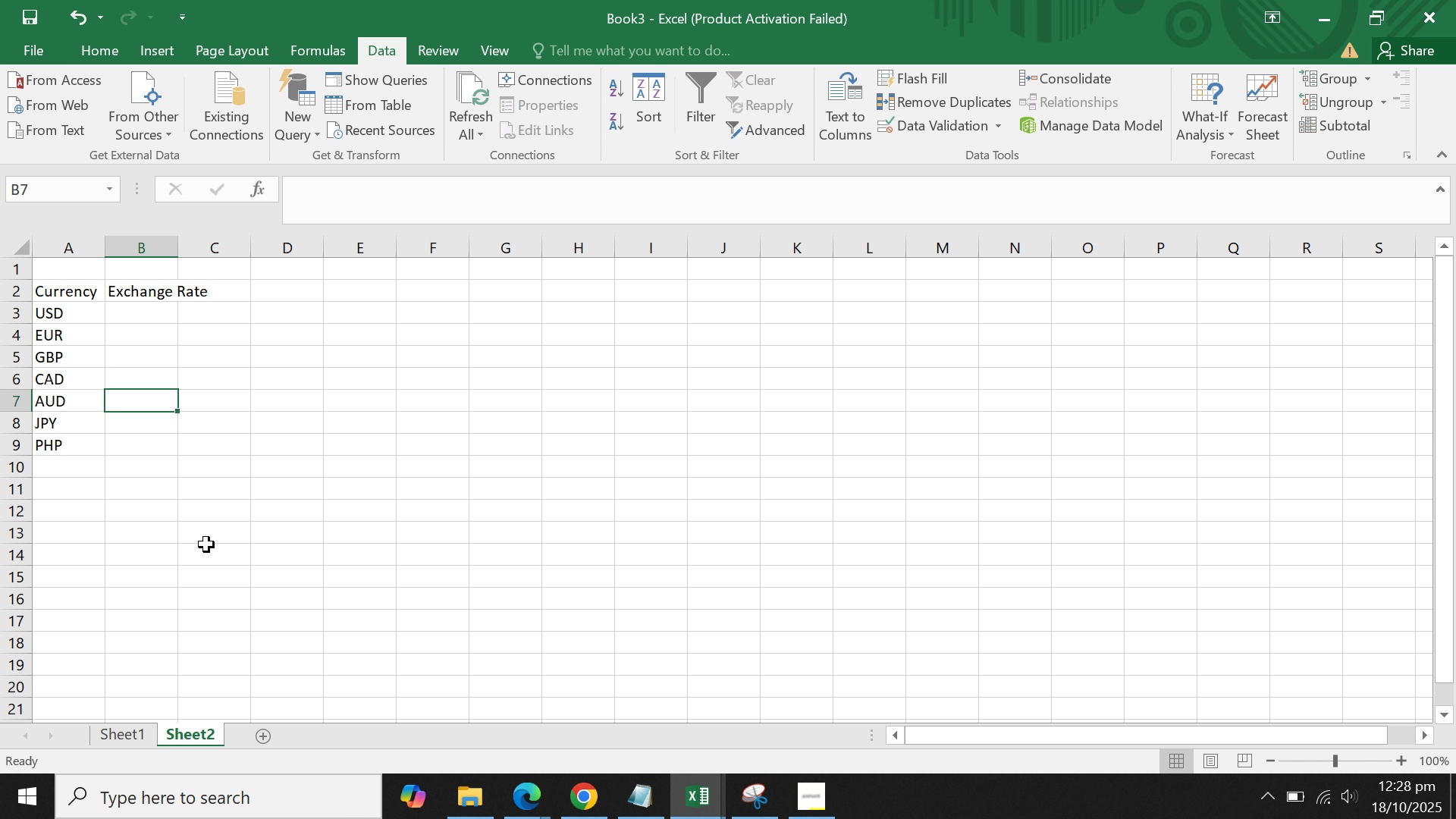 
key(Enter)
 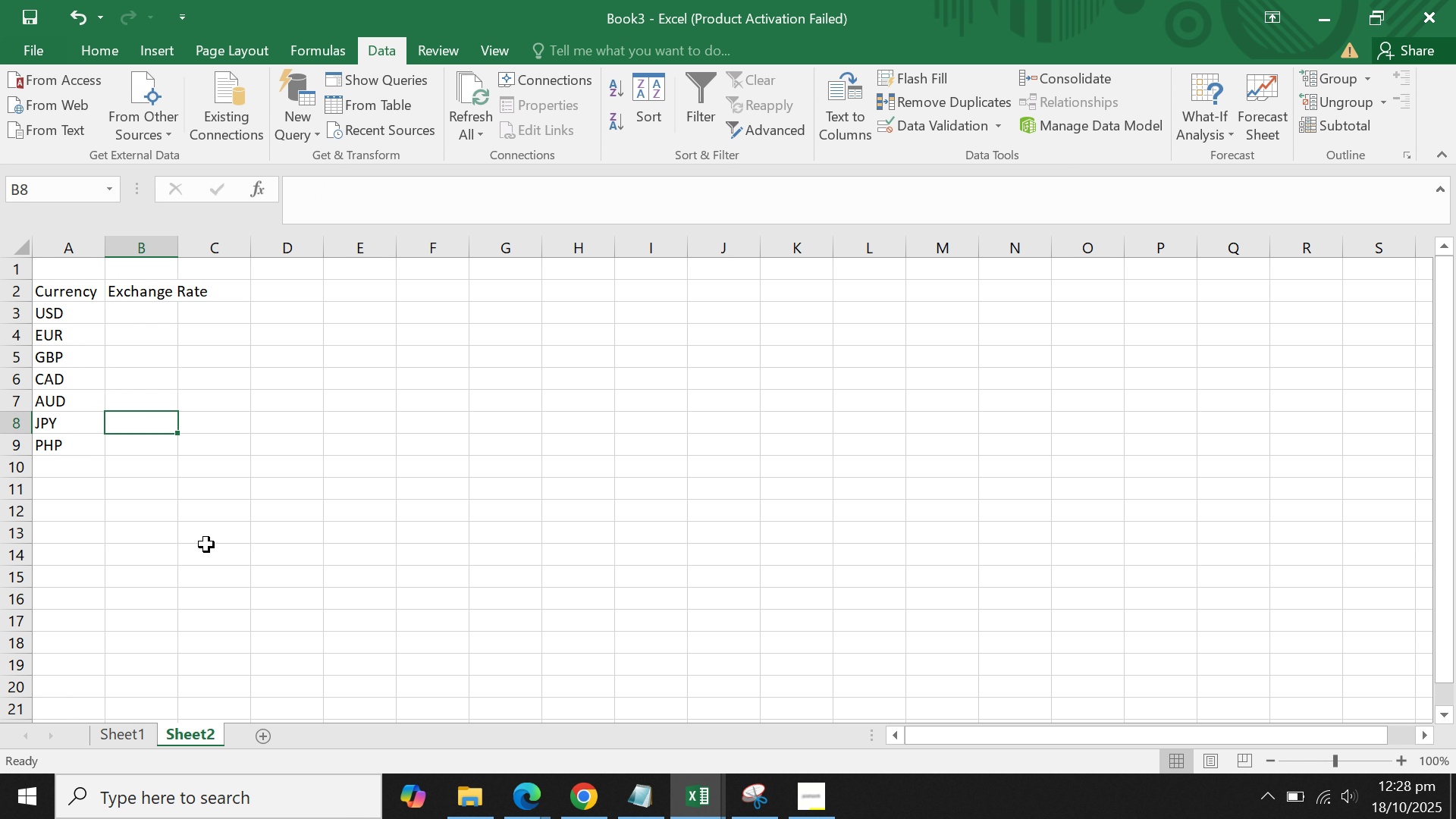 
key(Enter)
 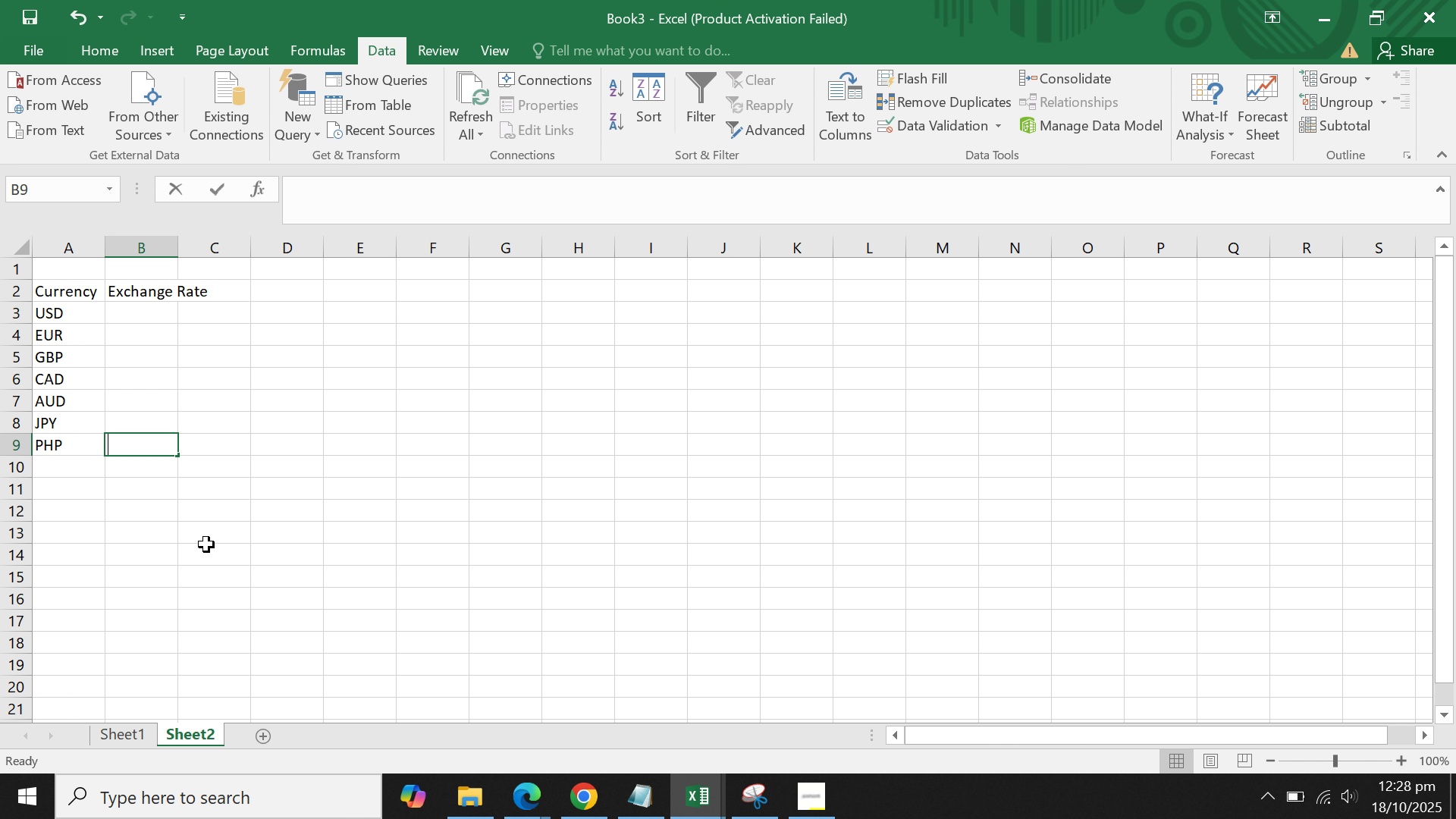 
type(0.017)
 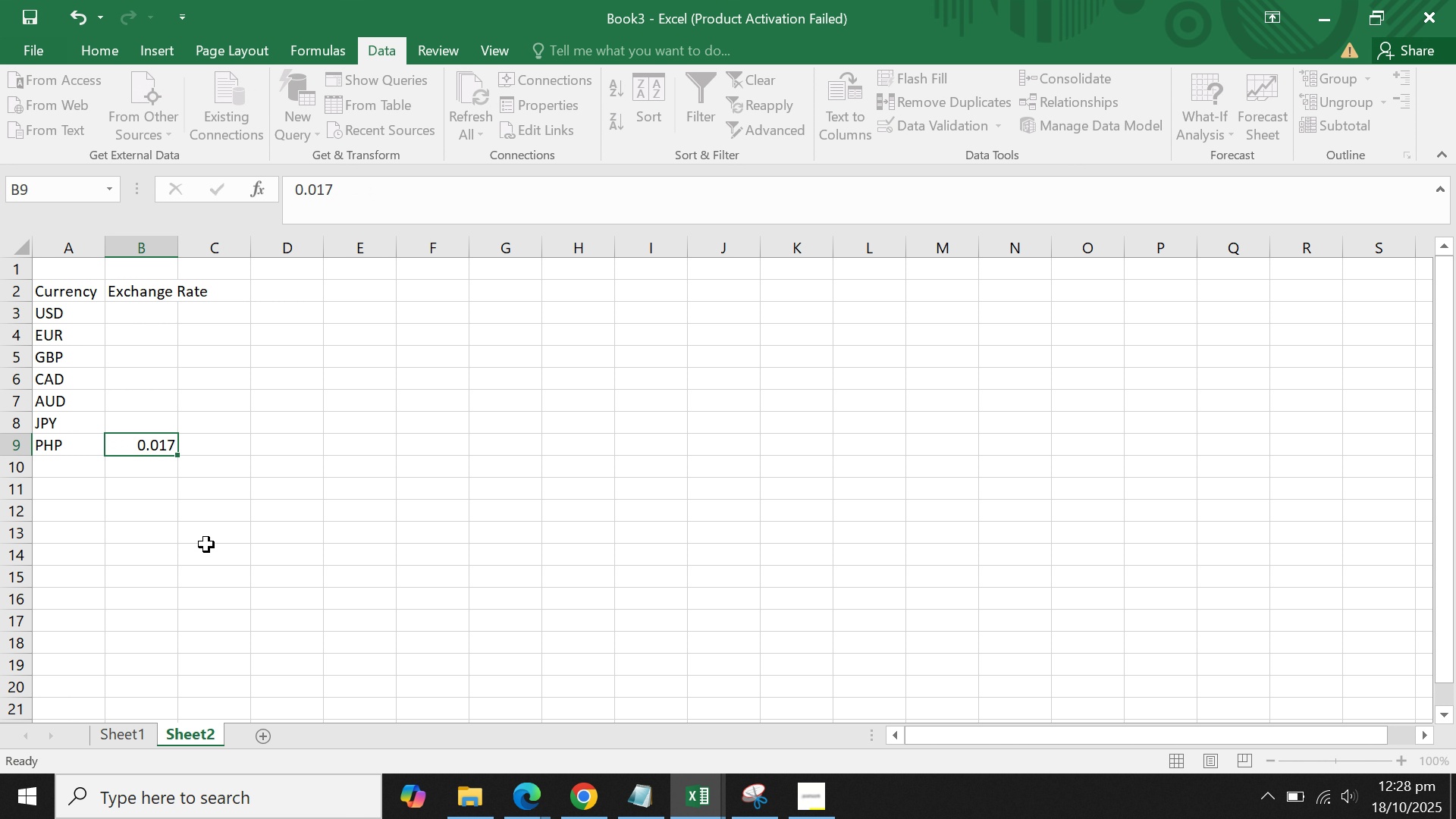 
key(Enter)
 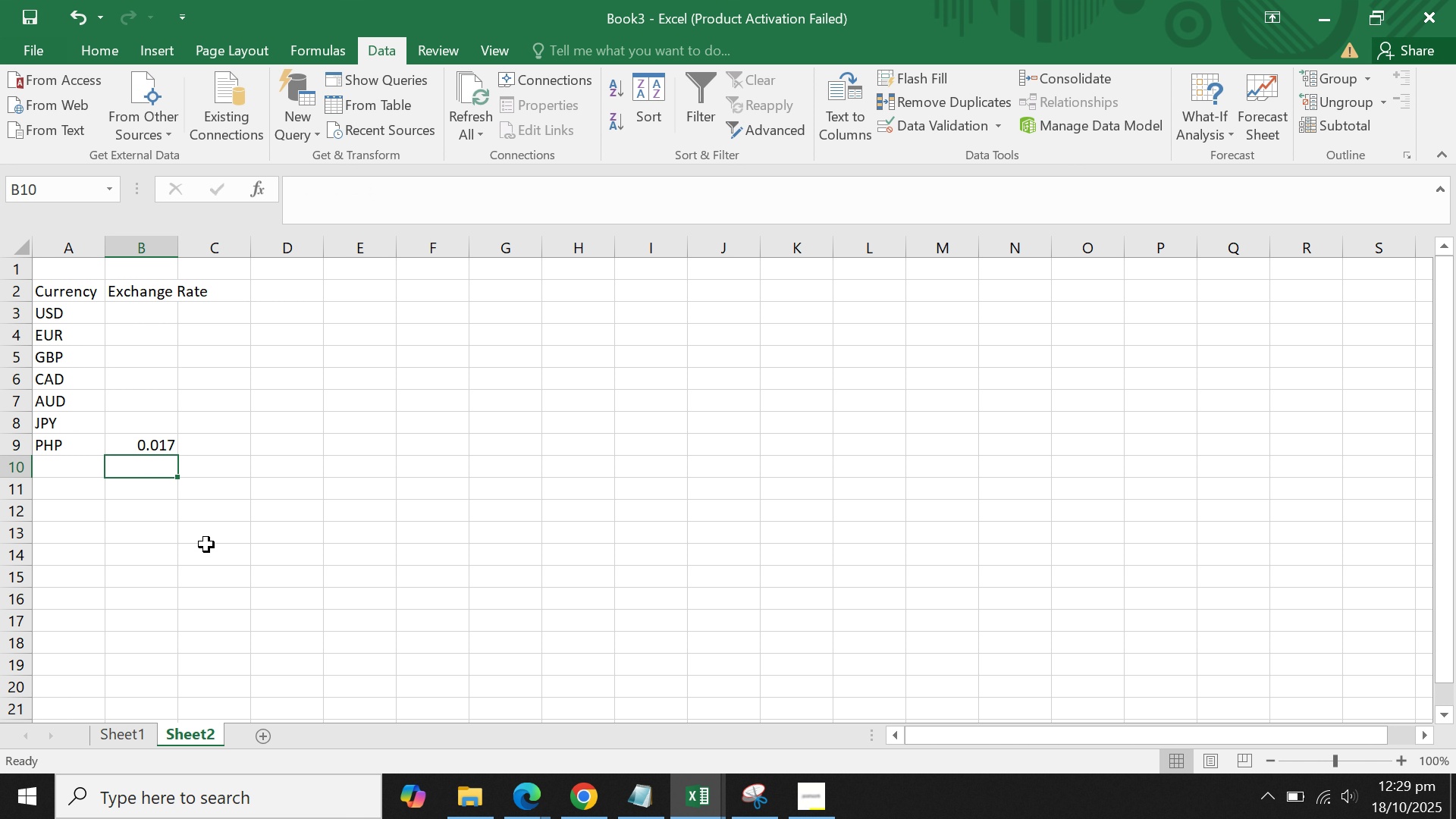 
key(ArrowUp)
 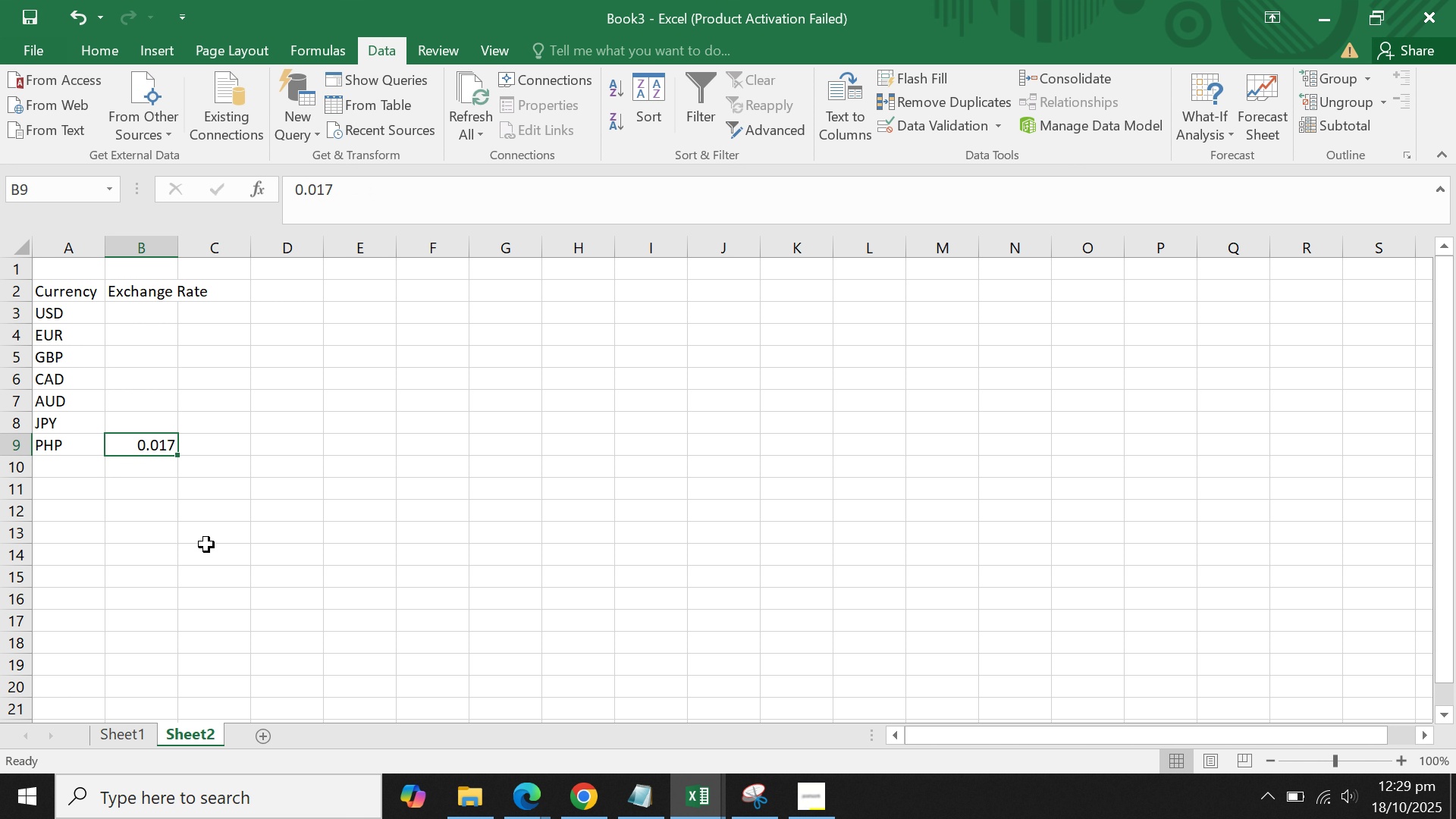 
key(ArrowUp)
 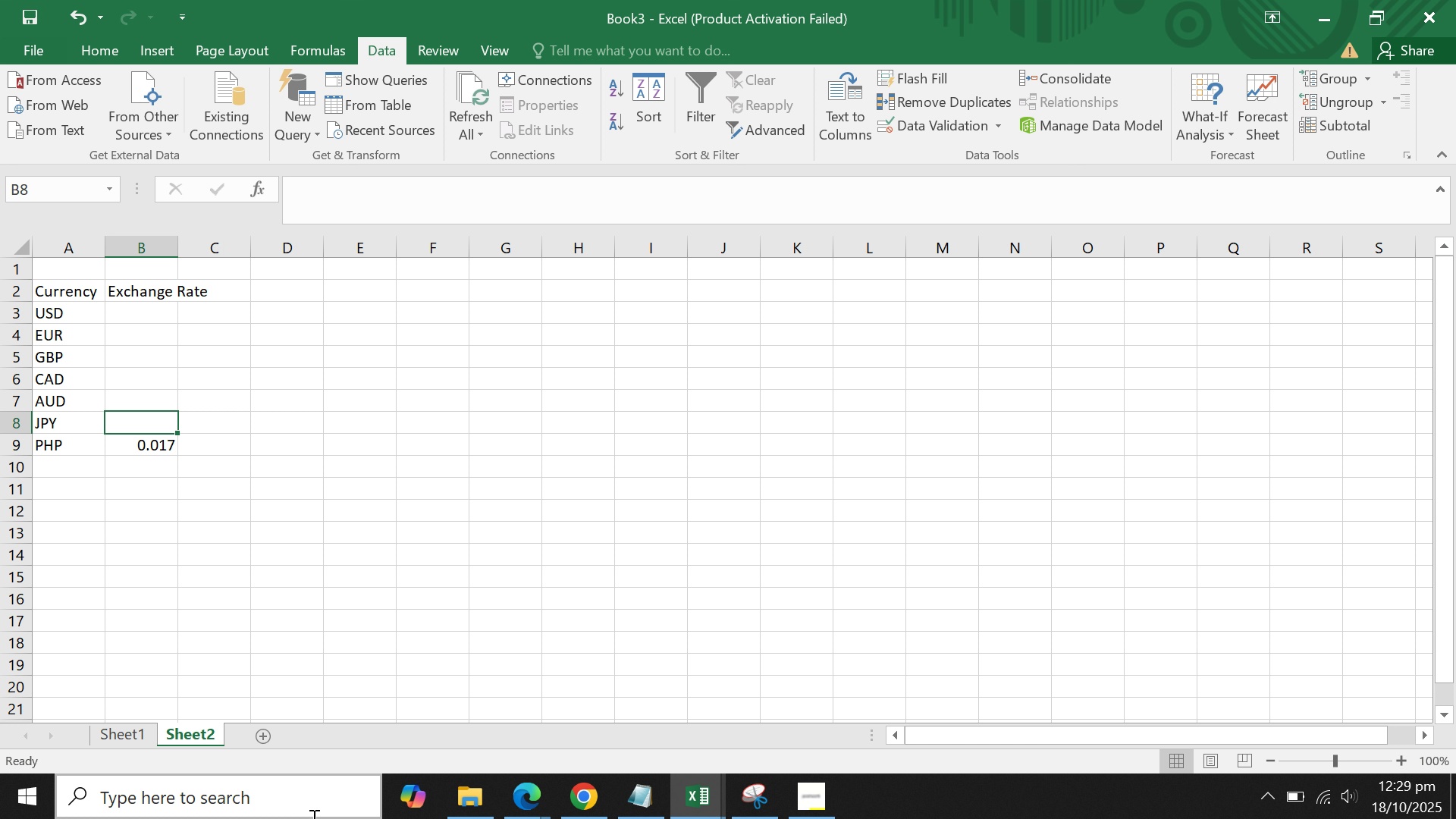 
wait(10.09)
 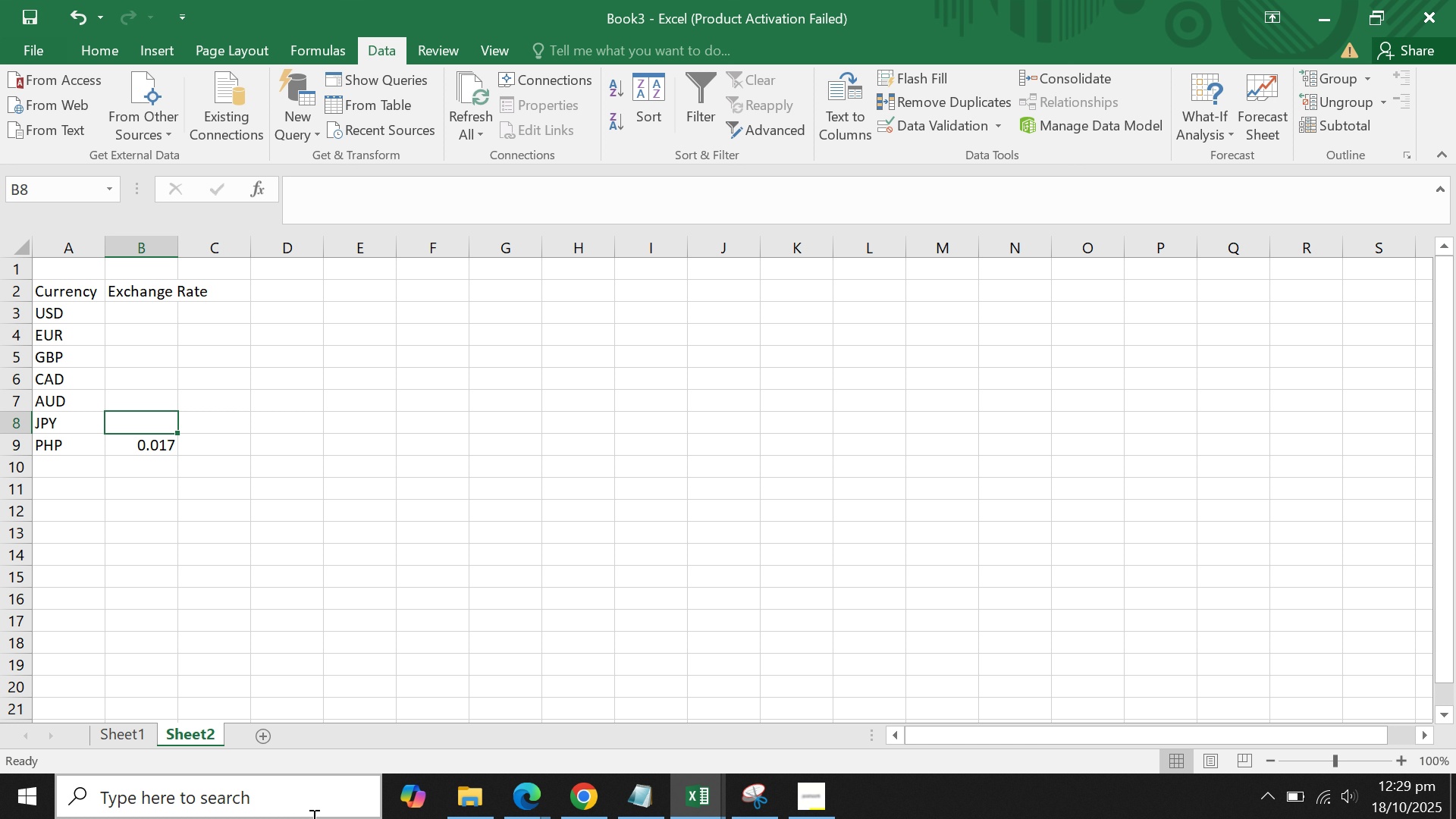 
left_click([146, 318])
 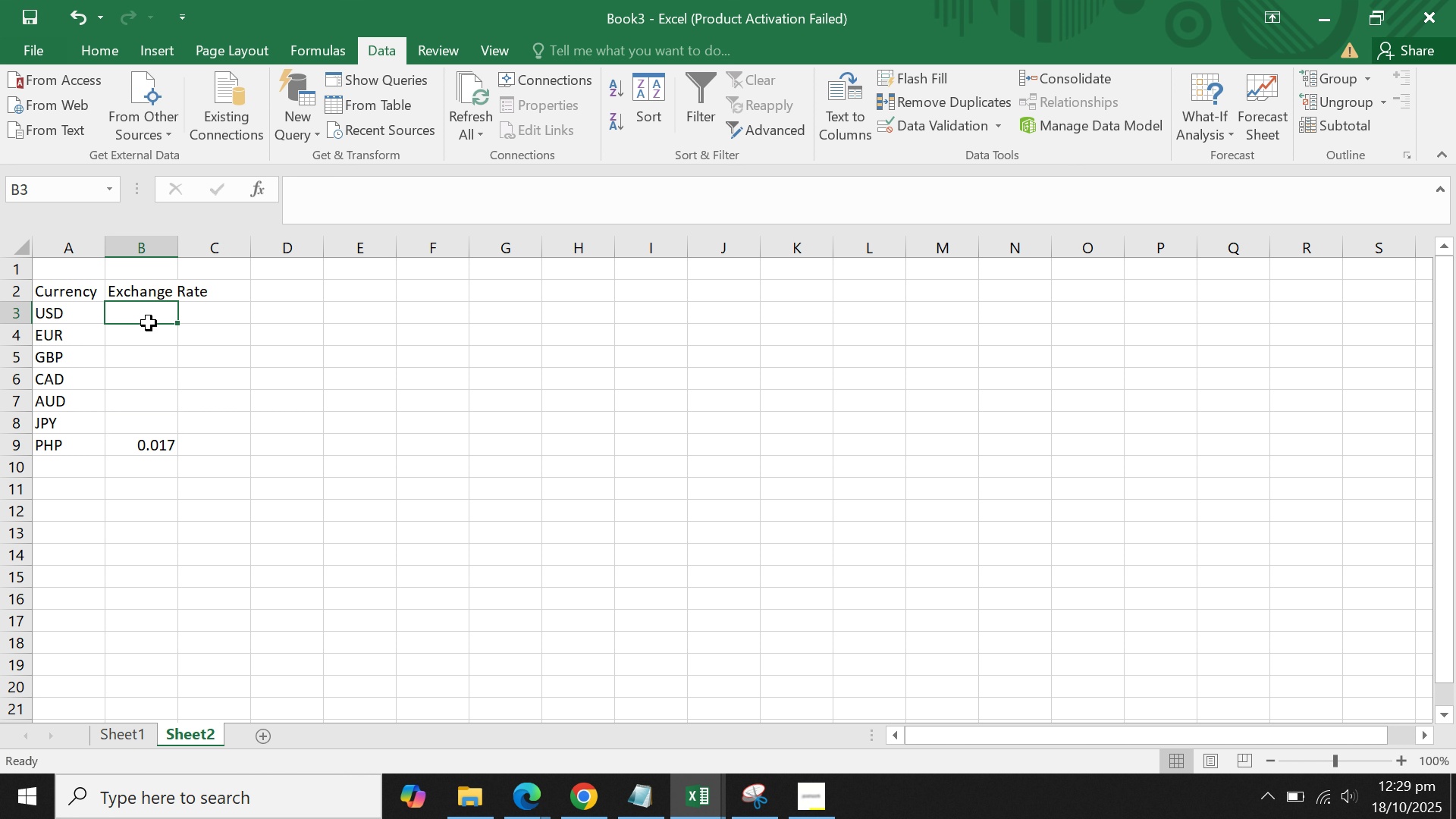 
key(1)
 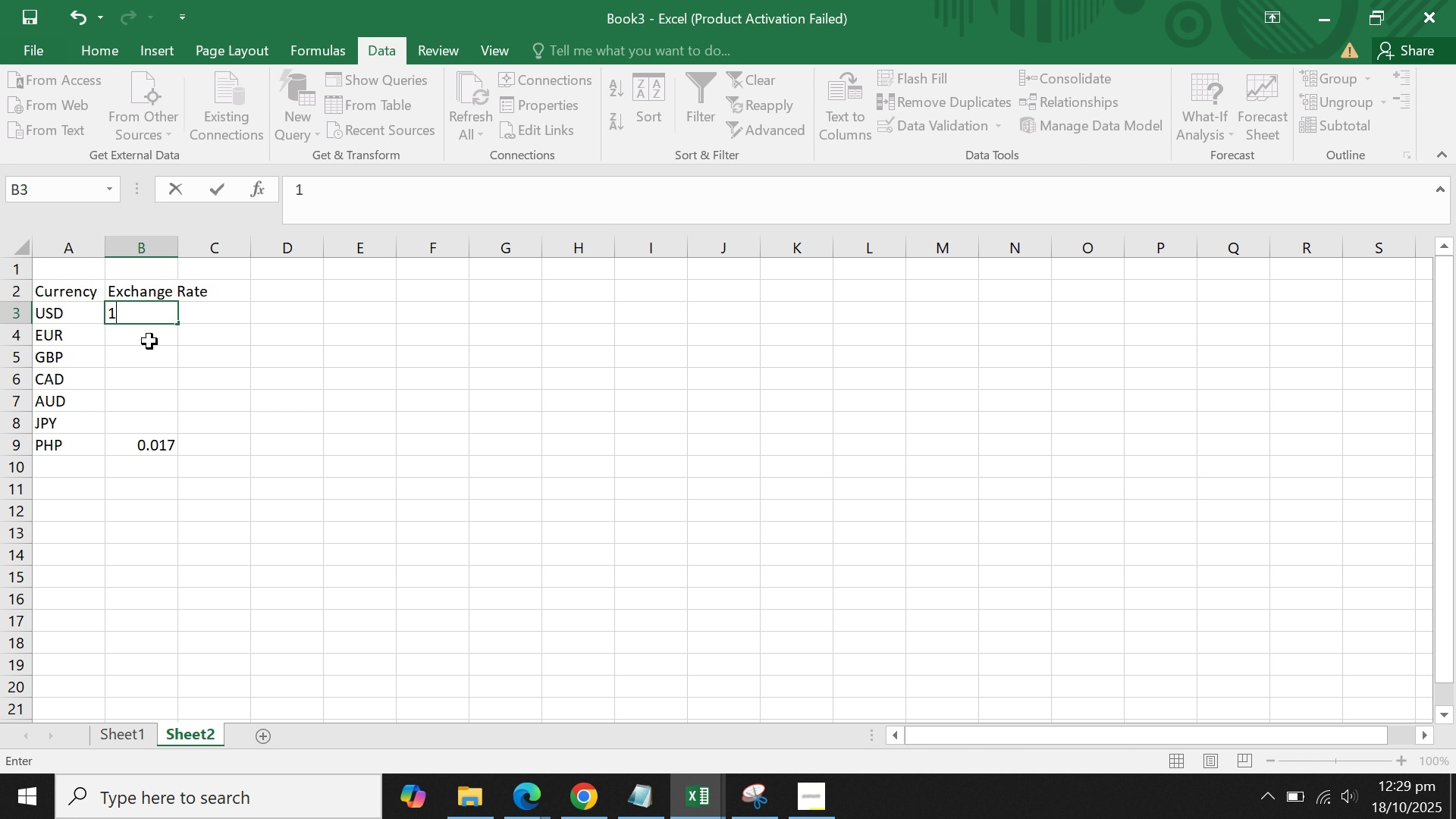 
left_click([149, 341])
 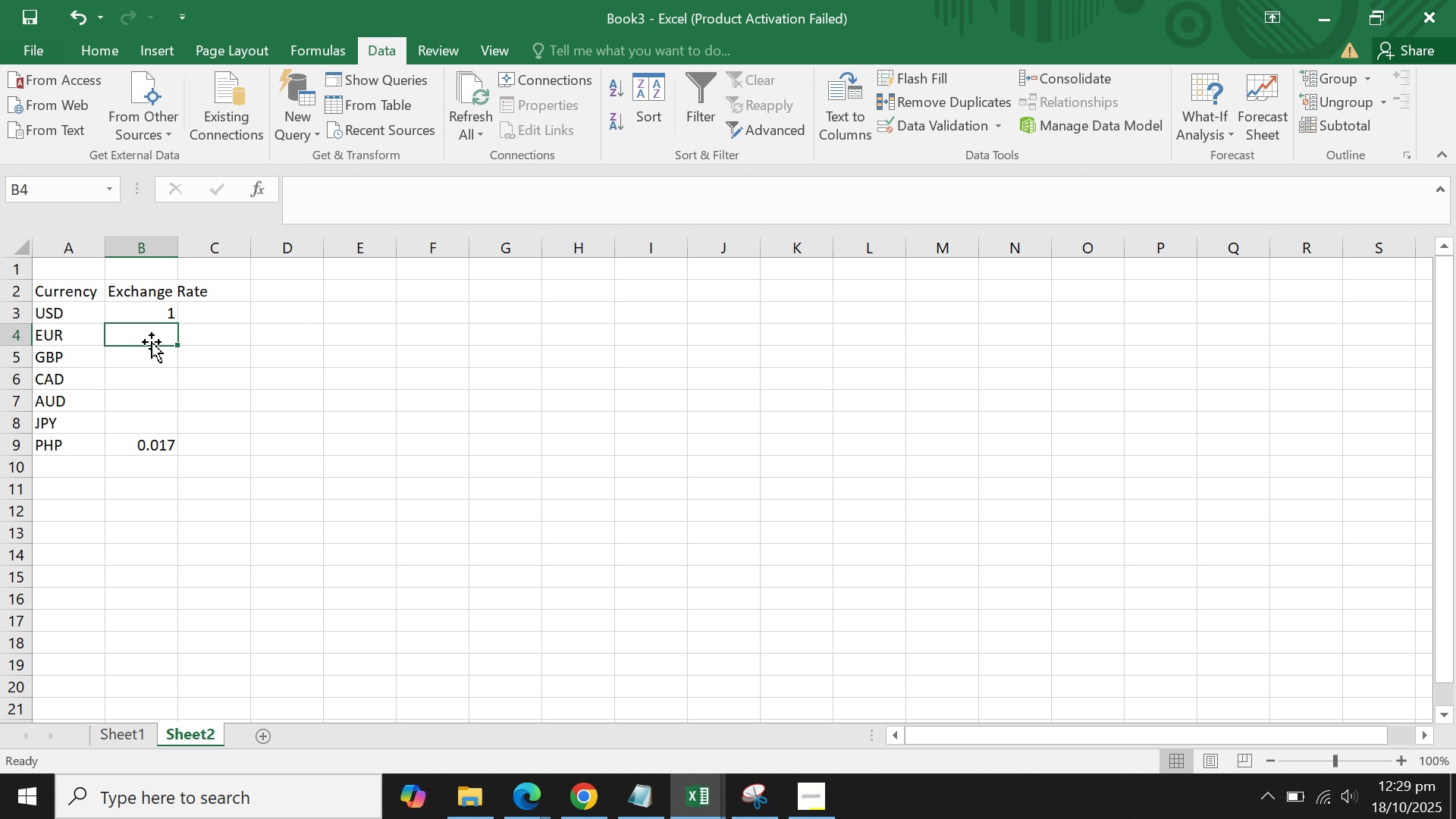 
wait(9.79)
 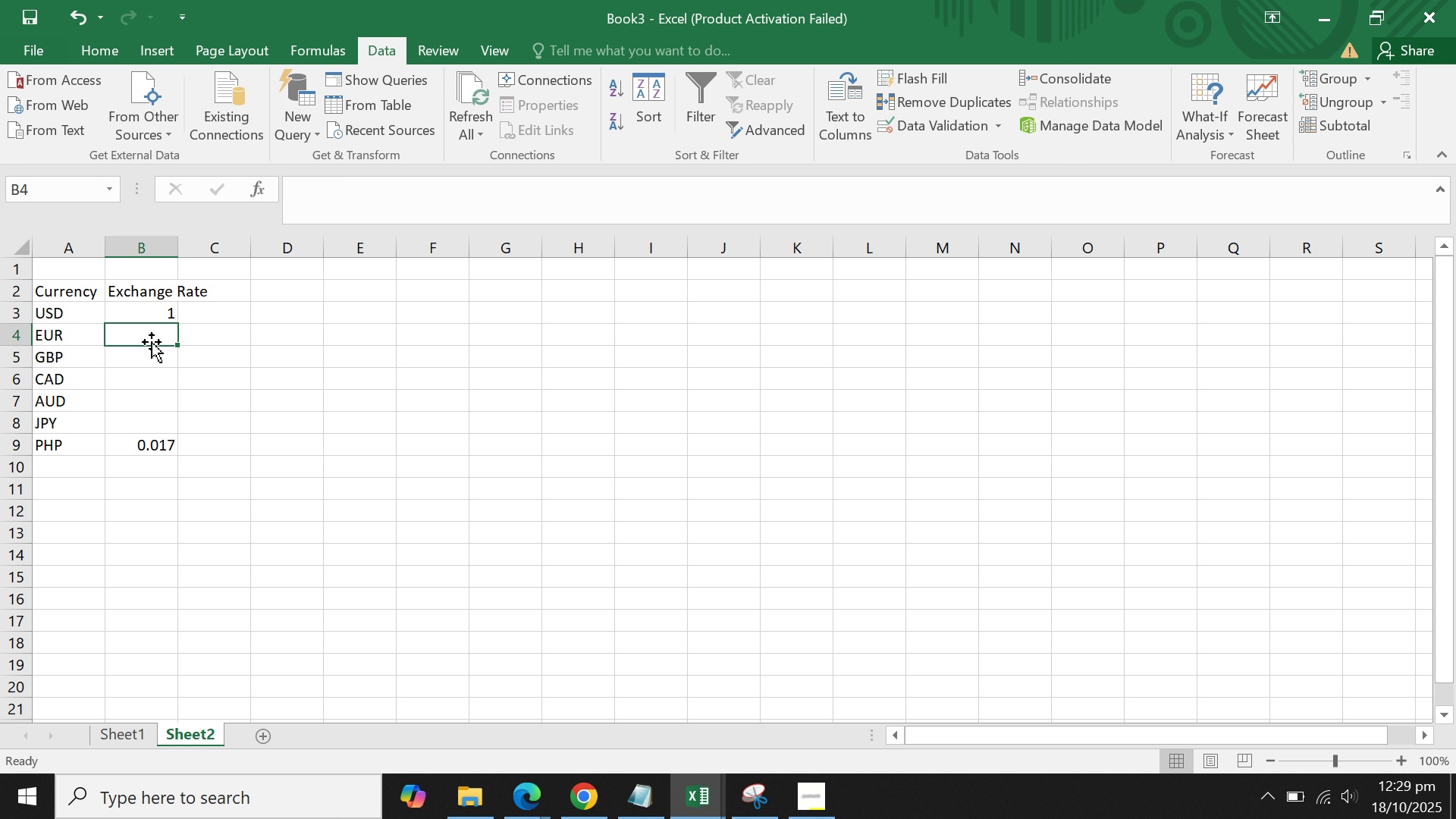 
type(1.17)
 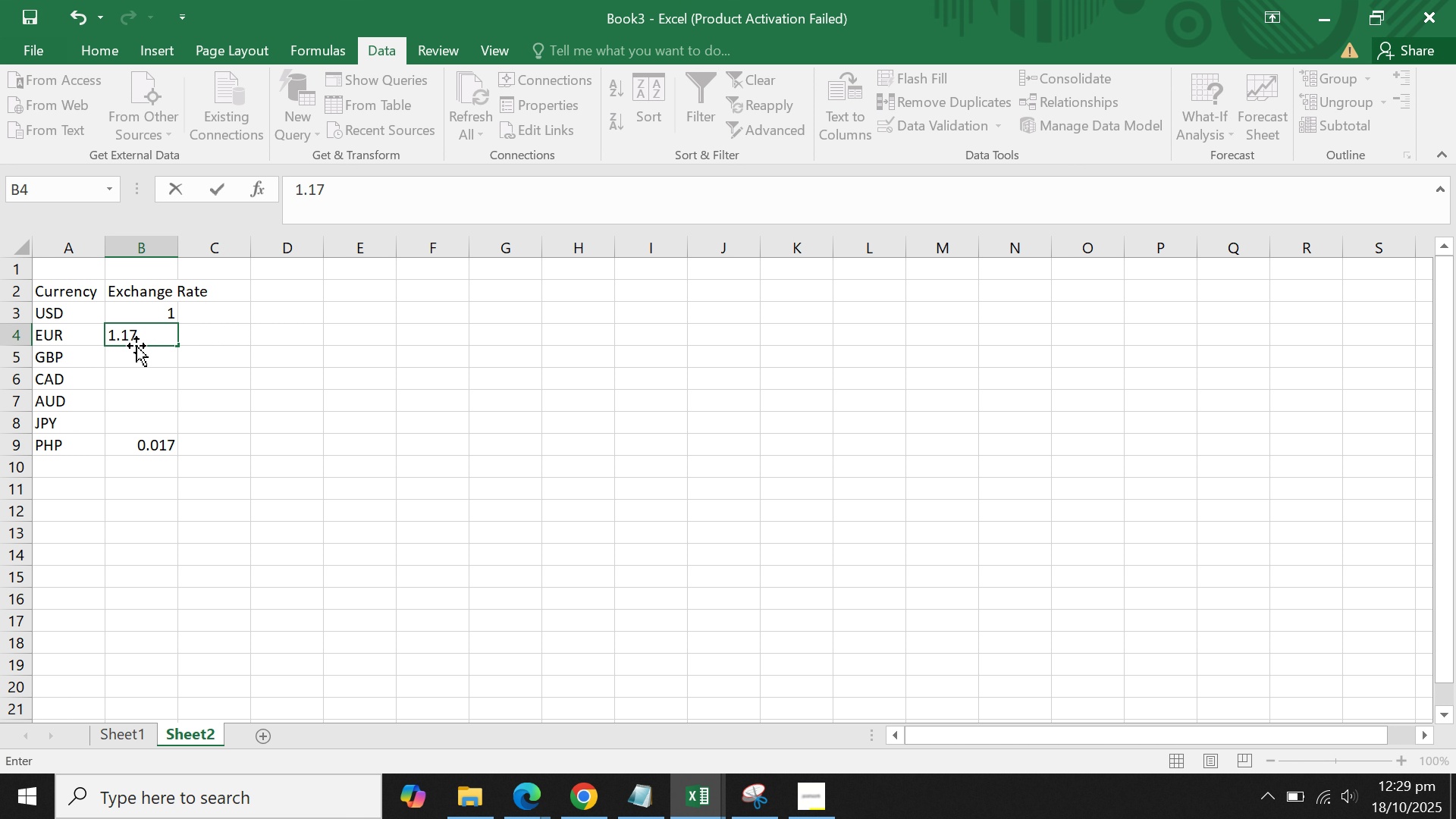 
key(Enter)
 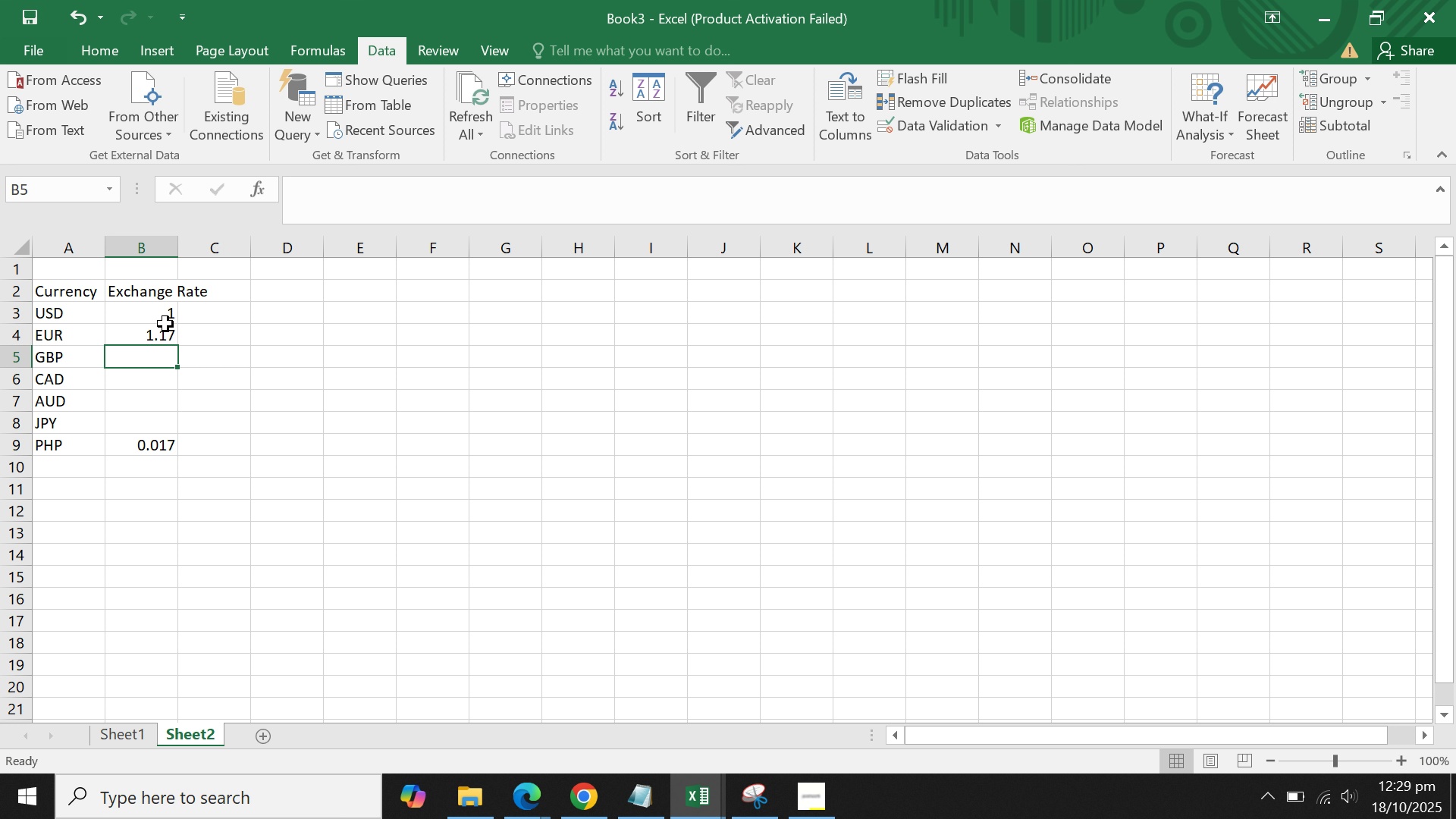 
wait(28.36)
 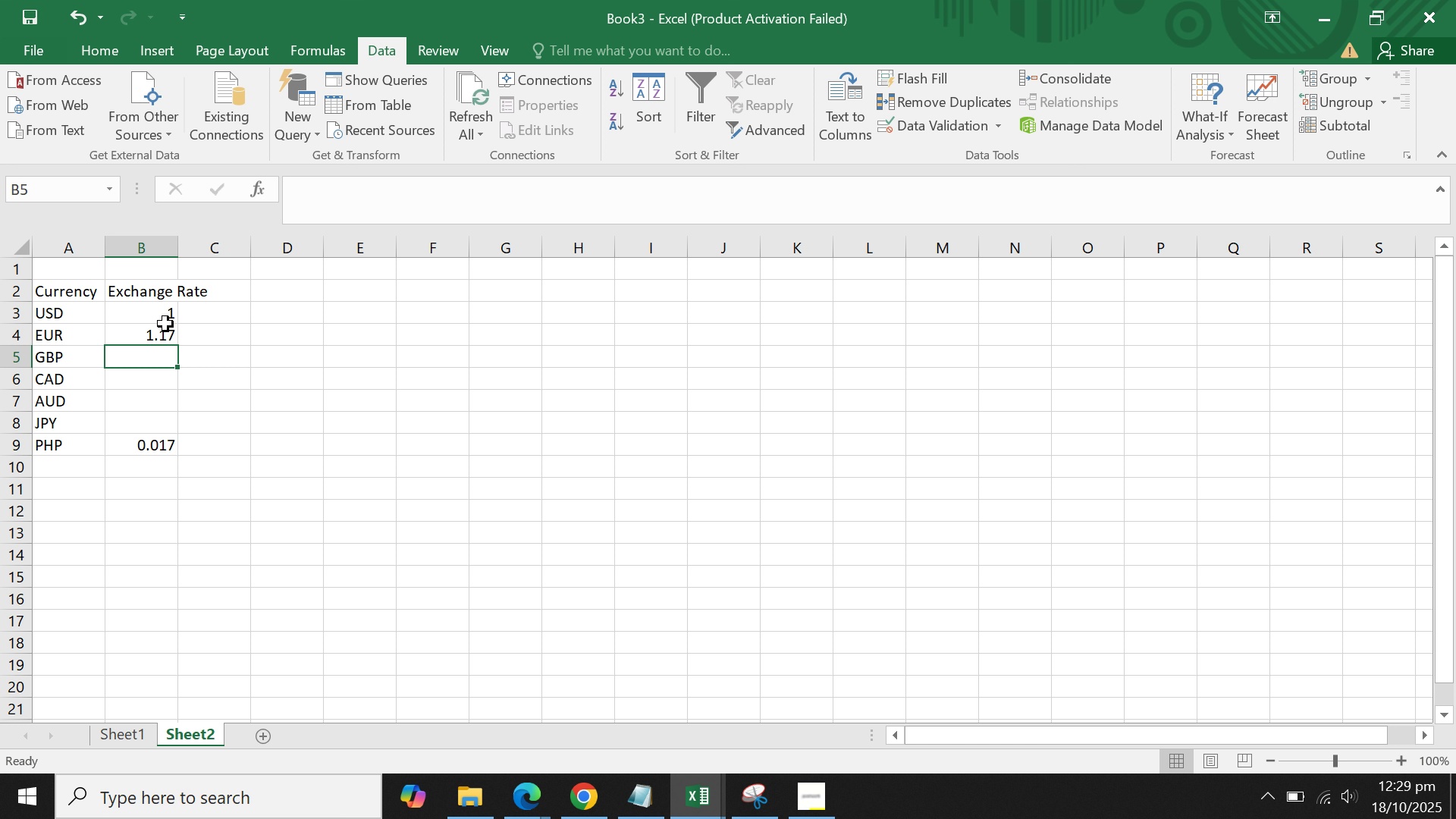 
type(1.34)
 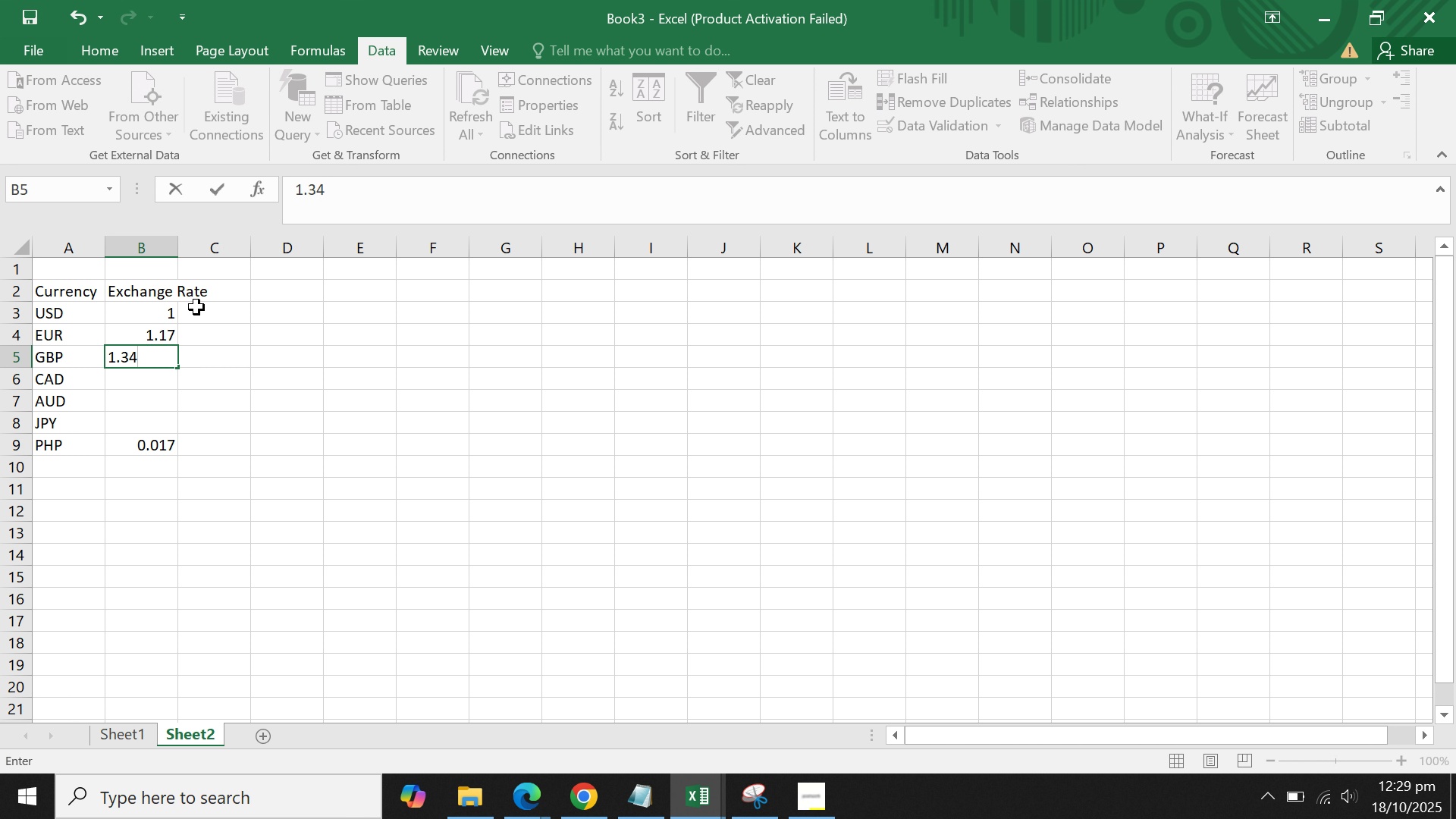 
key(Enter)
 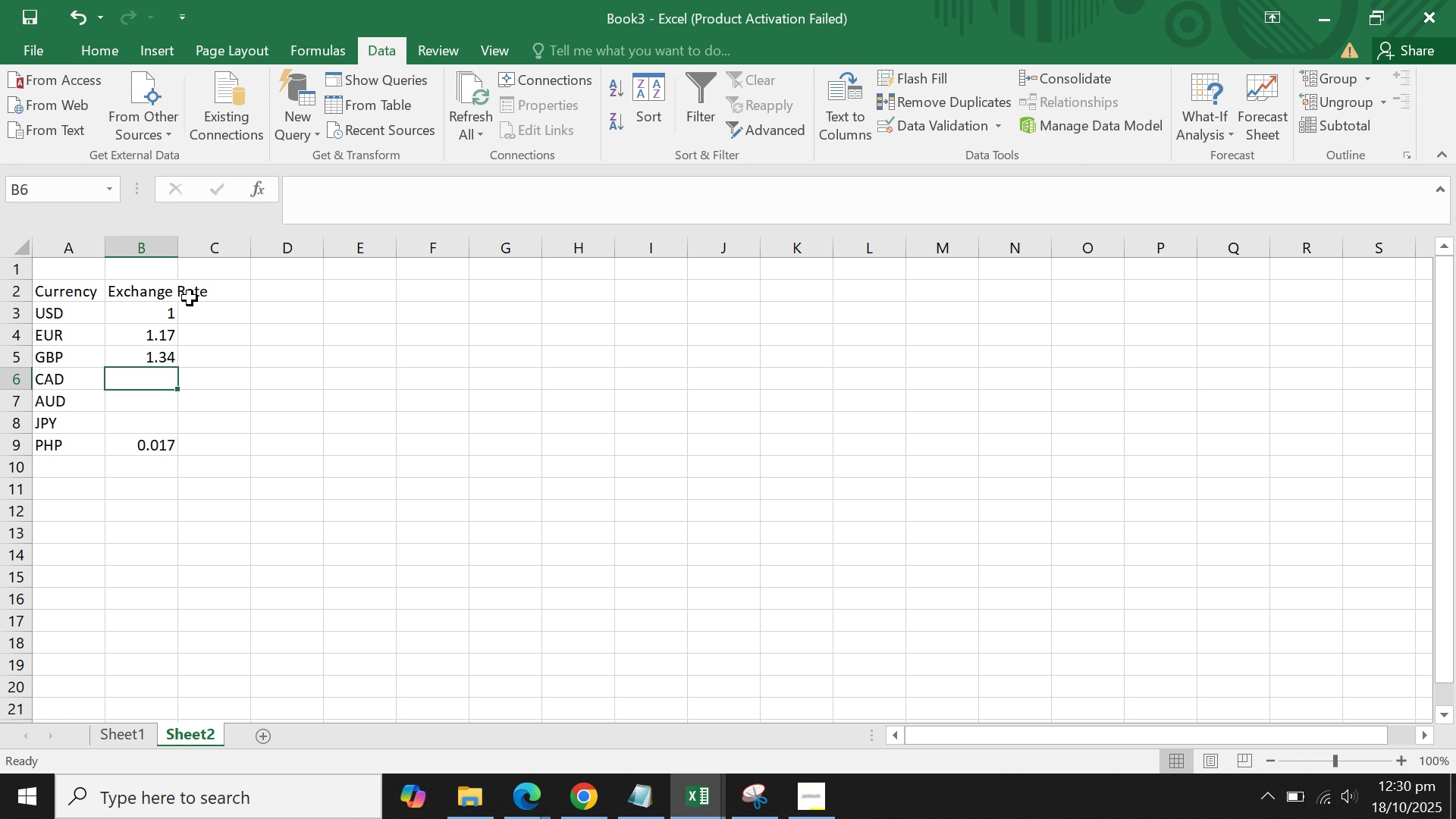 
wait(12.52)
 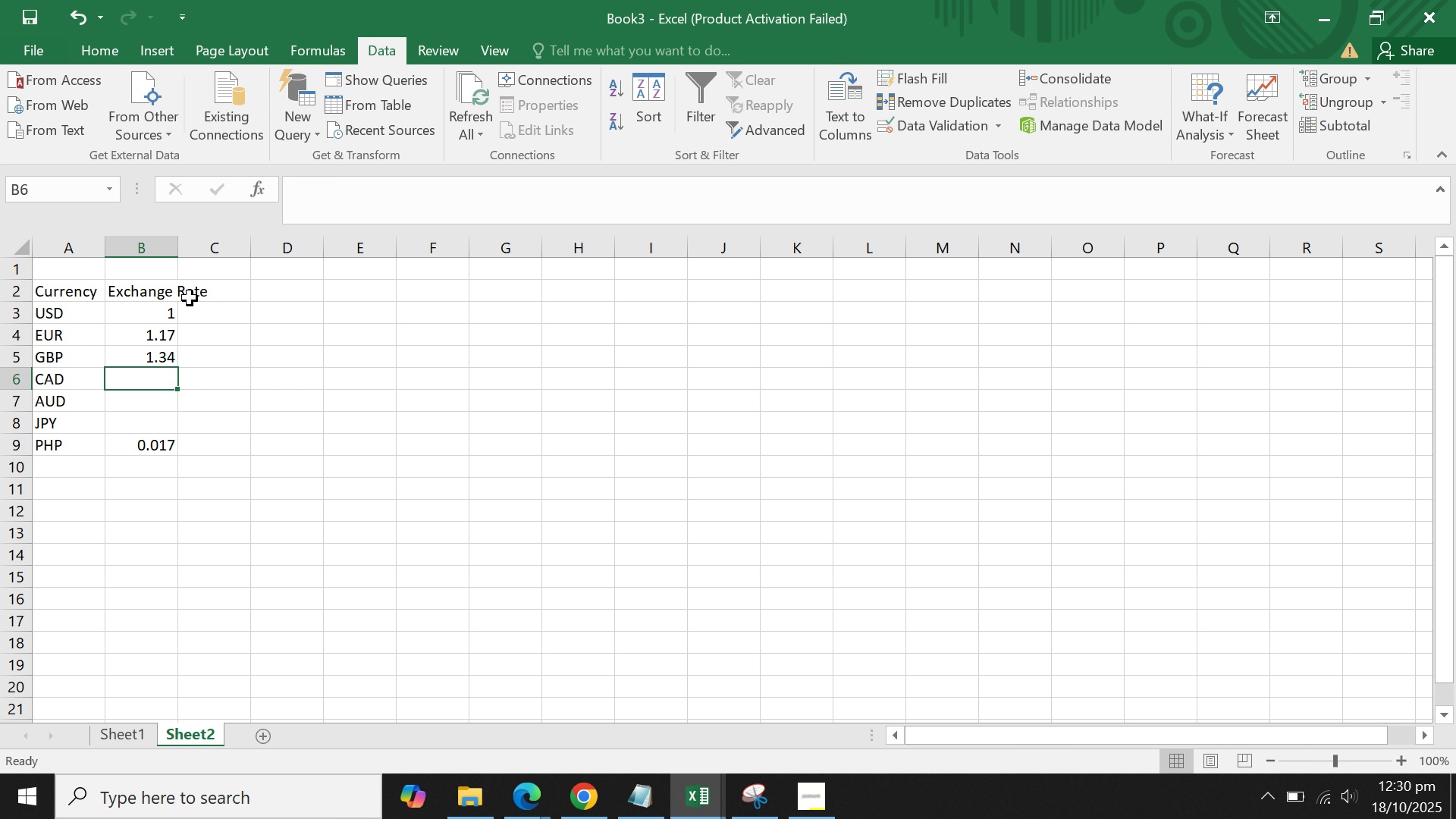 
type(9.71)
key(Backspace)
key(Backspace)
key(Backspace)
key(Backspace)
key(Backspace)
key(Backspace)
type(0.71)
 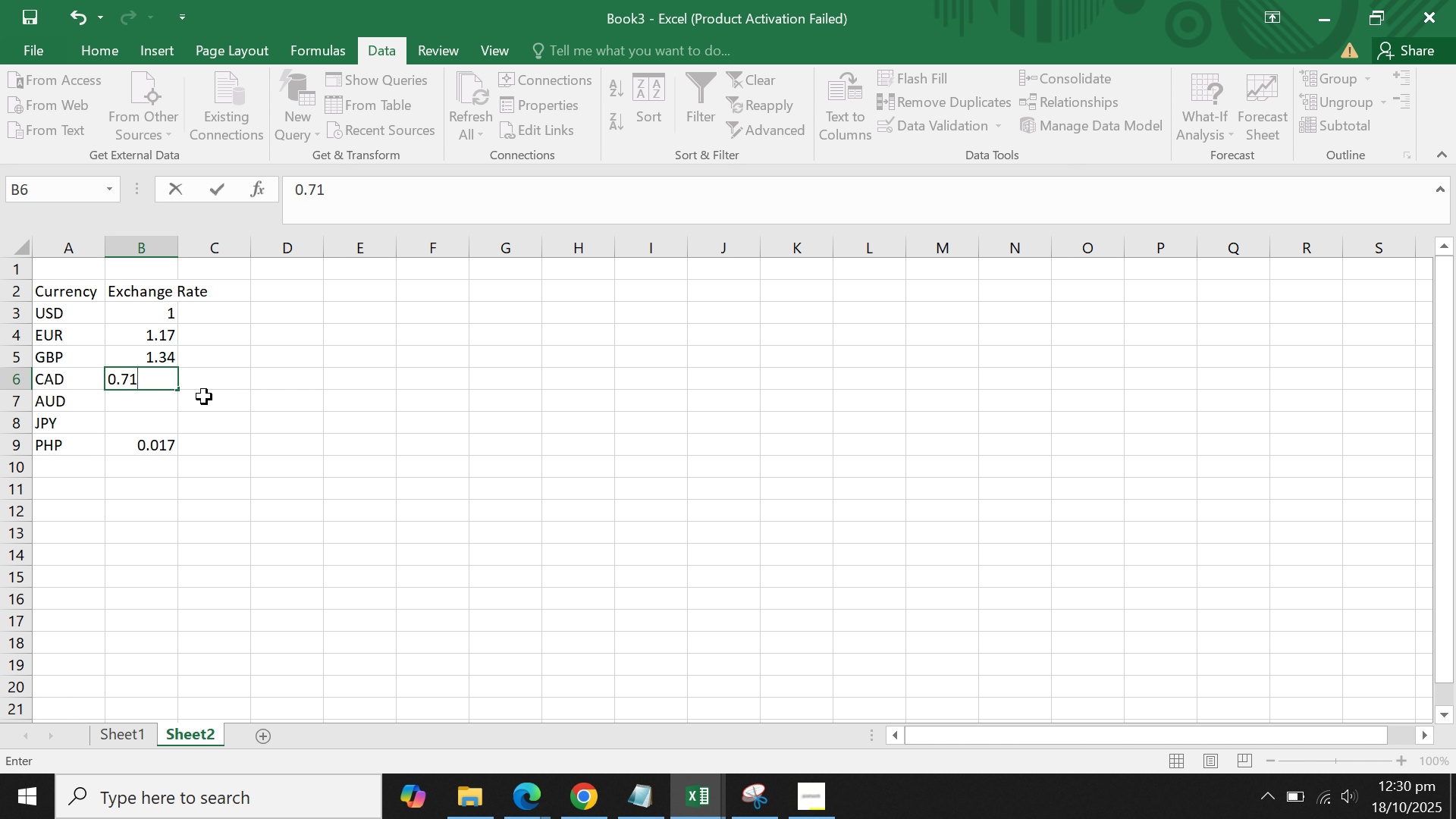 
key(Enter)
 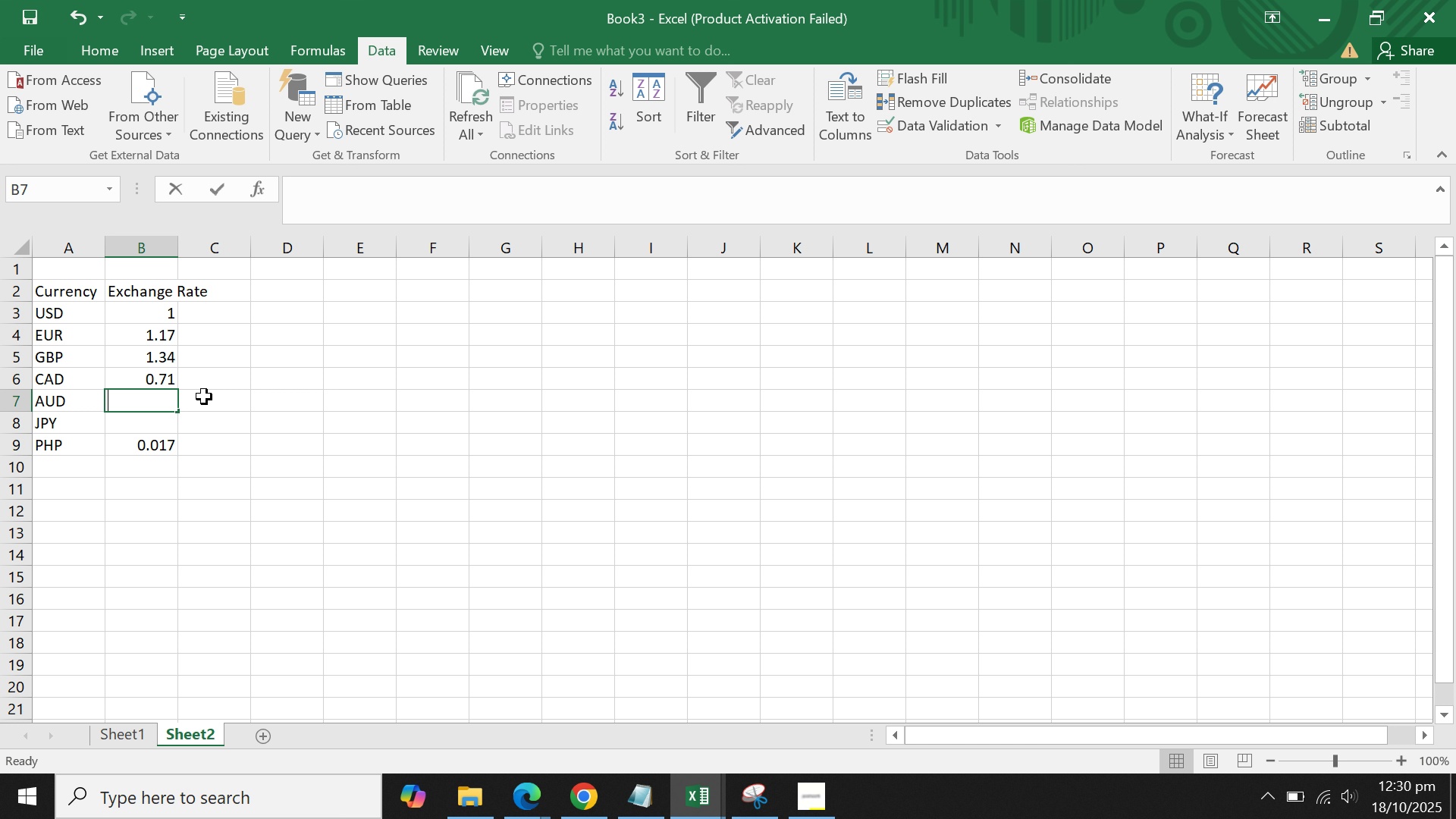 
wait(6.74)
 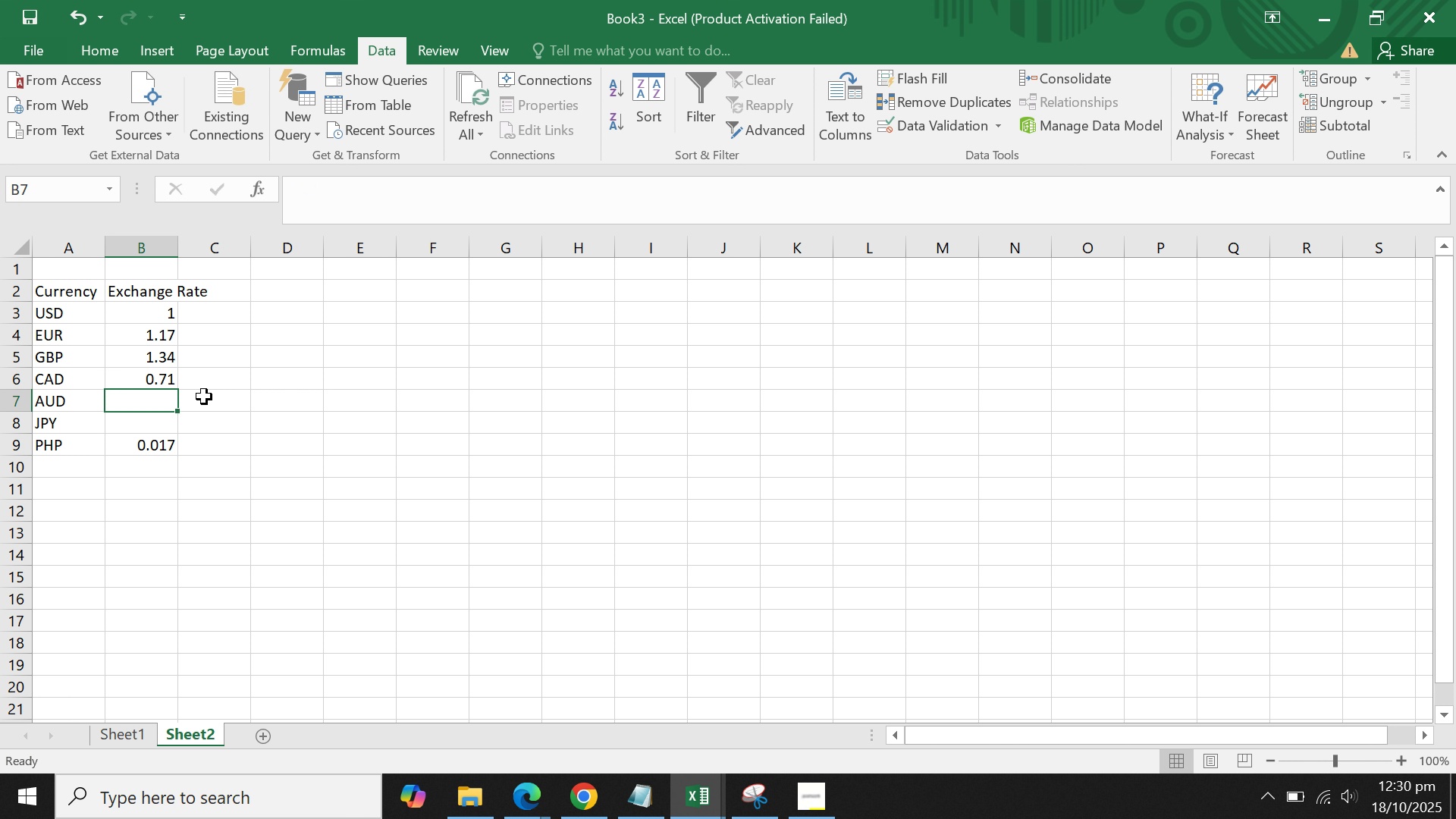 
type(0.65)
 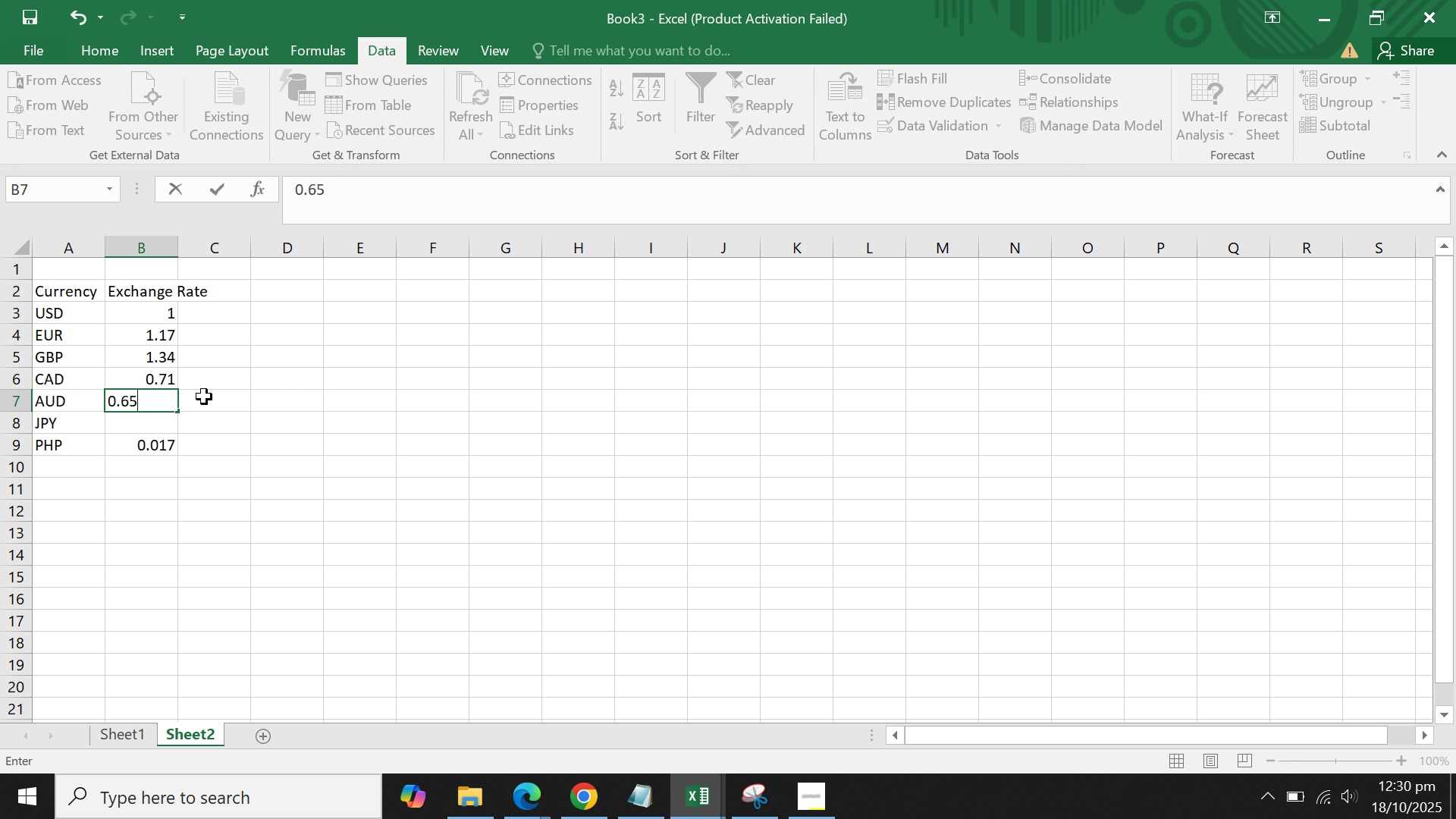 
key(Enter)
 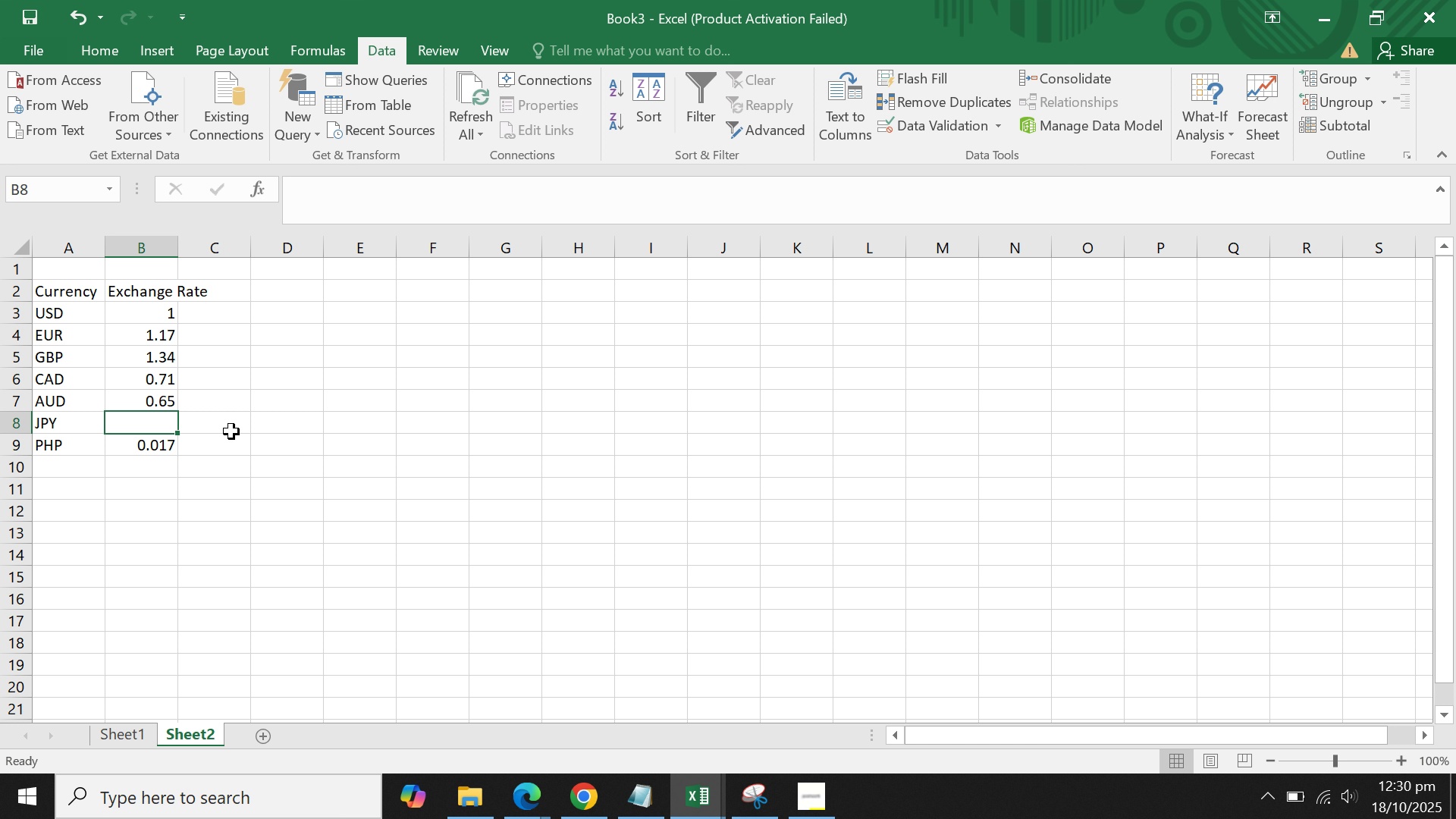 
wait(16.17)
 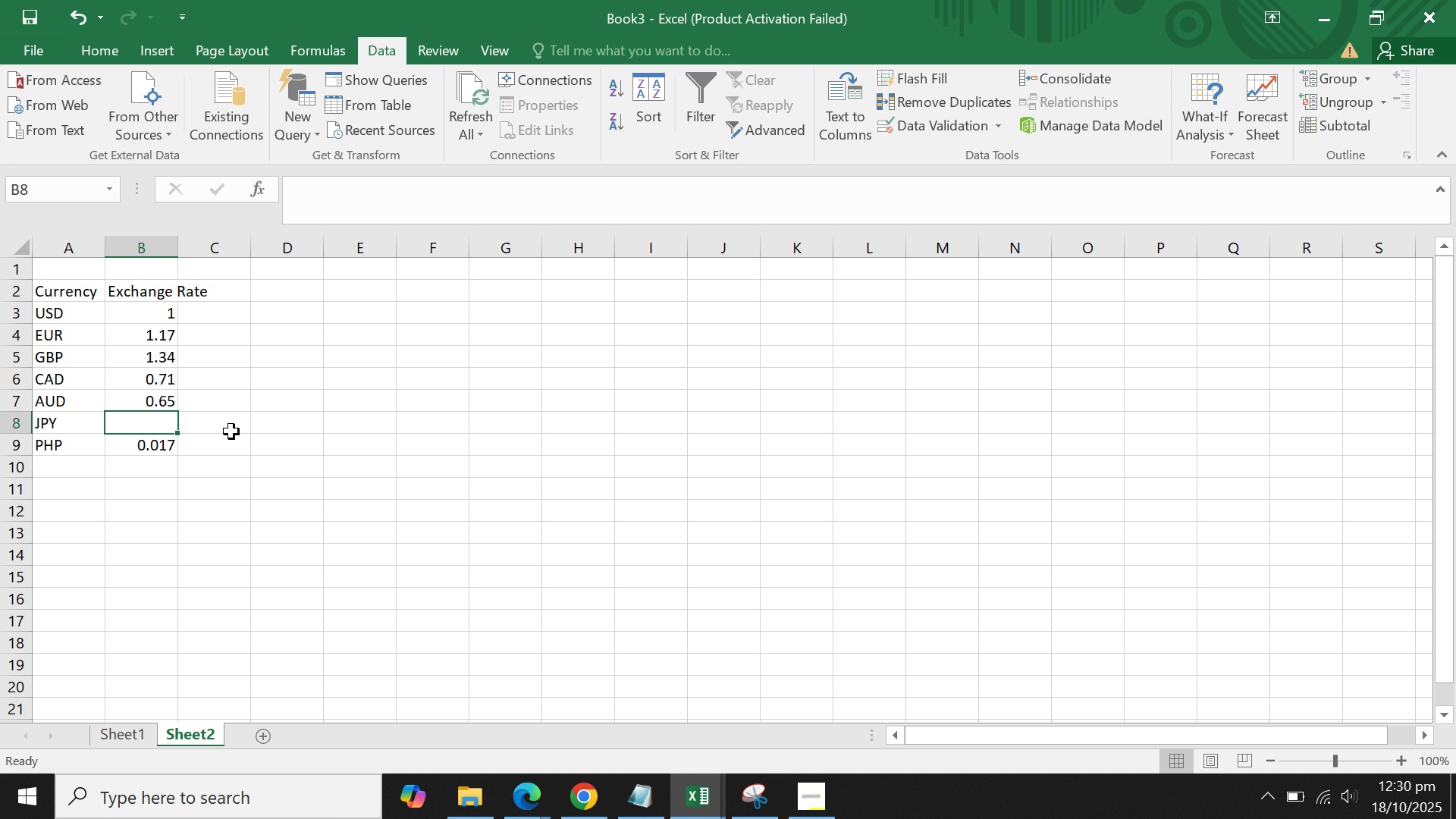 
left_click([151, 422])
 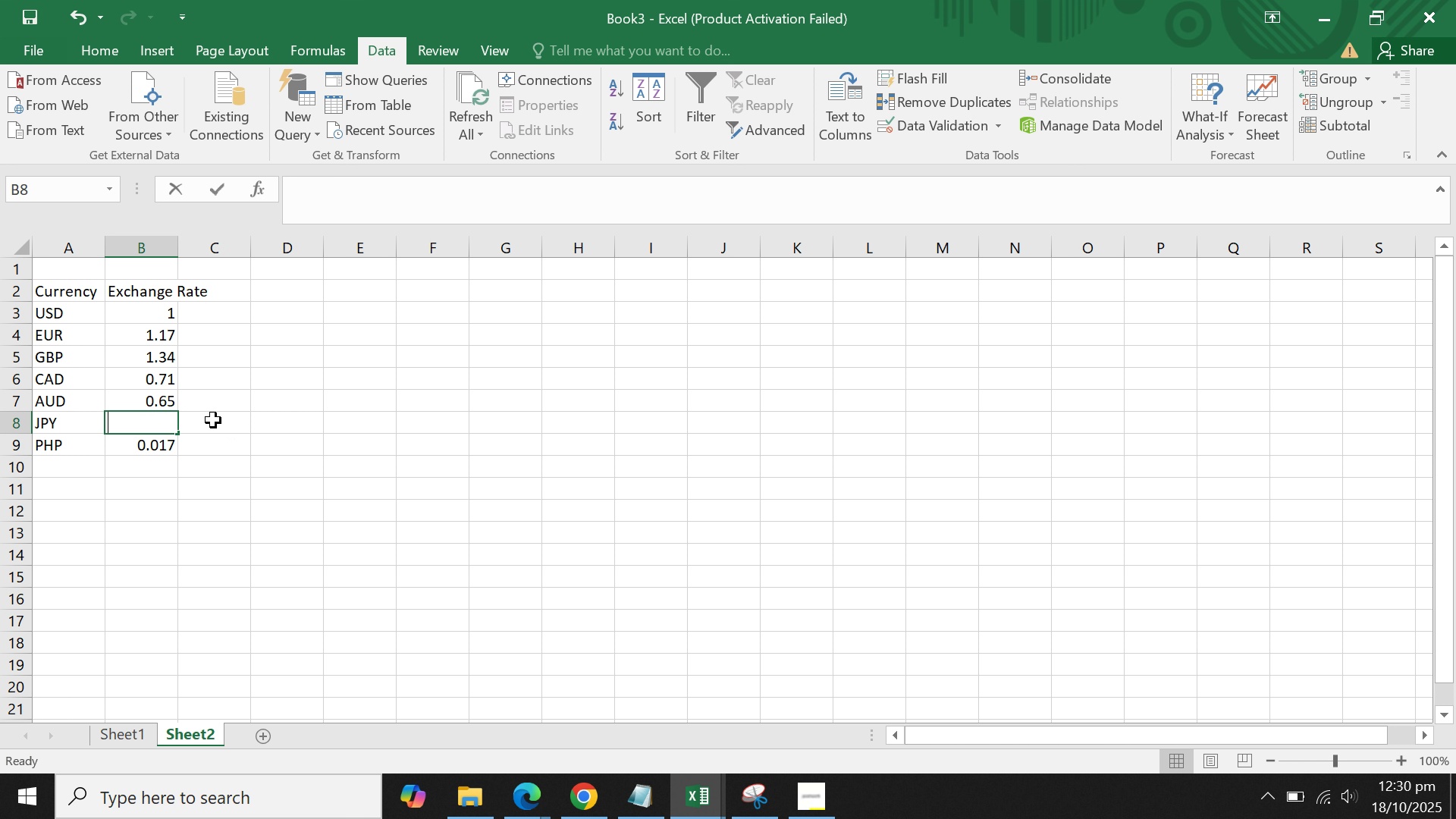 
type(0.00)
 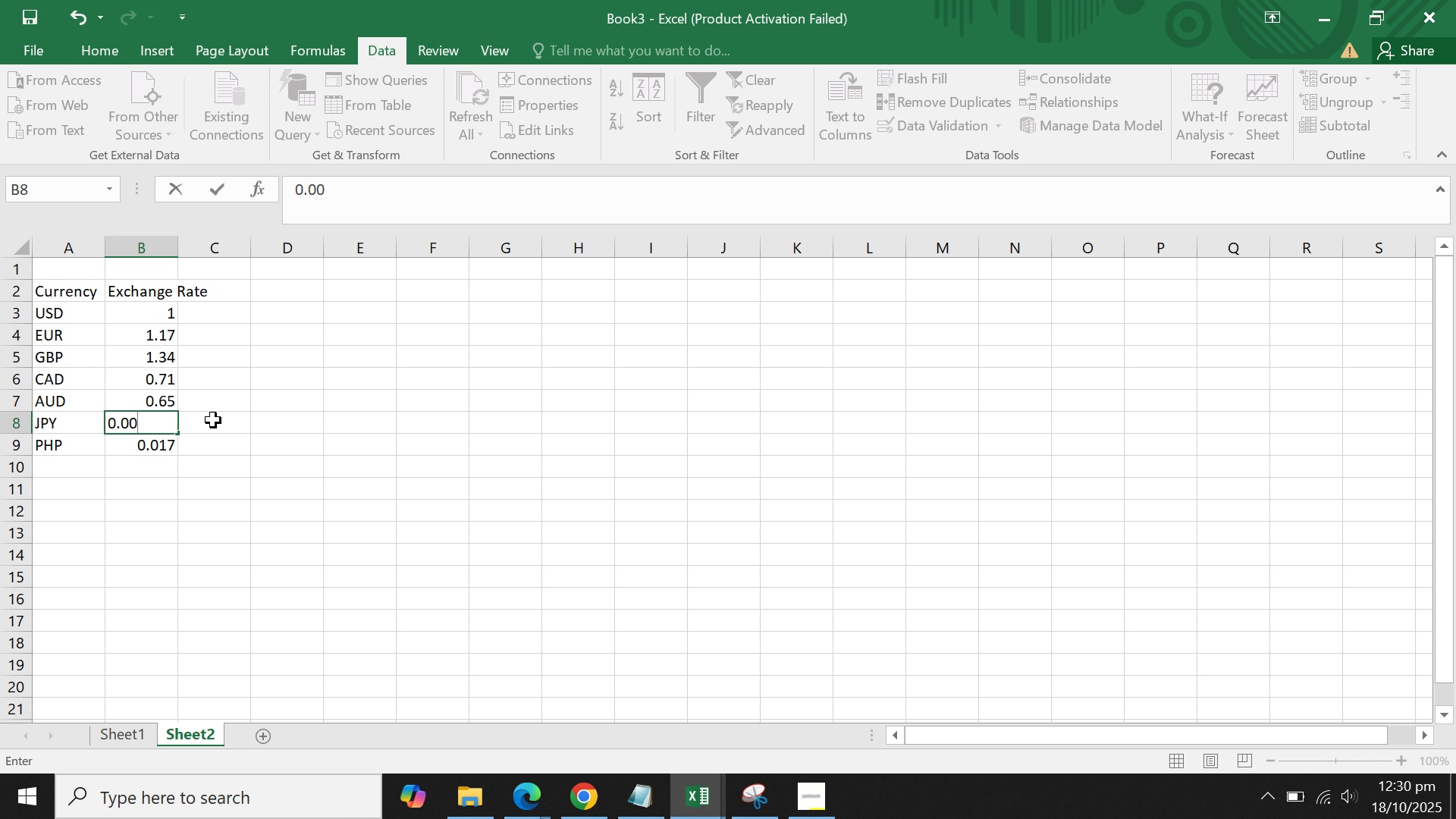 
type(66)
 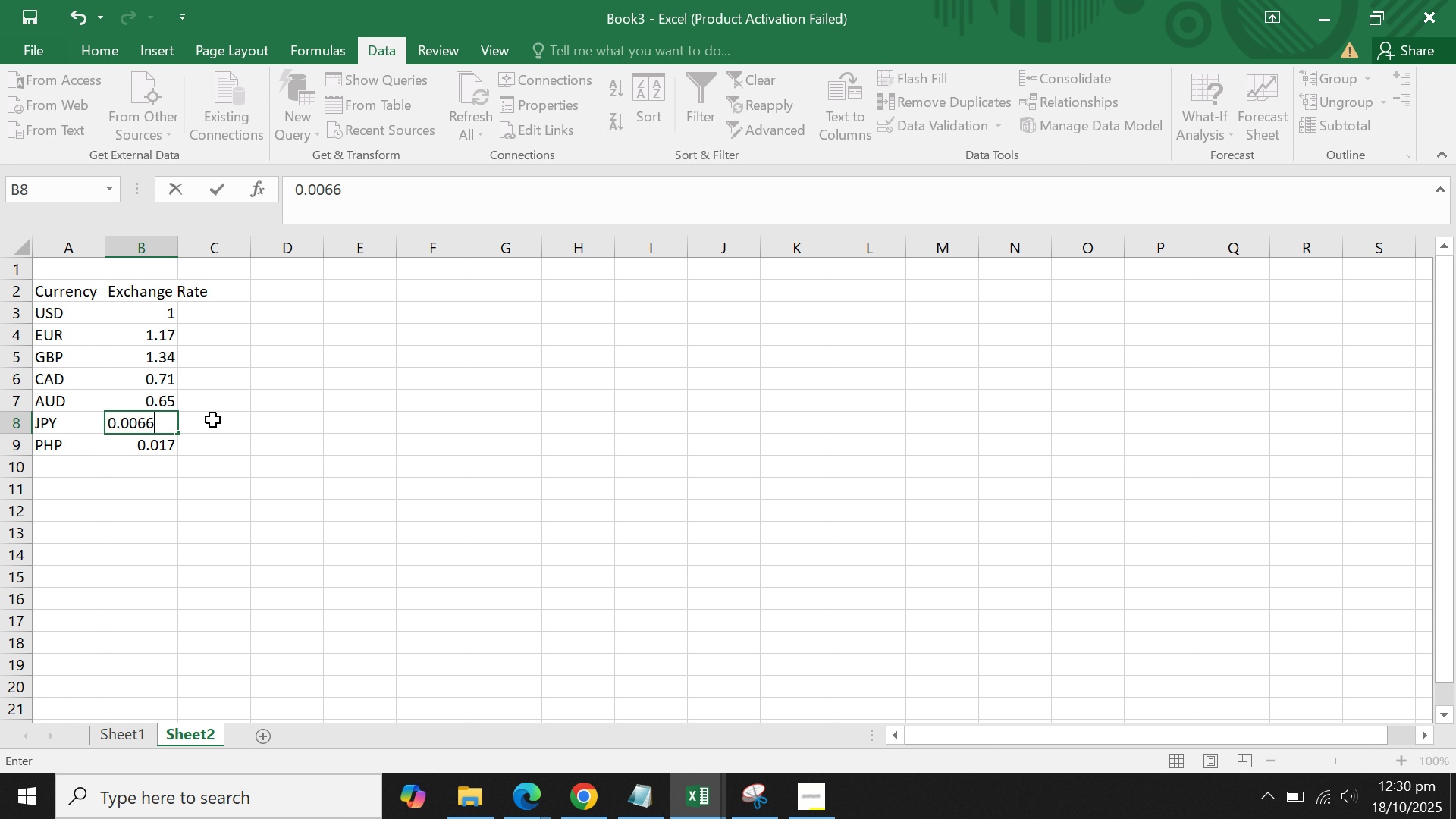 
key(Enter)
 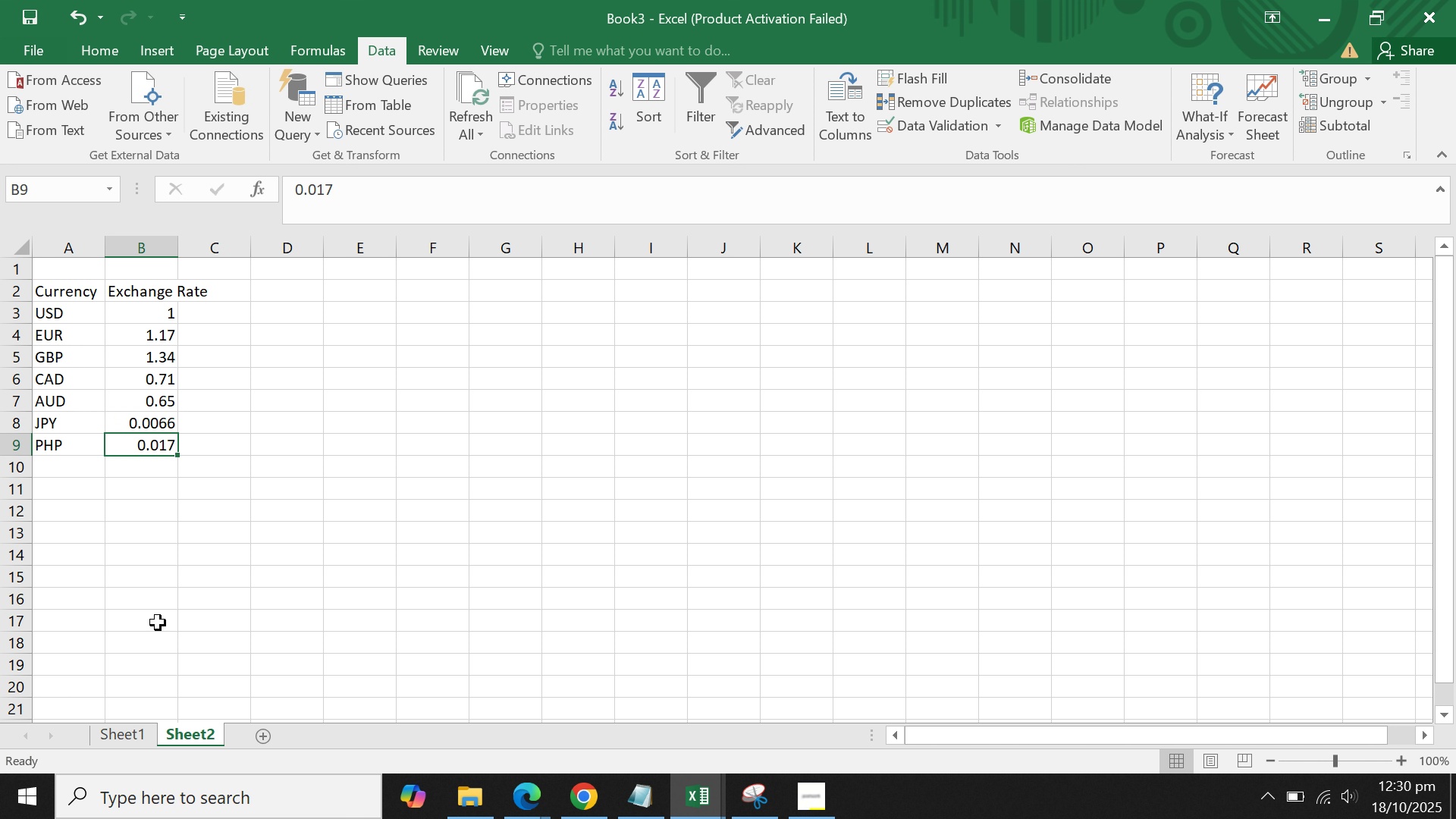 
left_click([122, 736])
 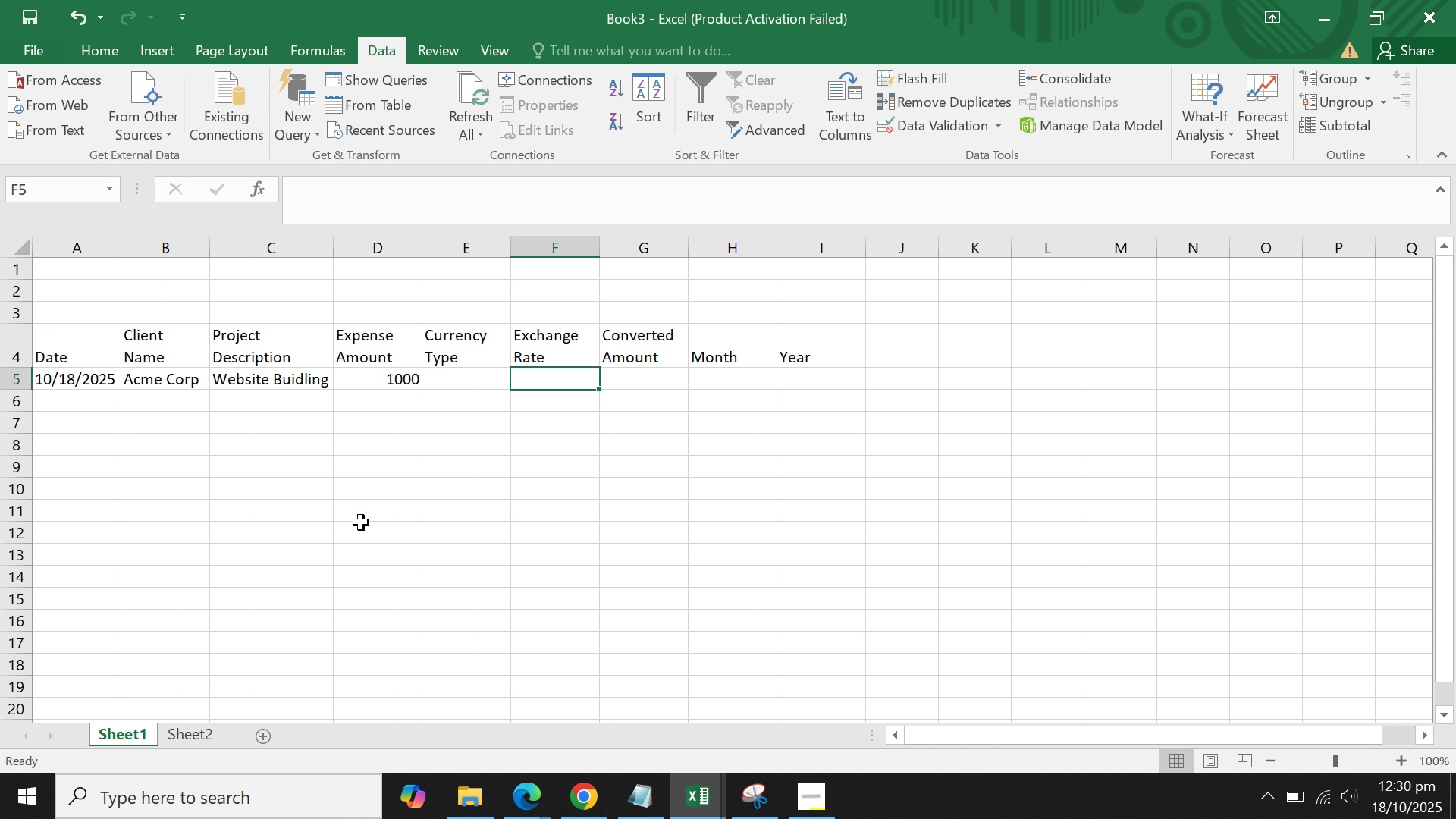 
left_click([361, 522])
 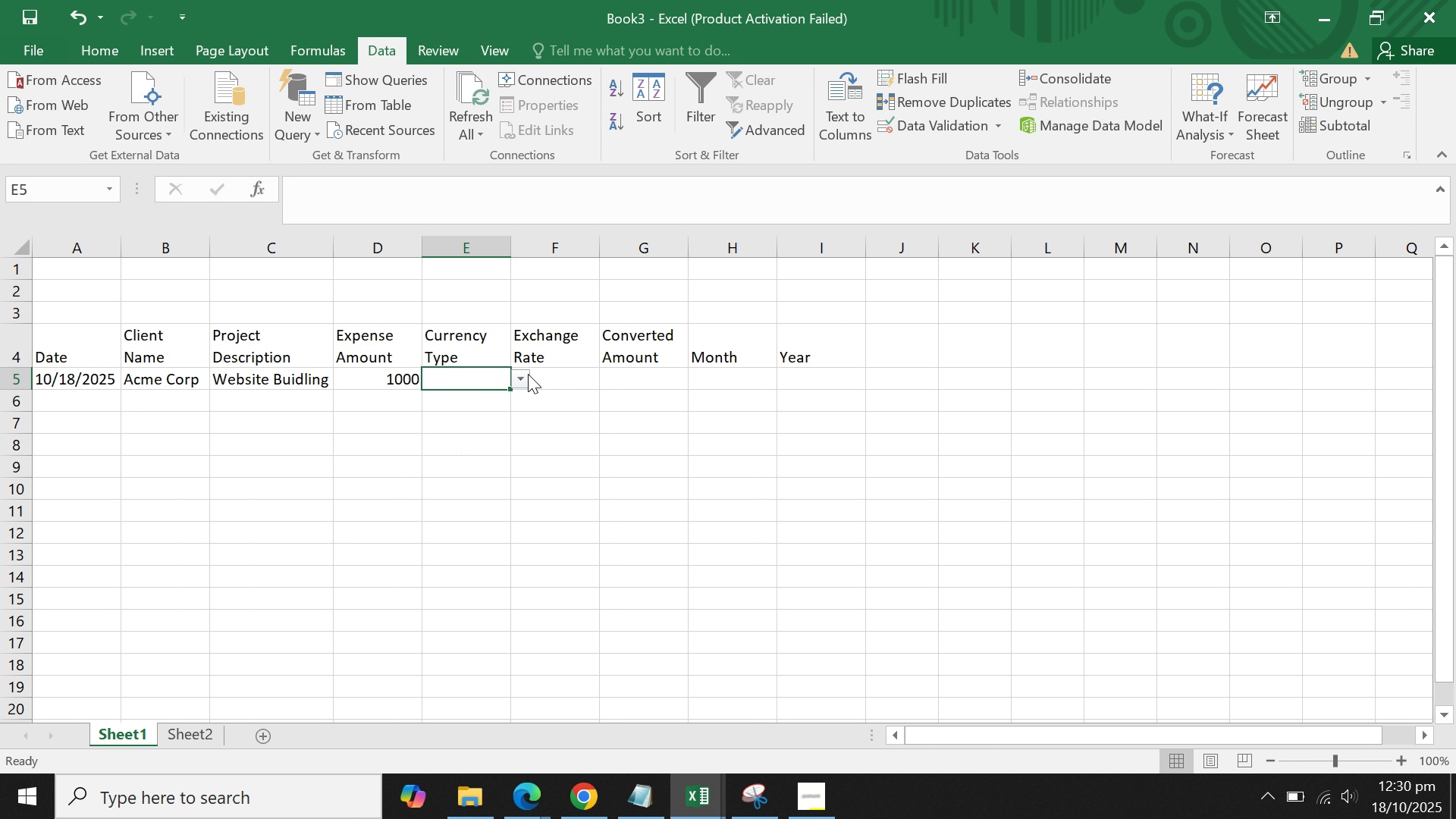 
left_click([528, 374])
 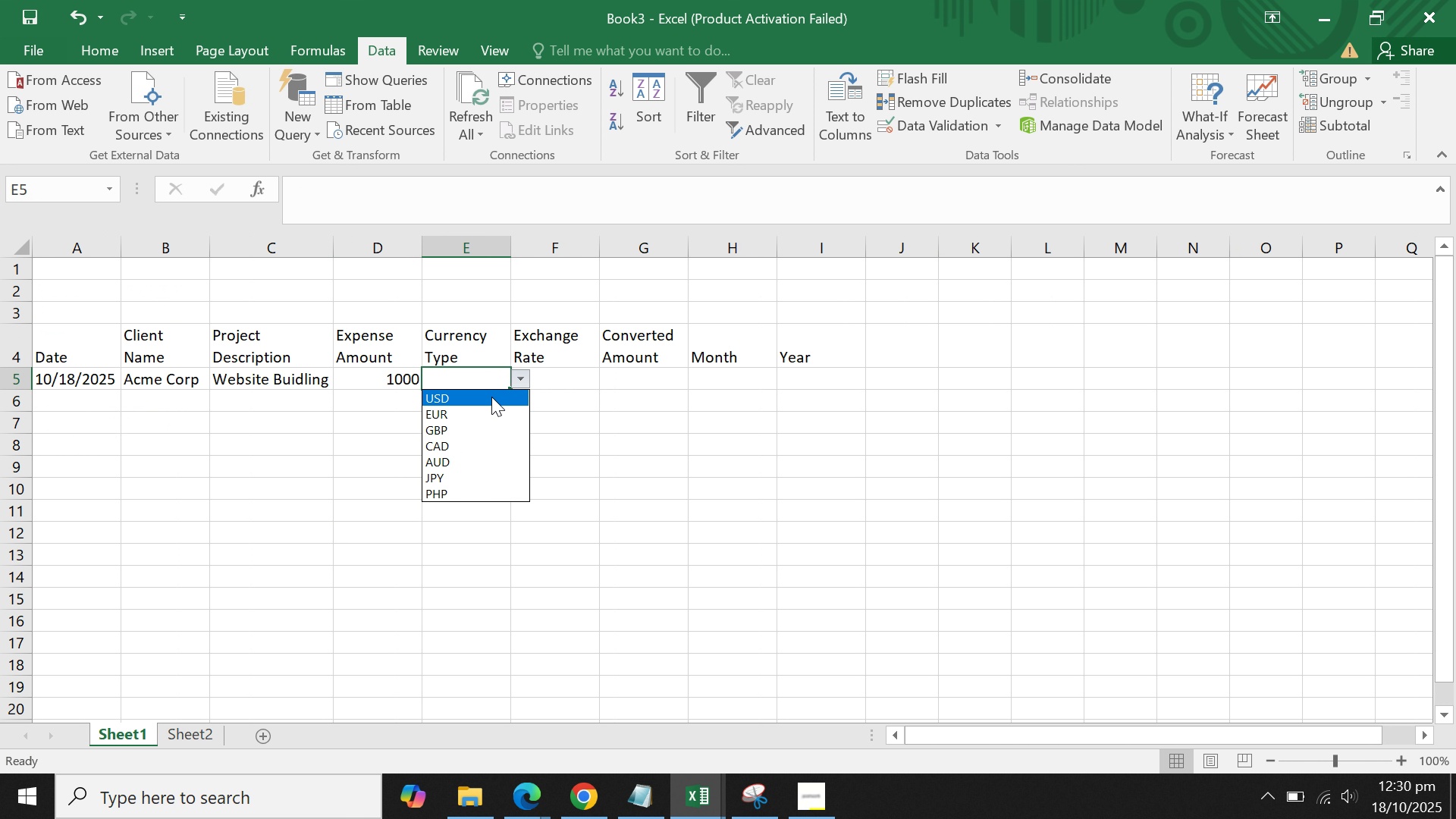 
left_click([491, 397])
 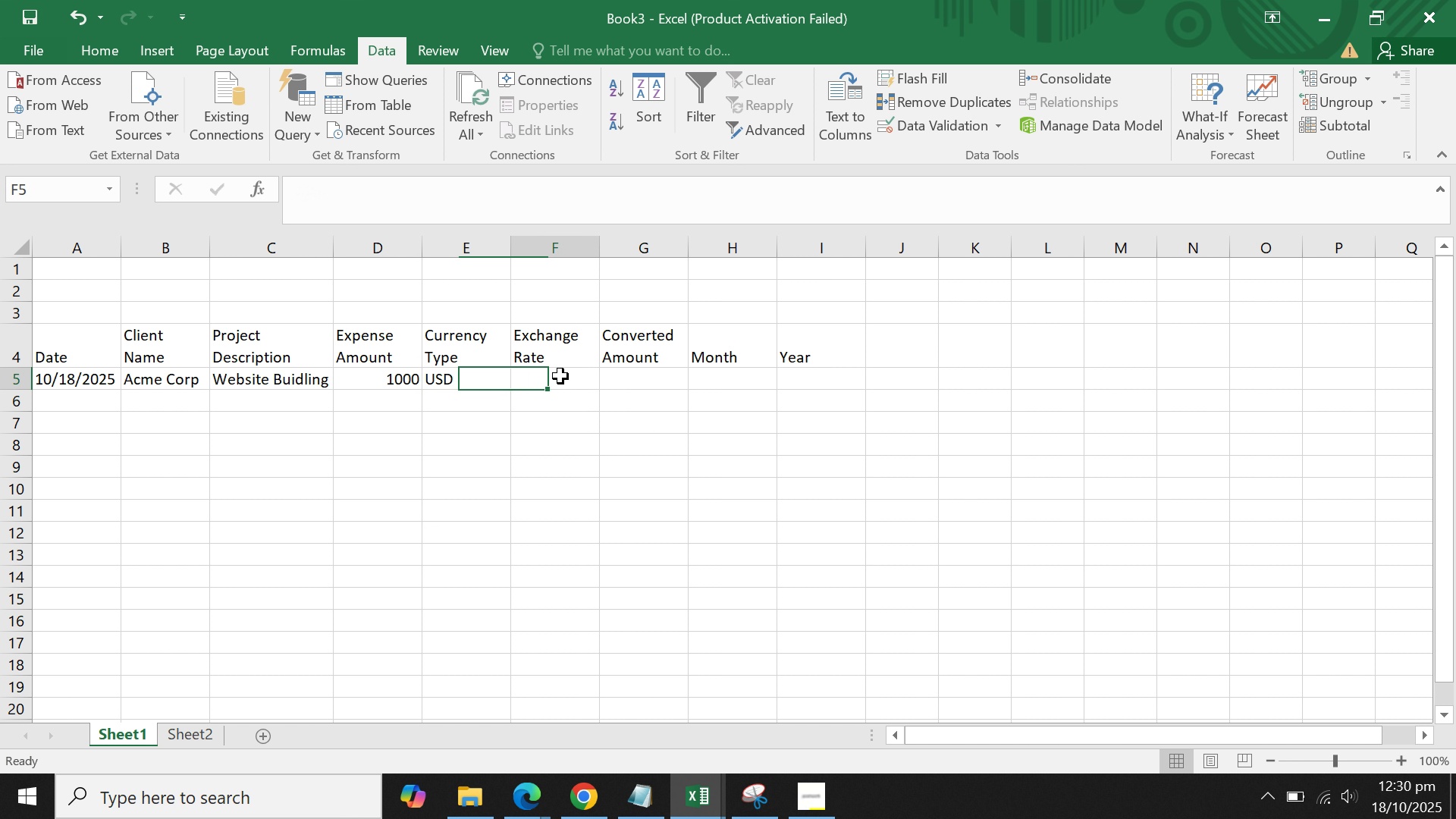 
left_click([560, 376])
 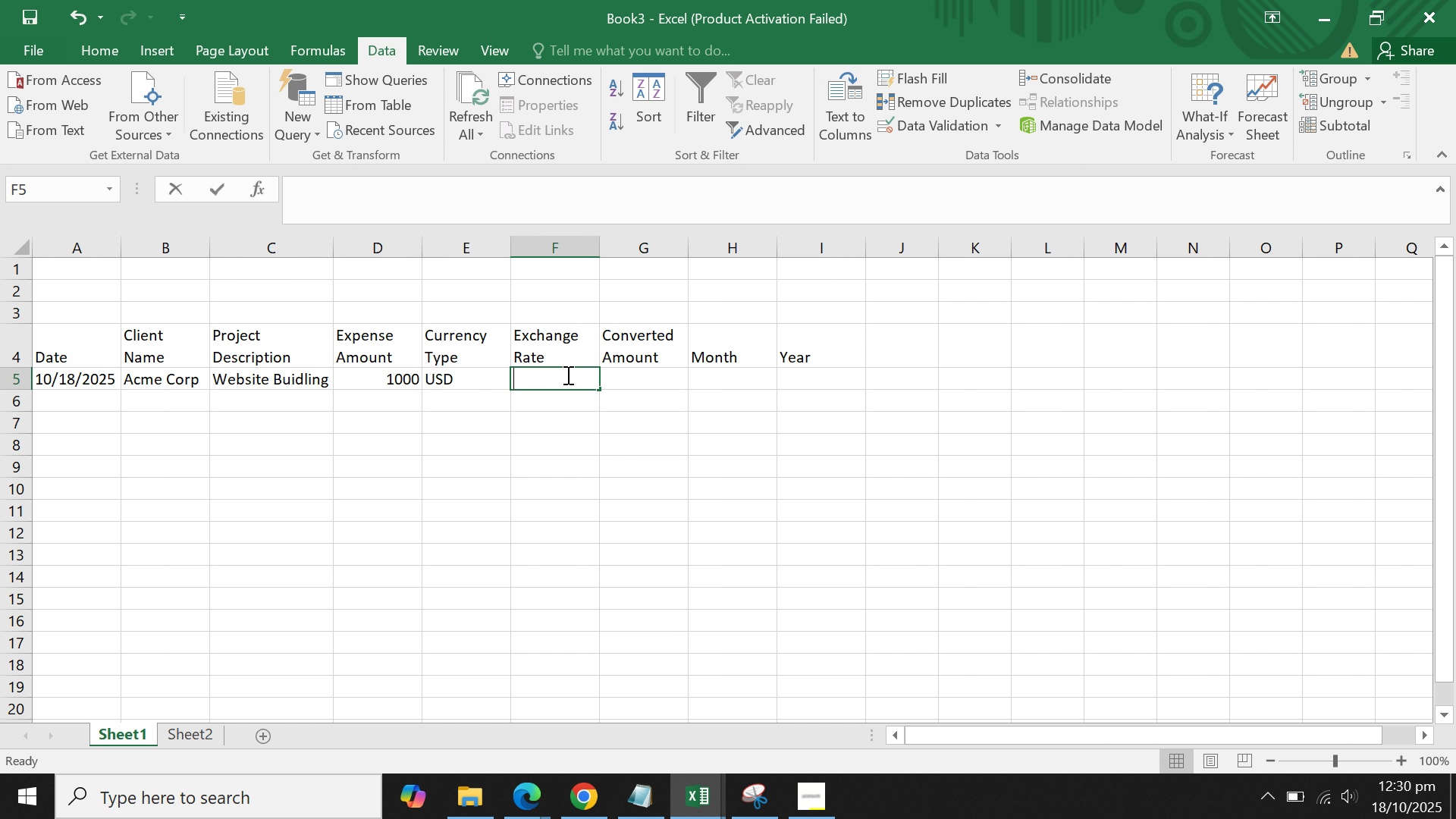 
type(=vlookup()
 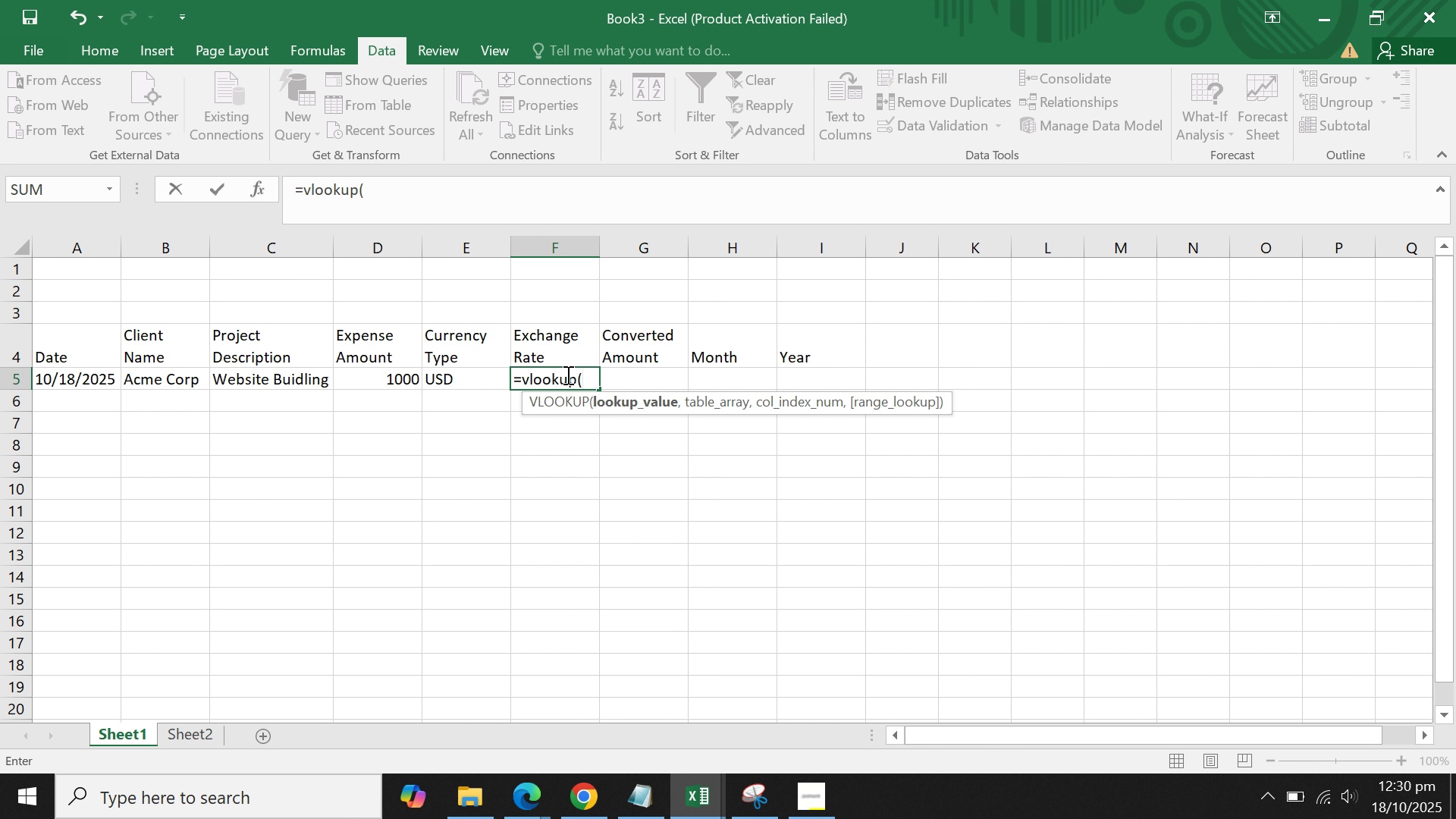 
key(Control+ArrowLeft)
 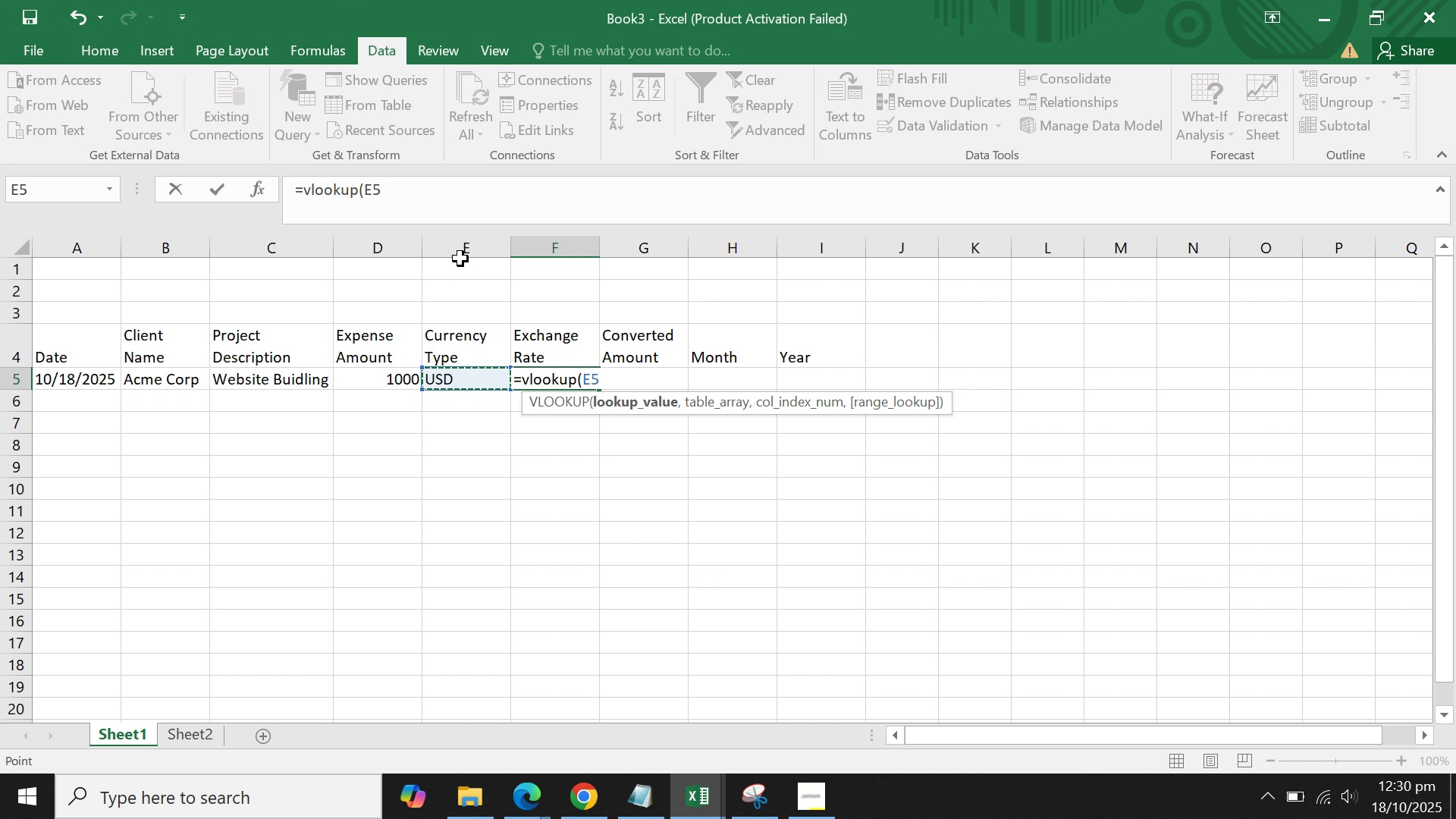 
left_click([465, 209])
 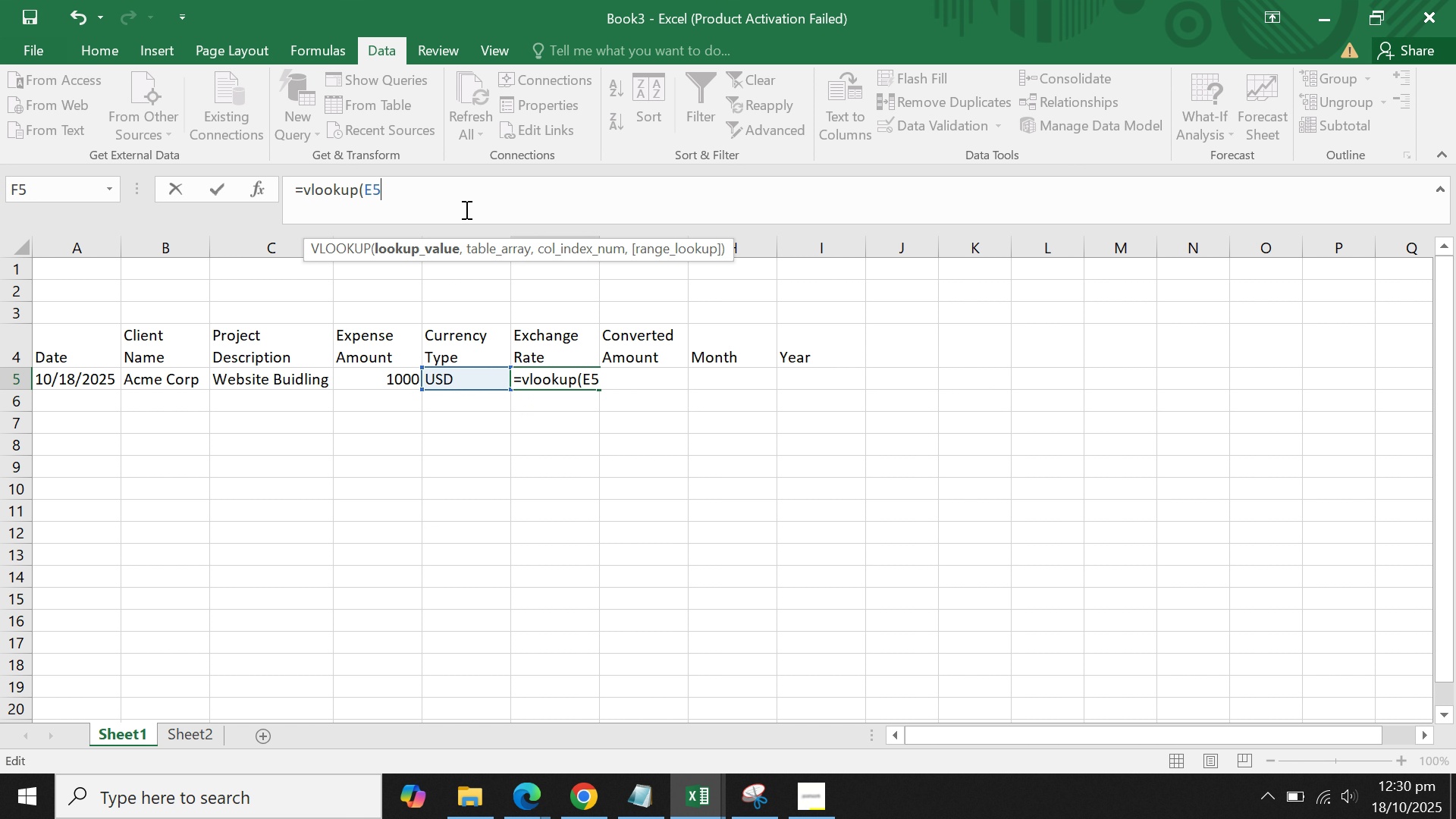 
key(Comma)
 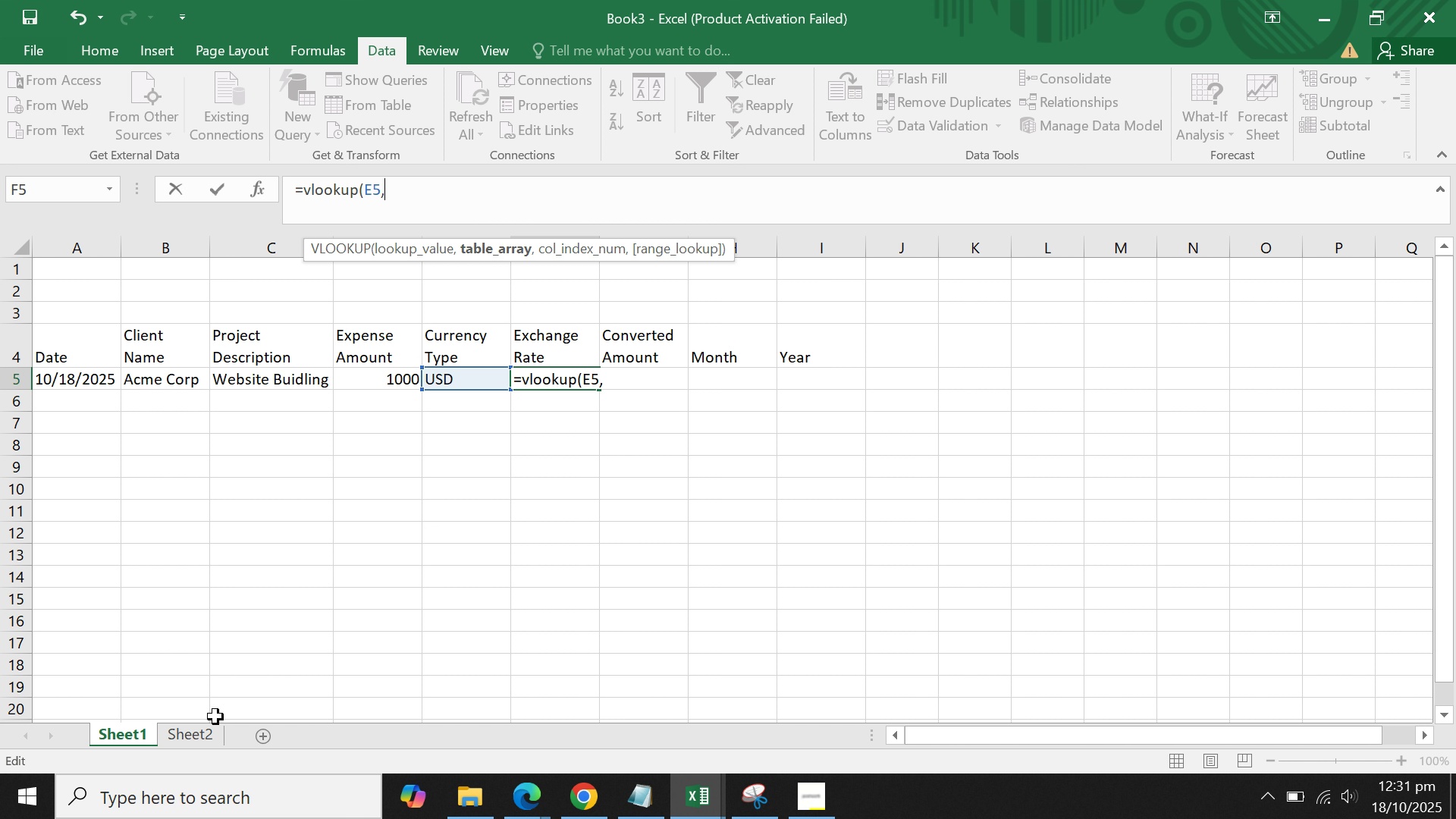 
left_click([198, 739])
 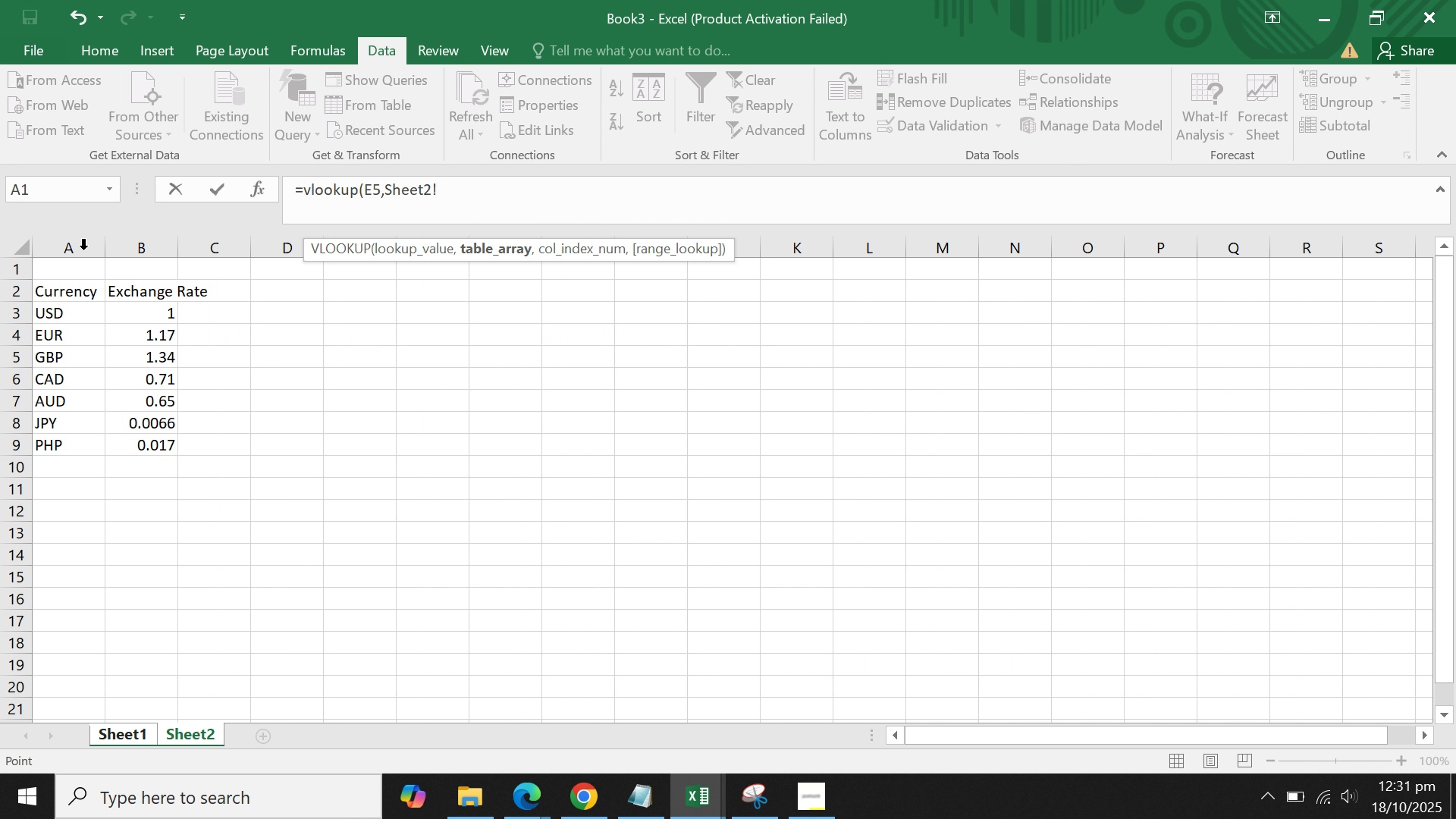 
left_click_drag(start_coordinate=[83, 247], to_coordinate=[143, 246])
 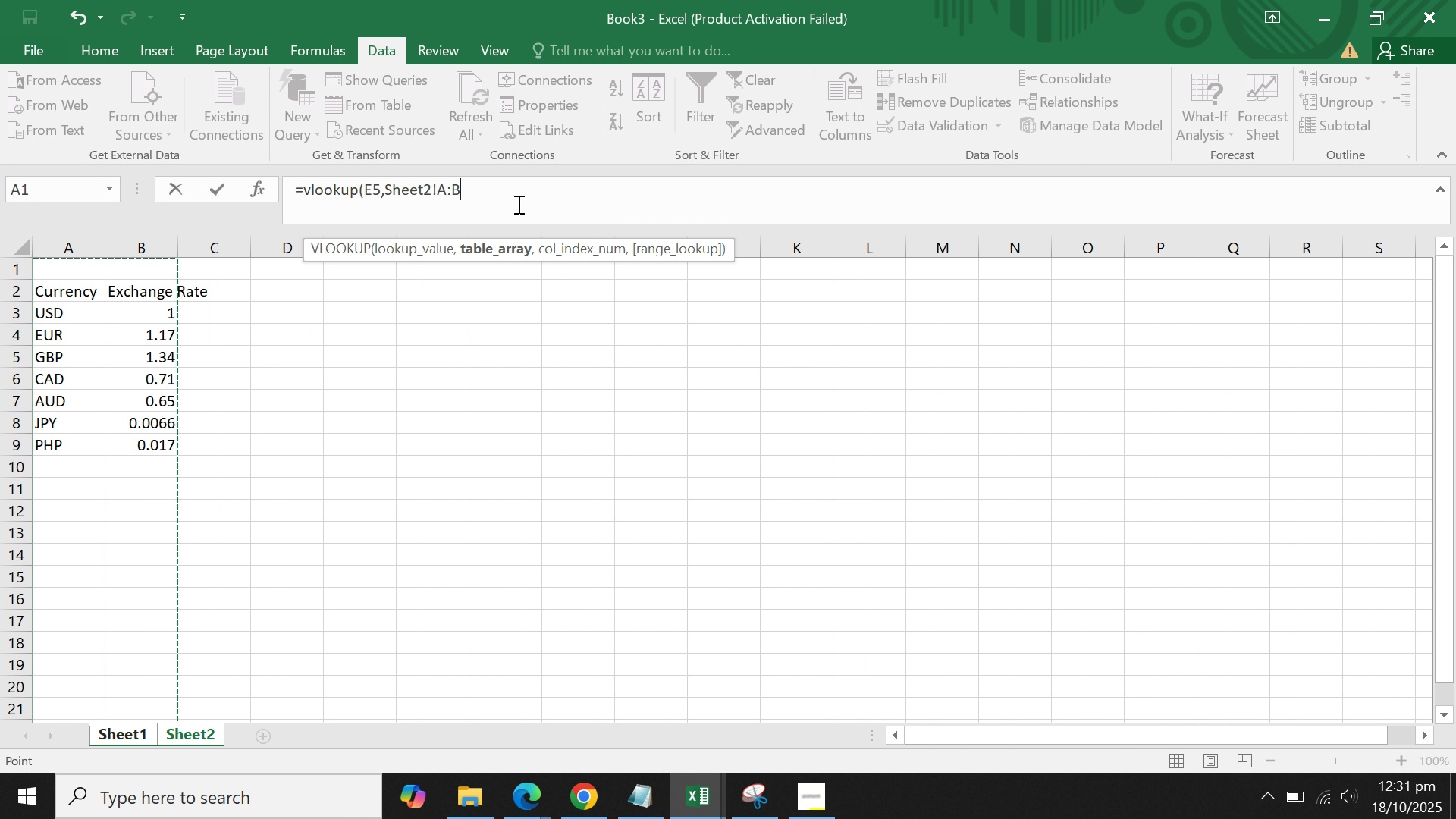 
left_click([517, 204])
 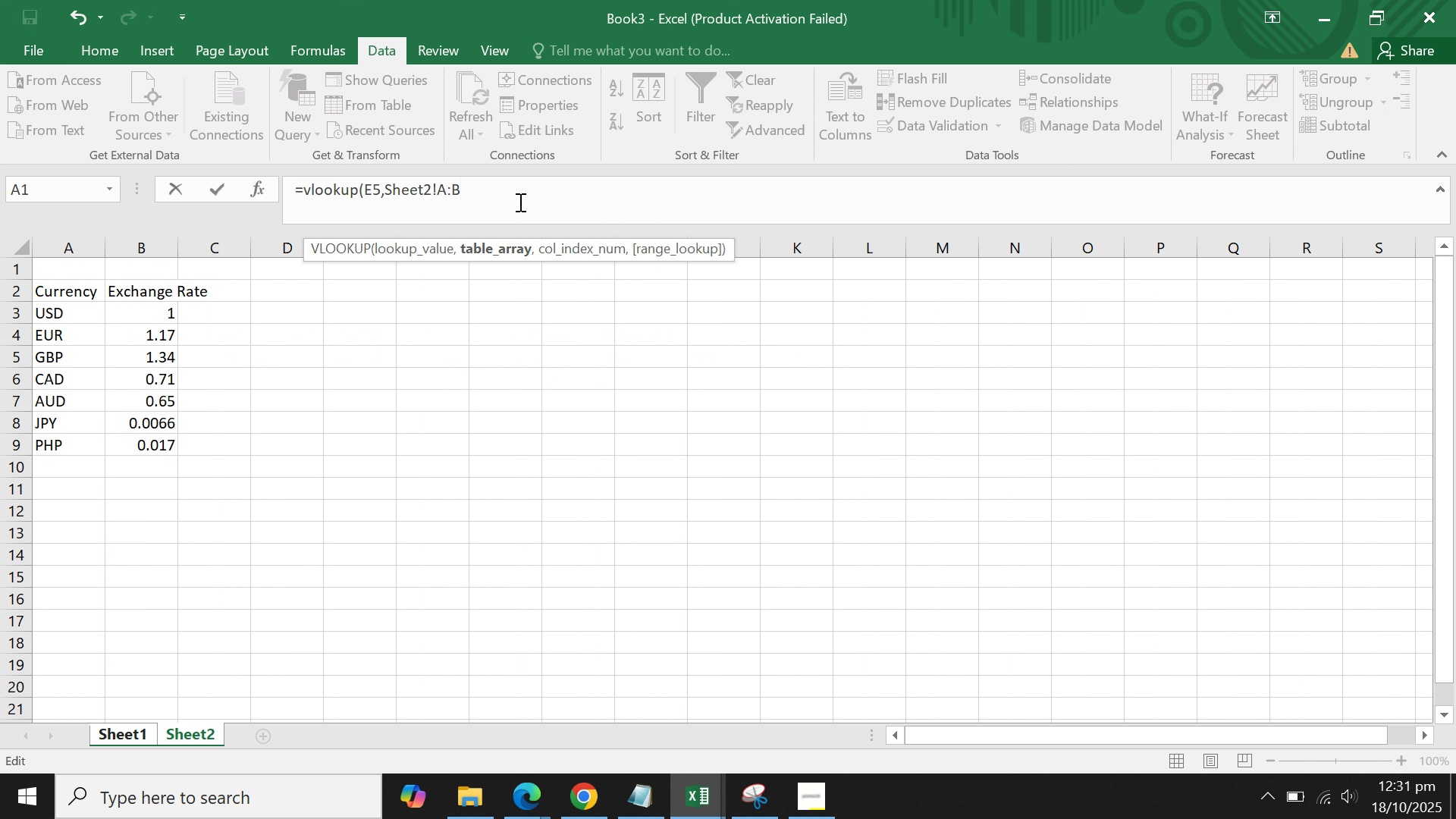 
key(Comma)
 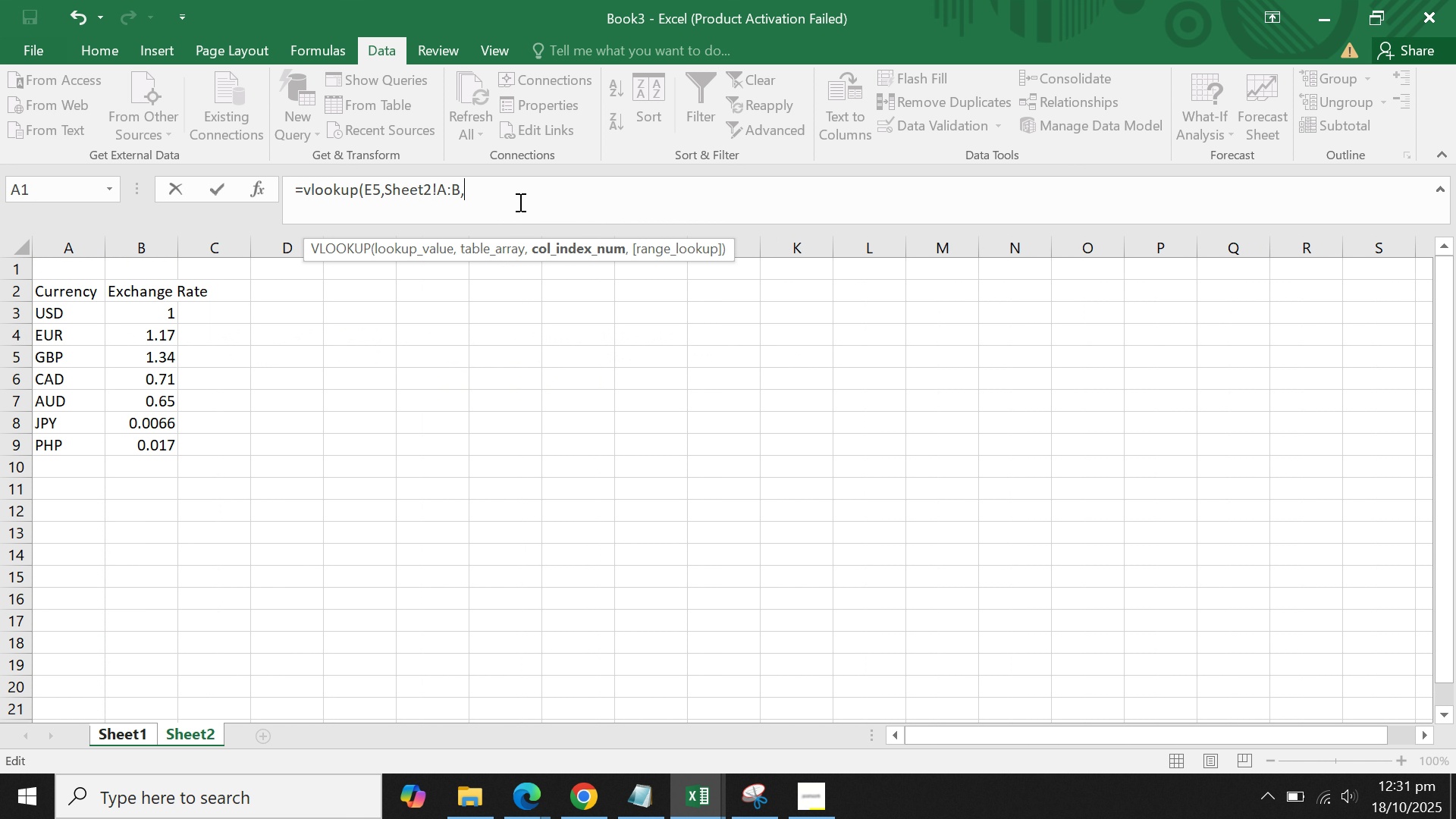 
key(2)
 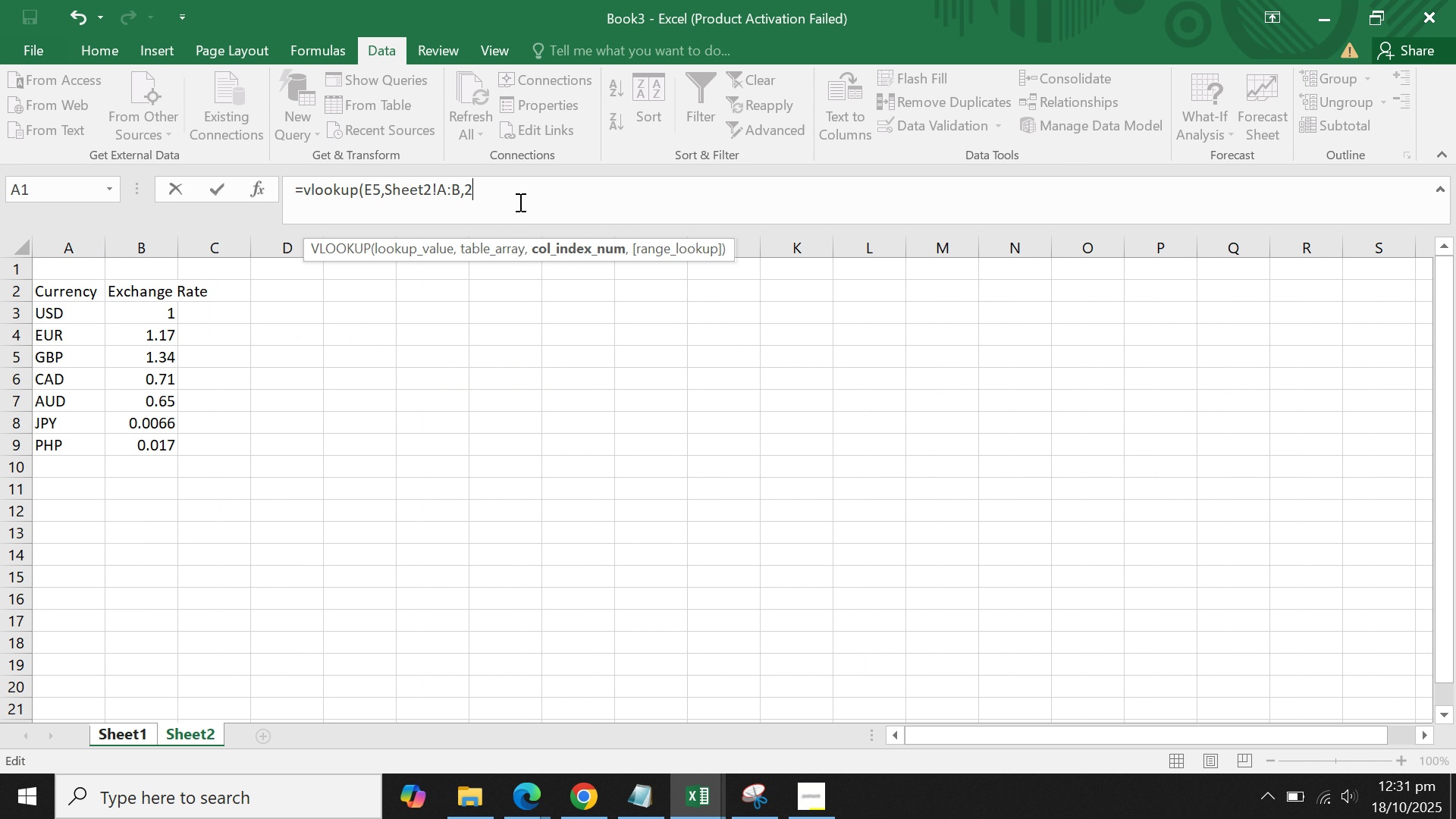 
key(Comma)
 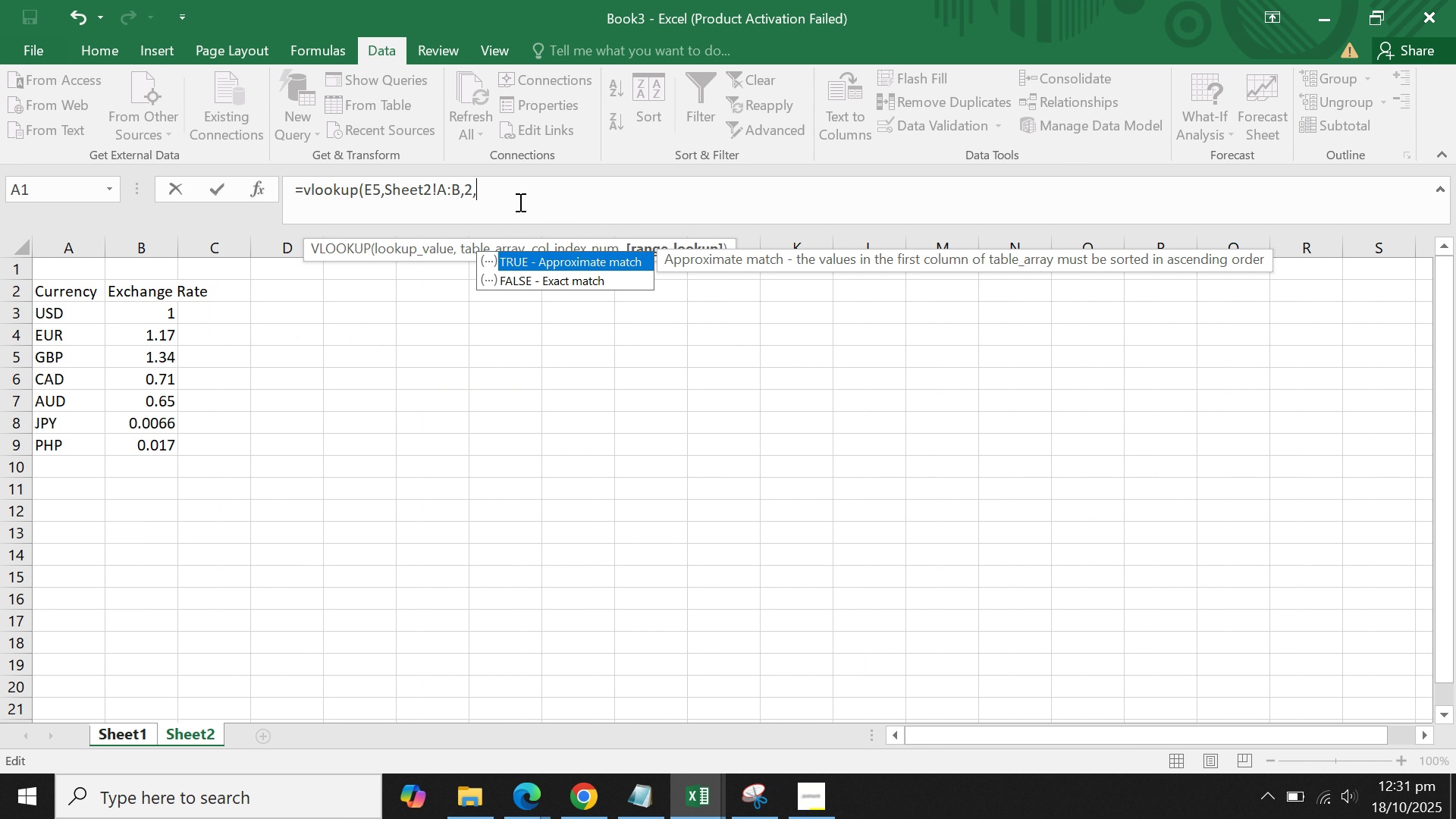 
key(0)
 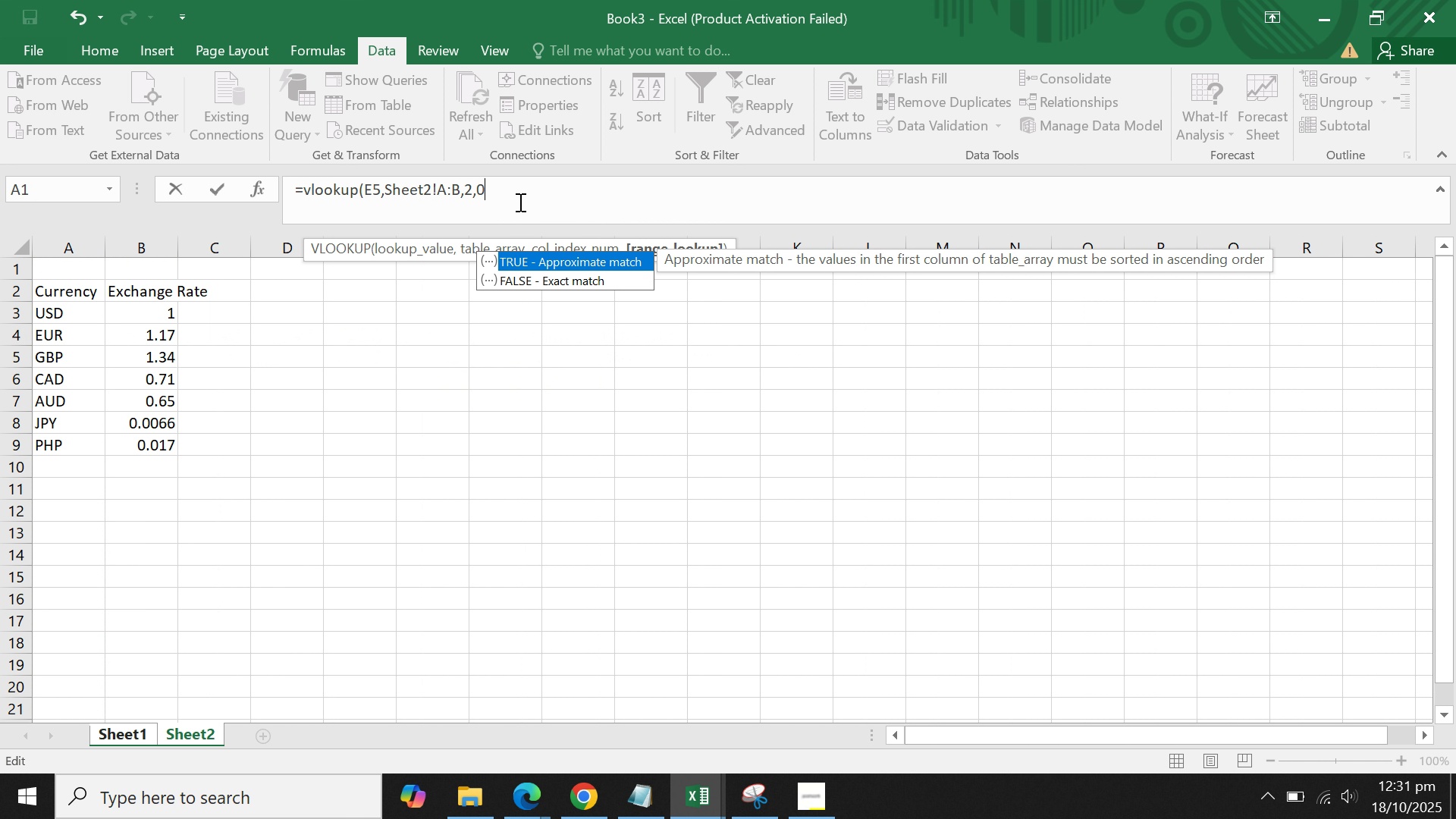 
key(Shift+ShiftLeft)
 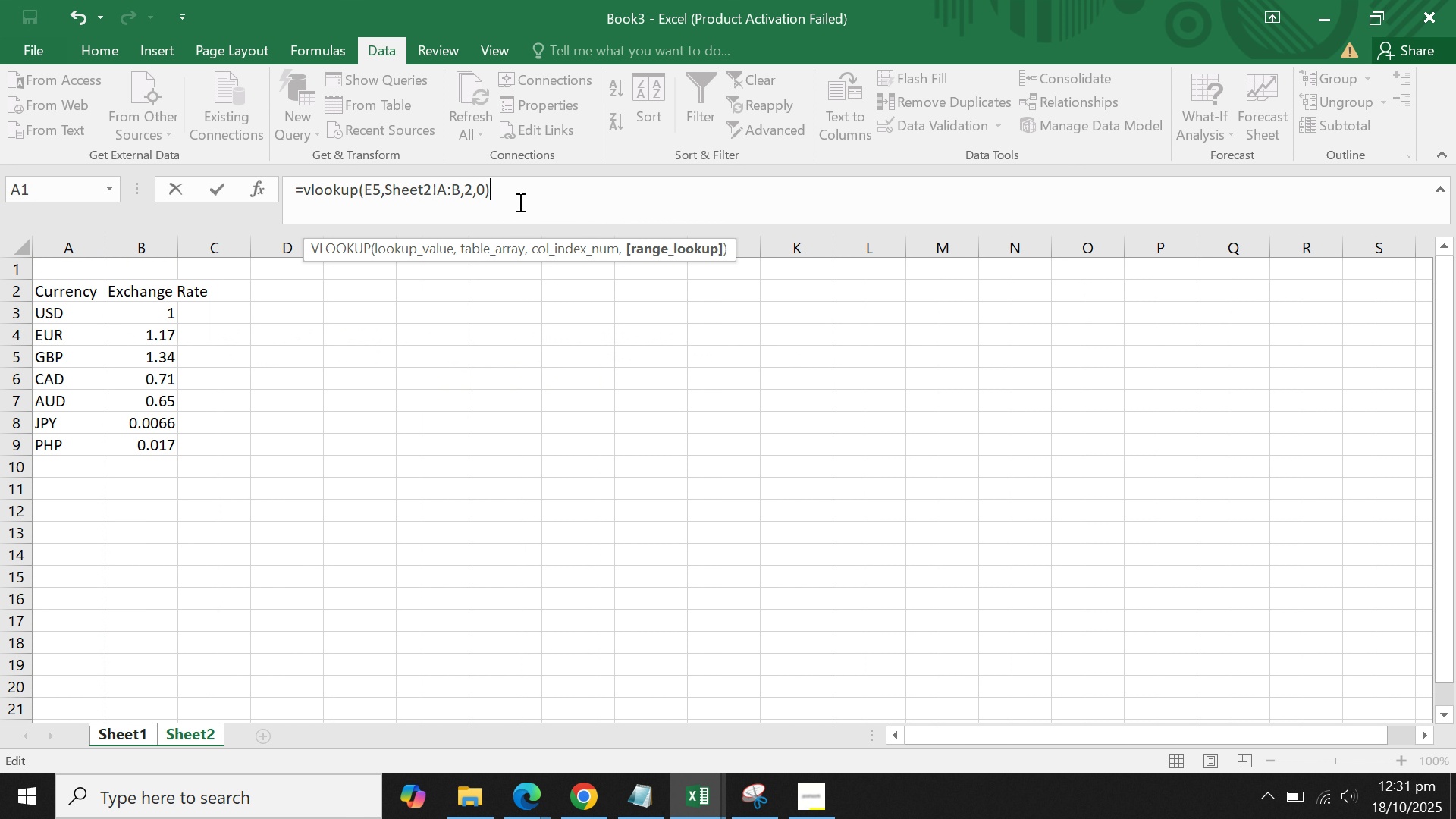 
key(Shift+0)
 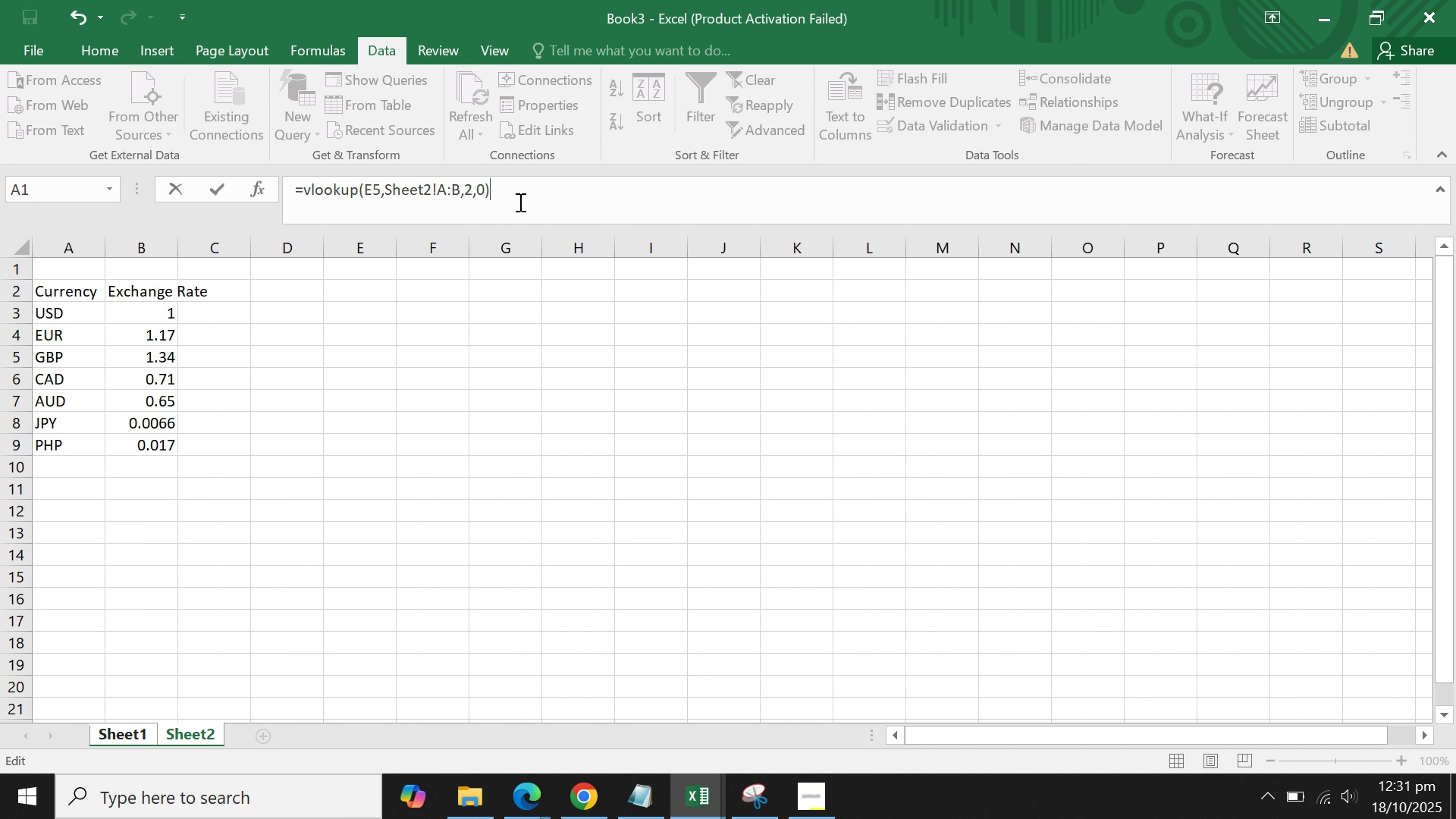 
key(Enter)
 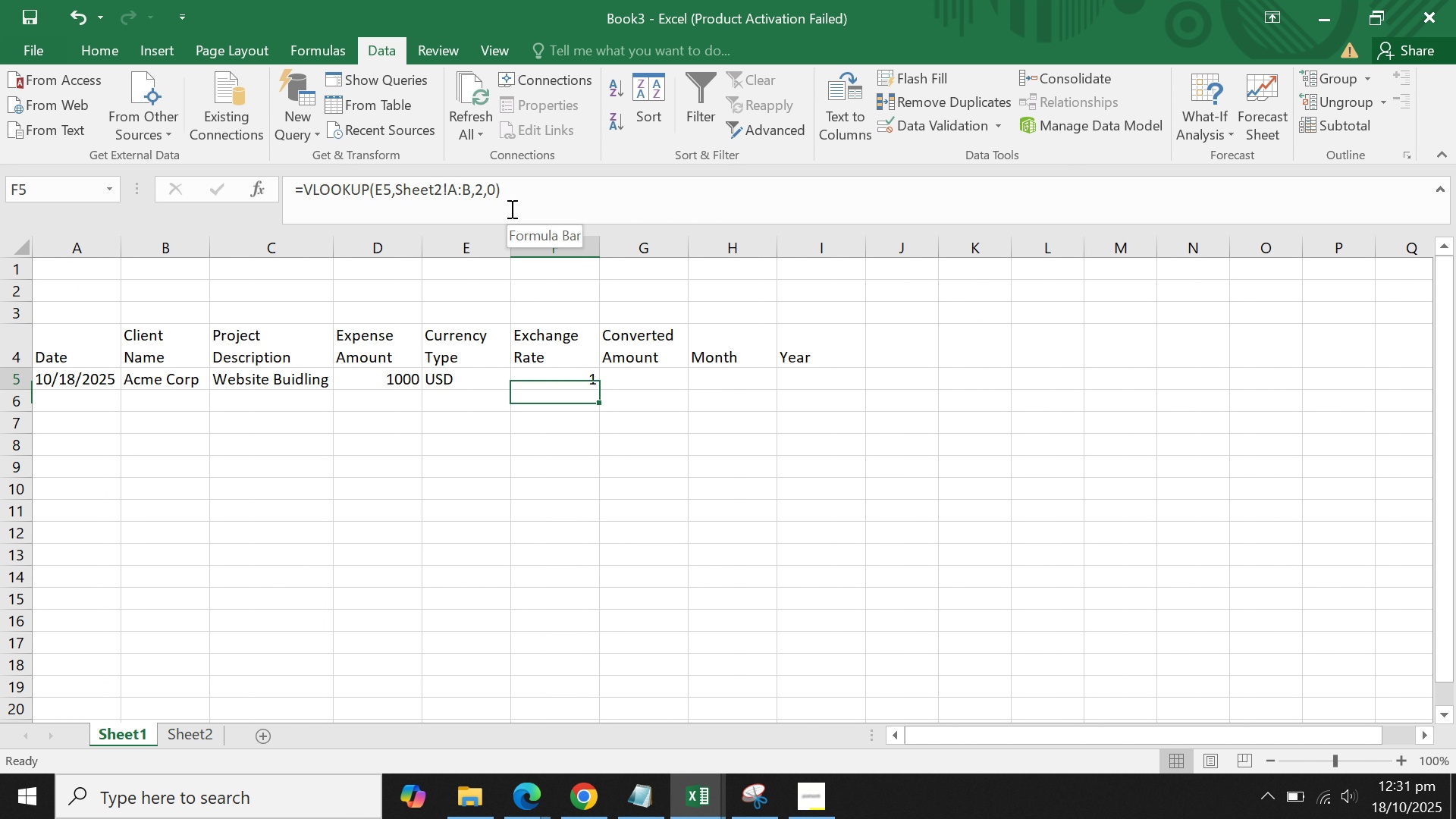 
key(ArrowUp)
 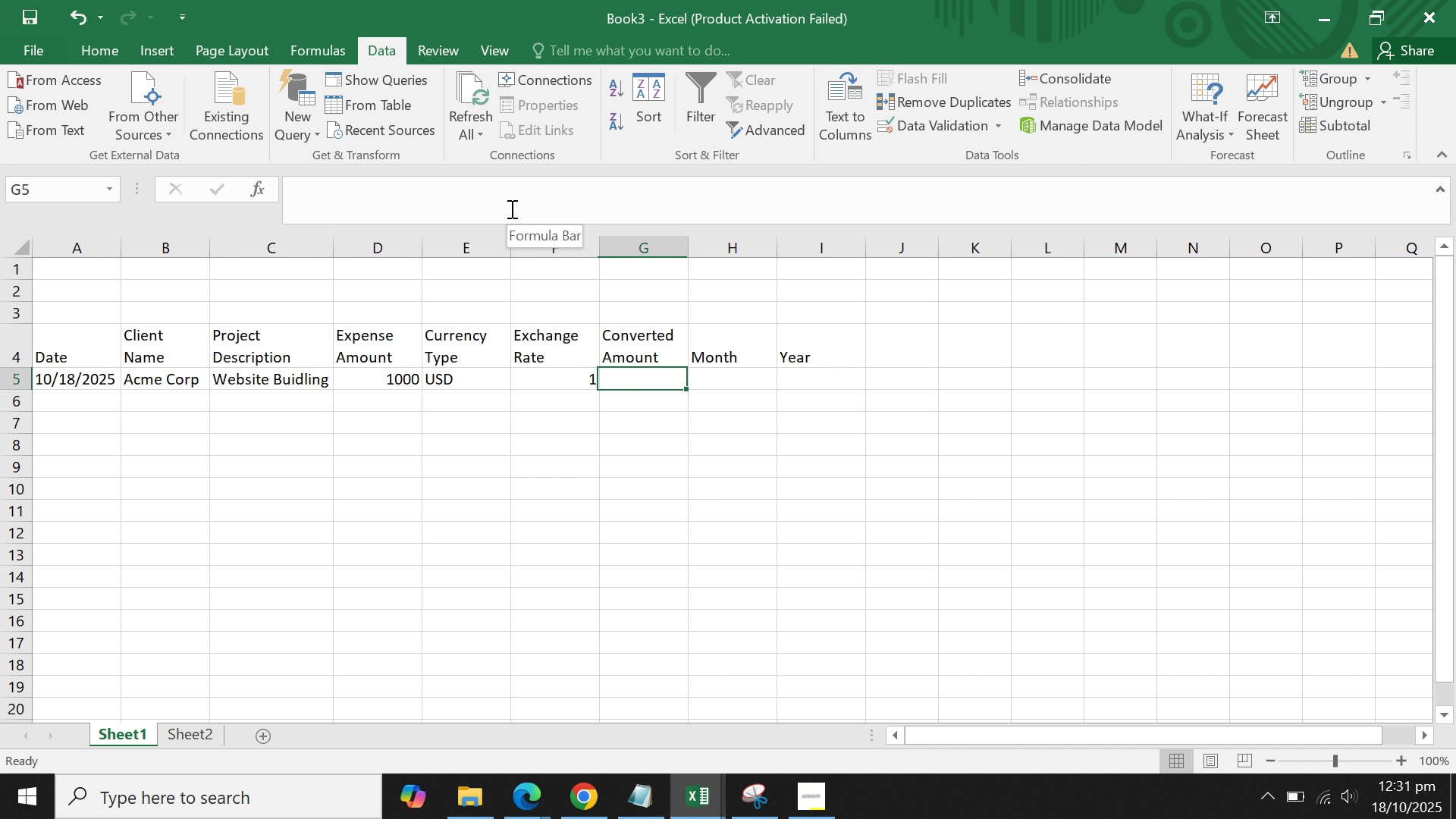 
key(ArrowRight)
 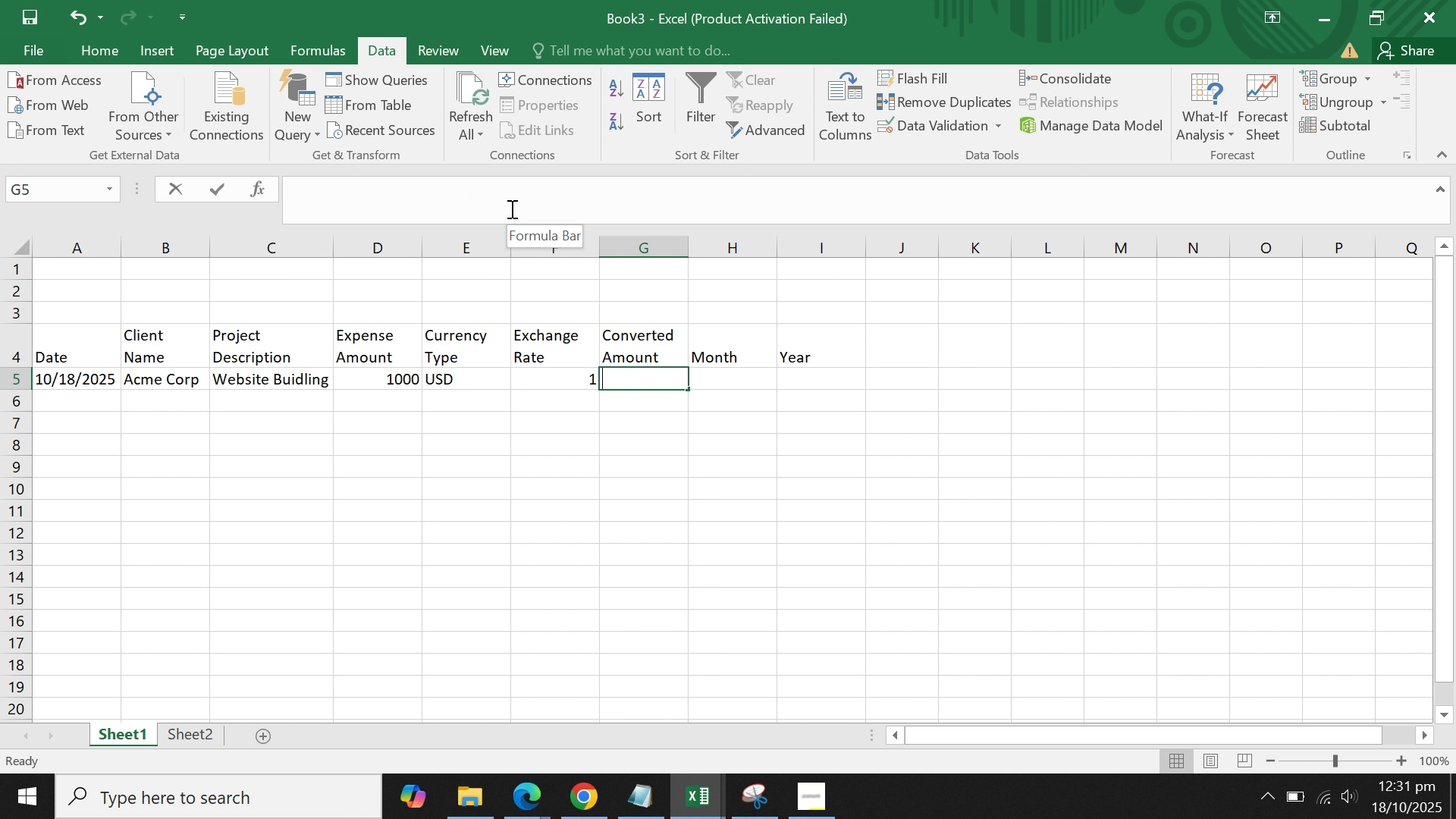 
key(Equal)
 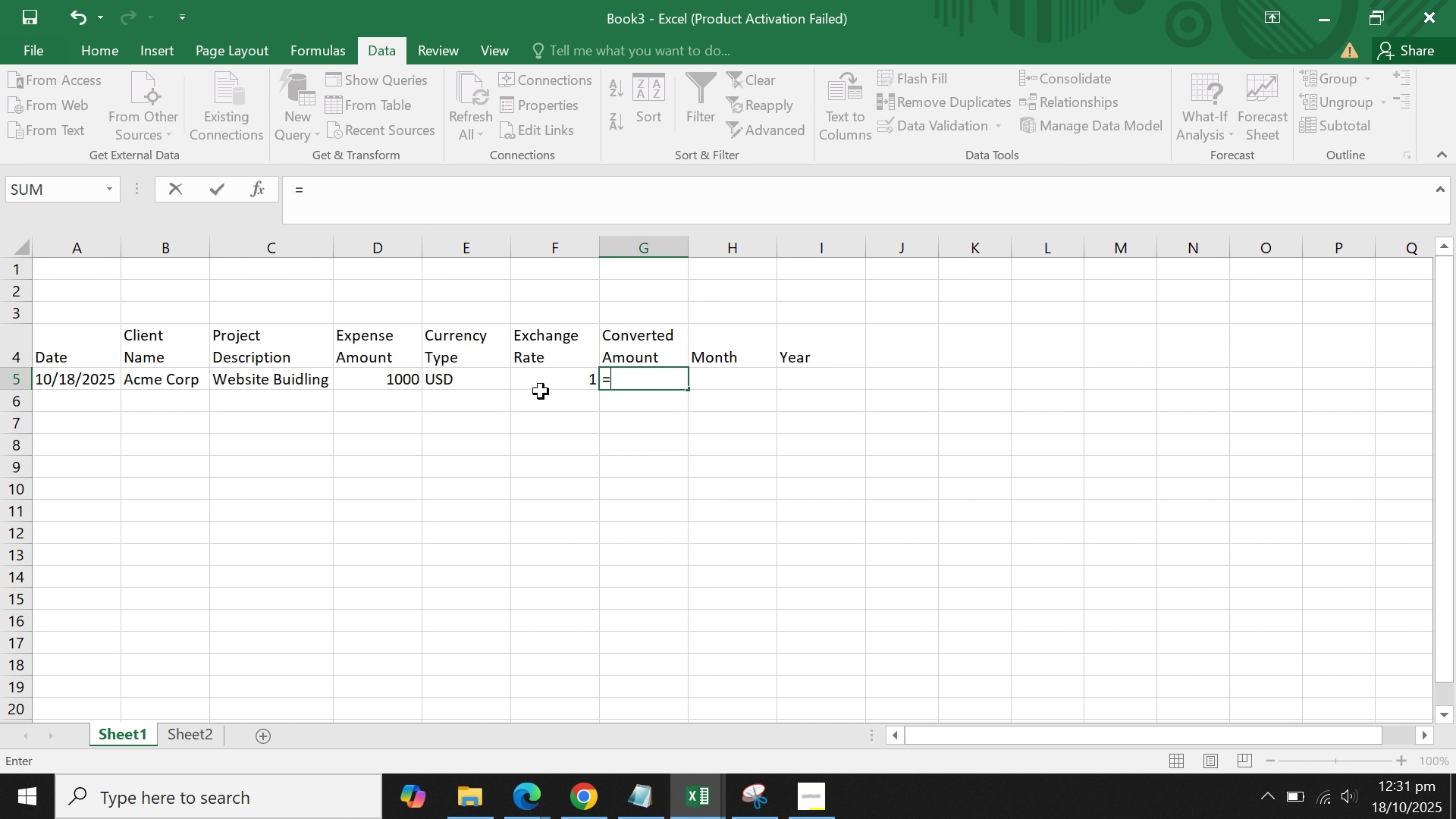 
left_click([491, 375])
 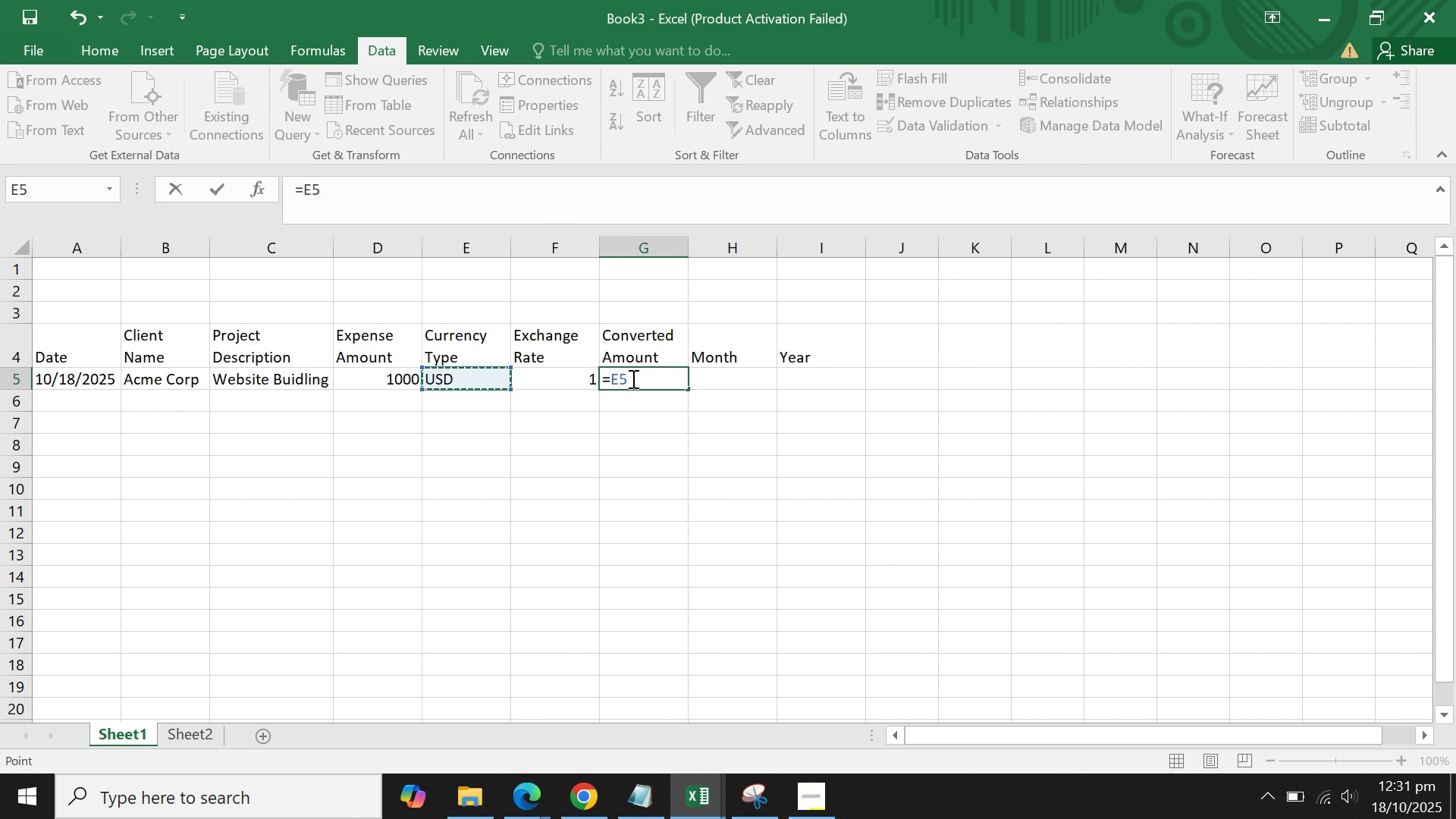 
left_click([410, 378])
 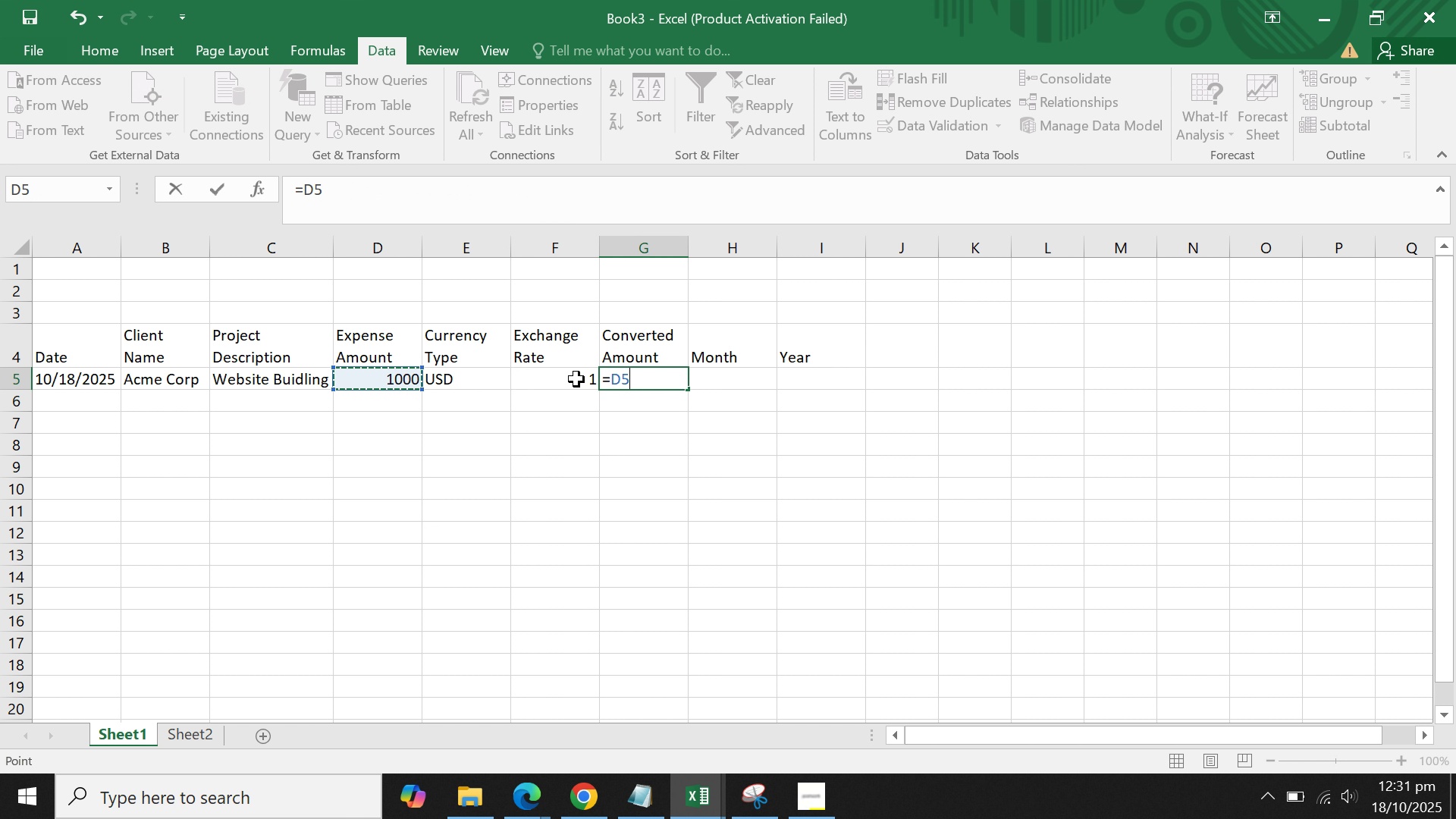 
key(Shift+8)
 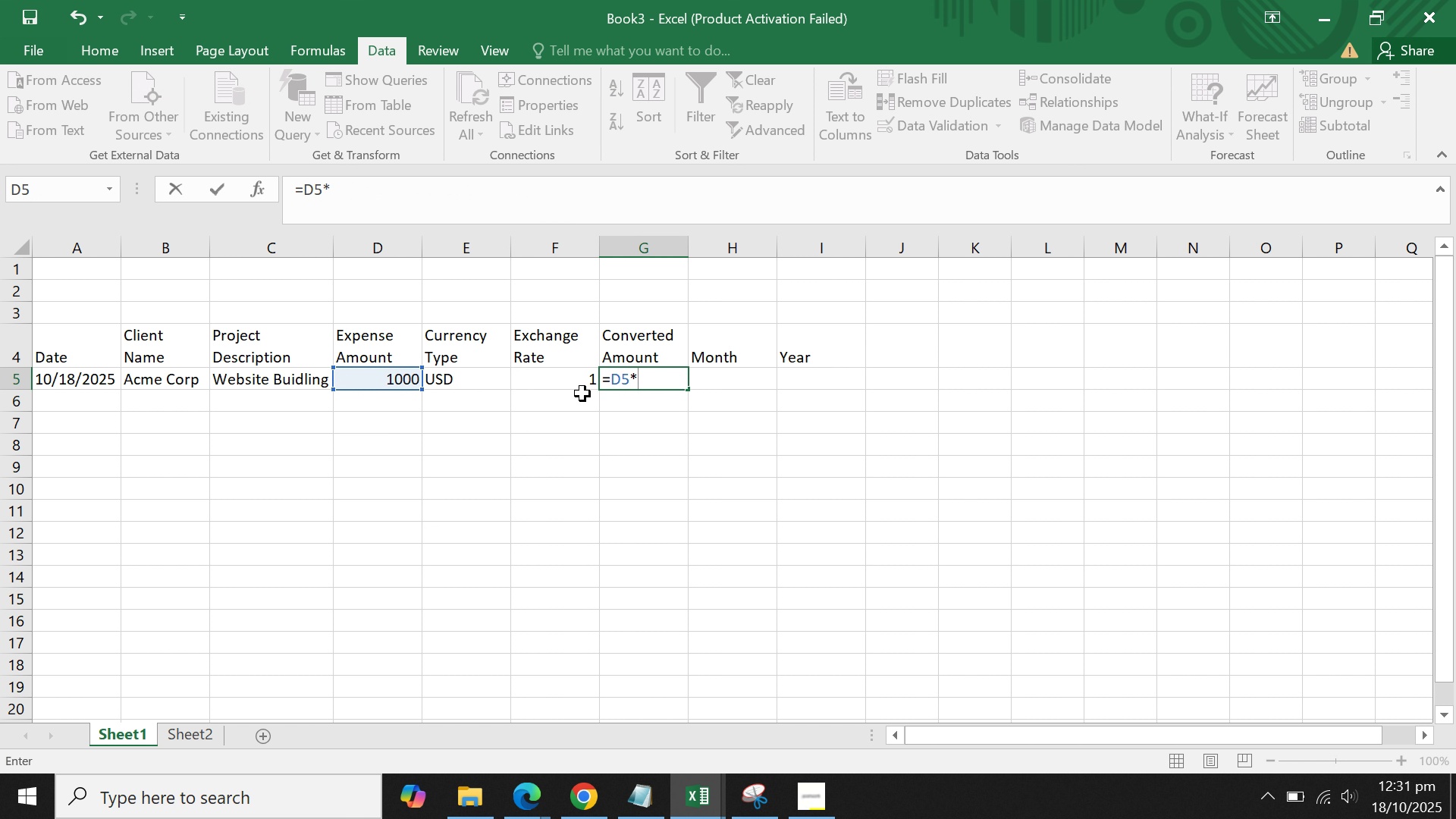 
left_click([592, 371])
 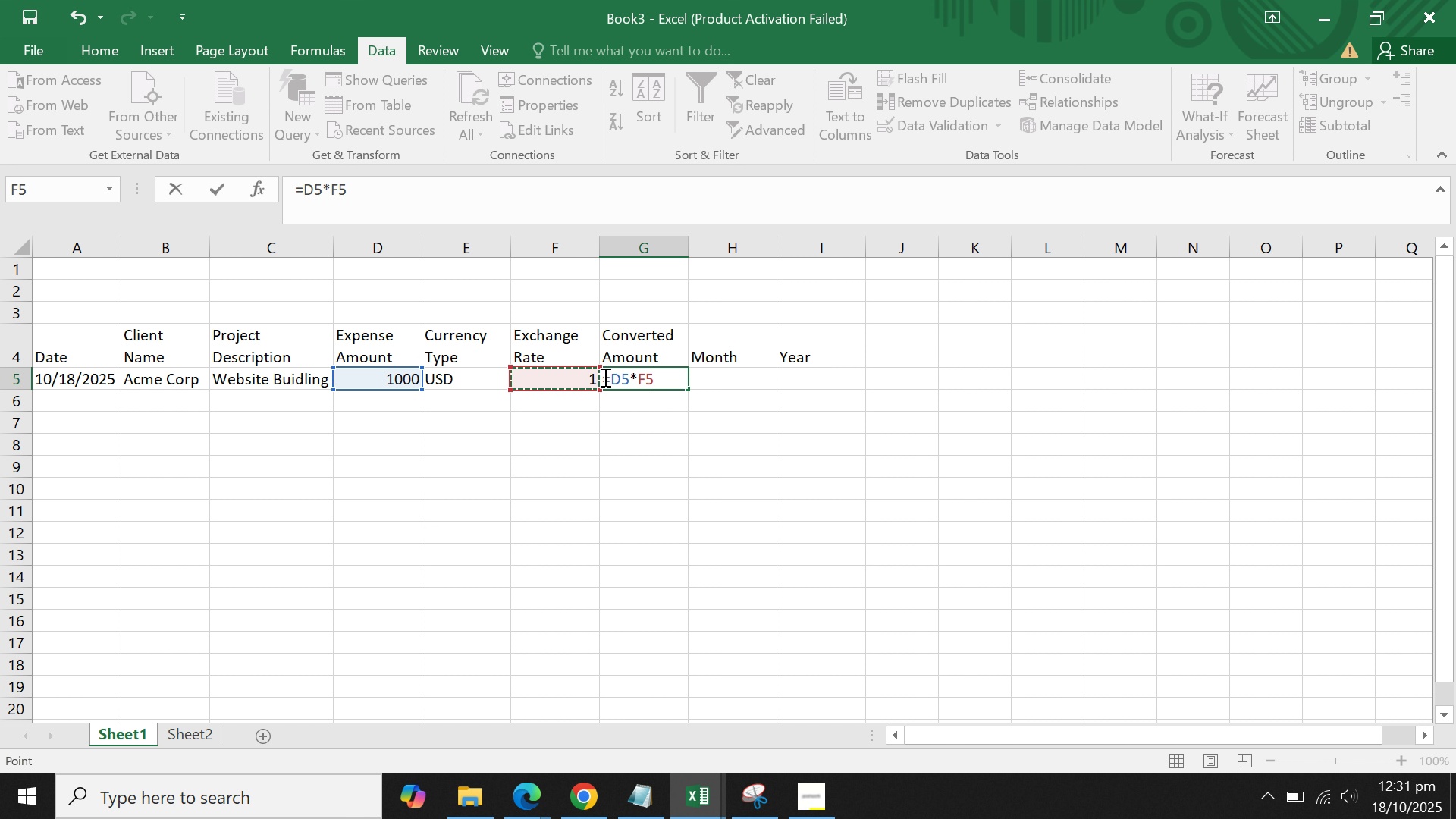 
key(Enter)
 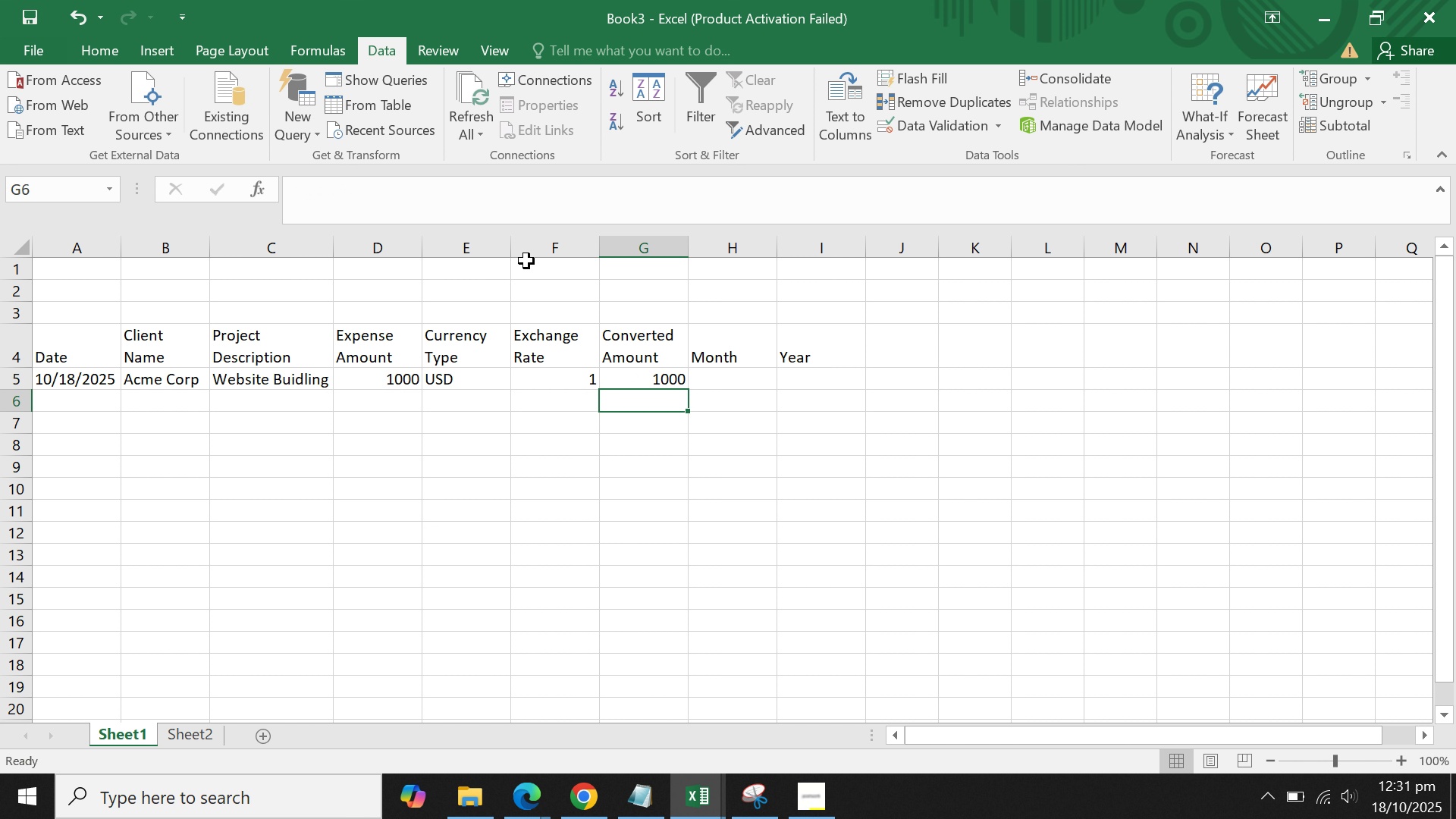 
left_click_drag(start_coordinate=[480, 248], to_coordinate=[610, 247])
 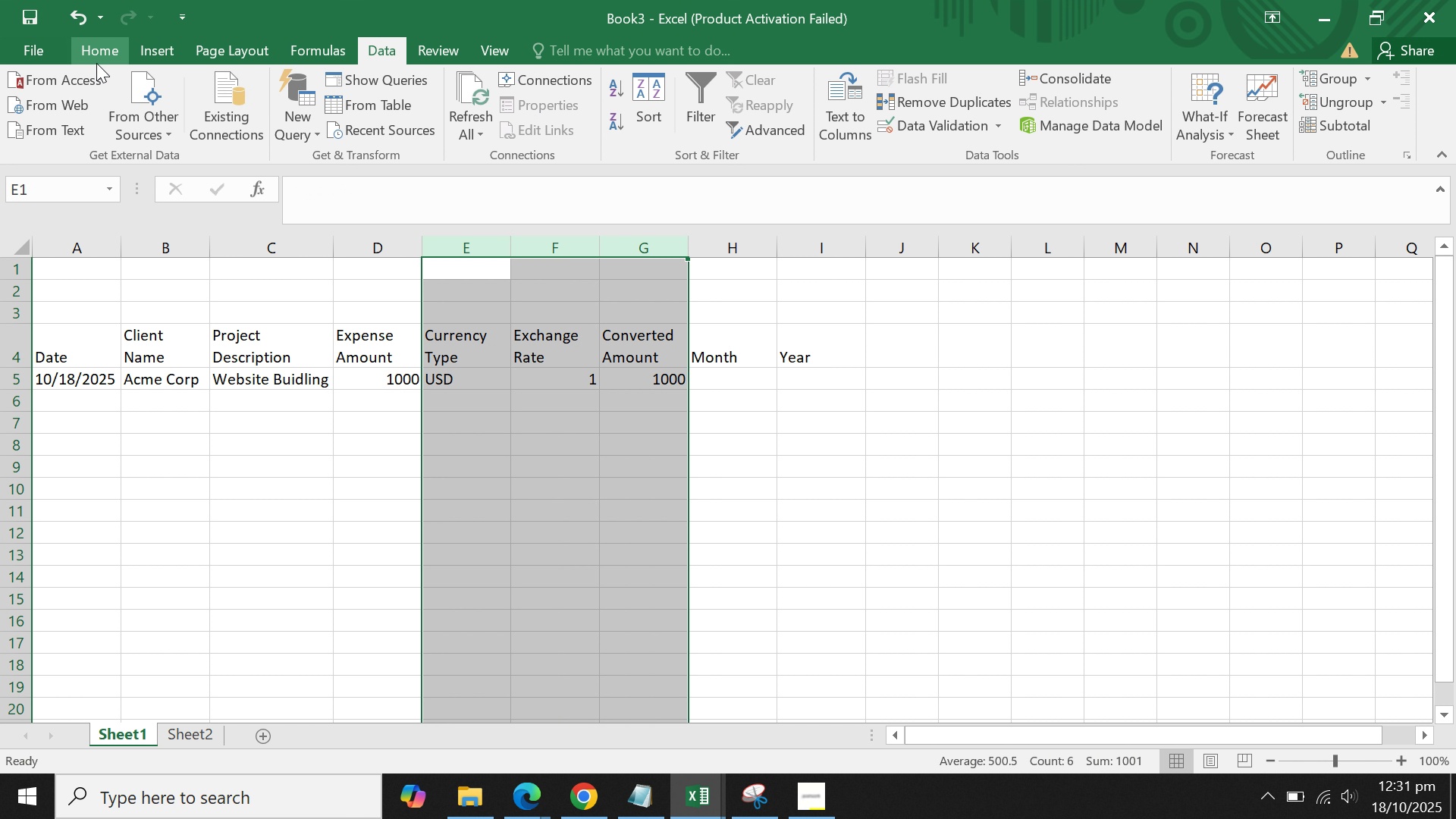 
left_click([96, 59])
 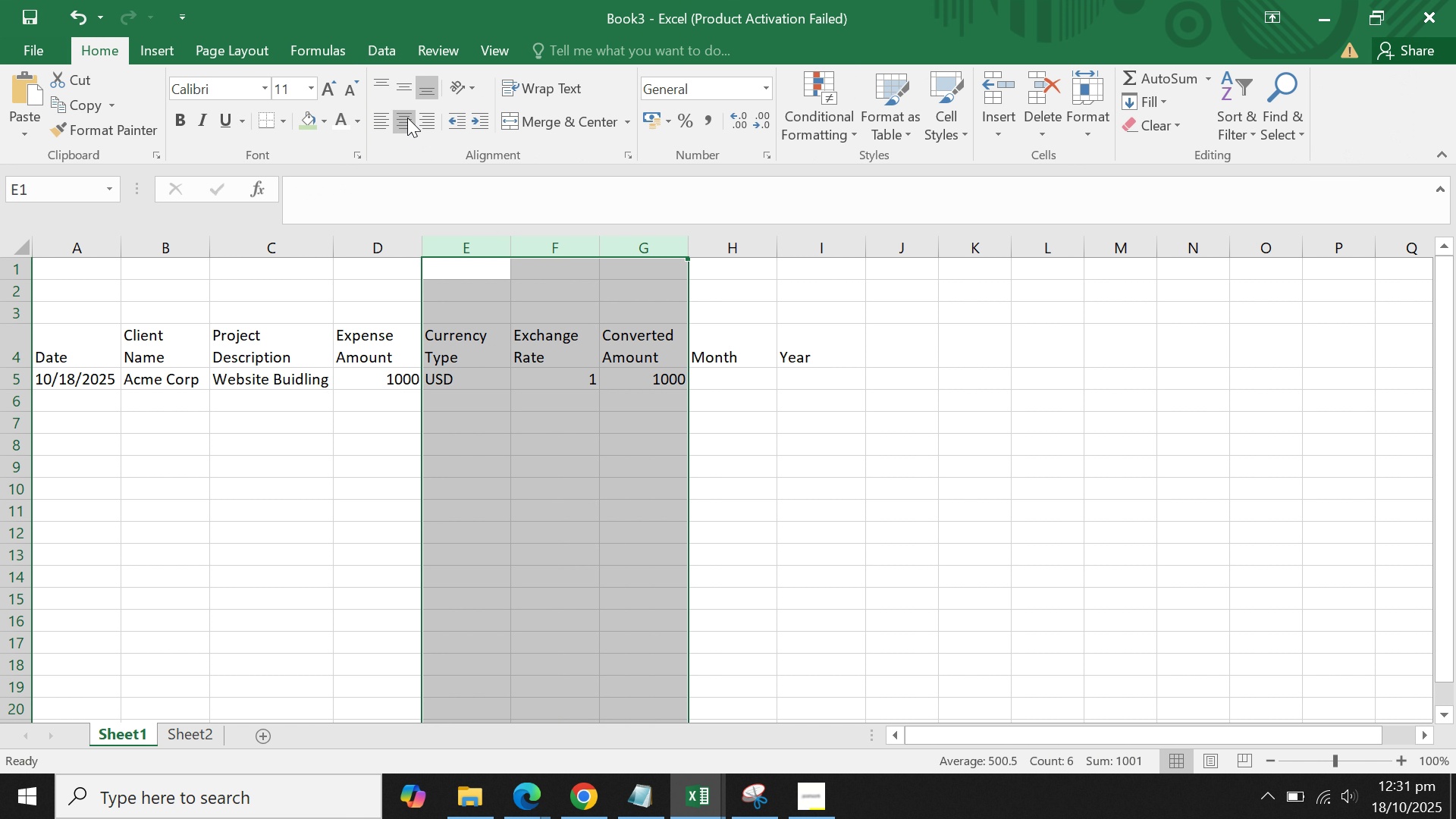 
left_click([406, 116])
 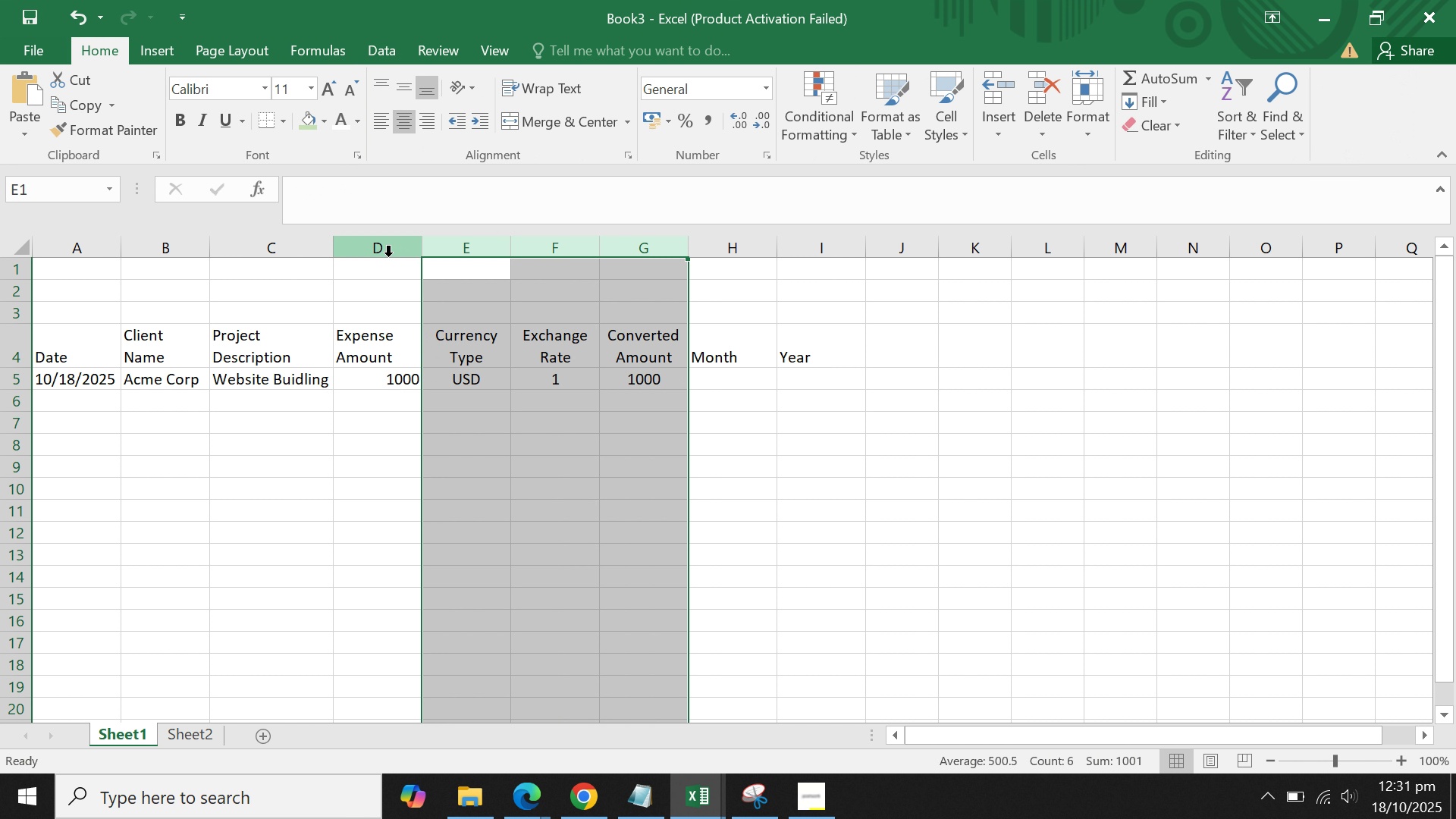 
left_click_drag(start_coordinate=[383, 256], to_coordinate=[587, 256])
 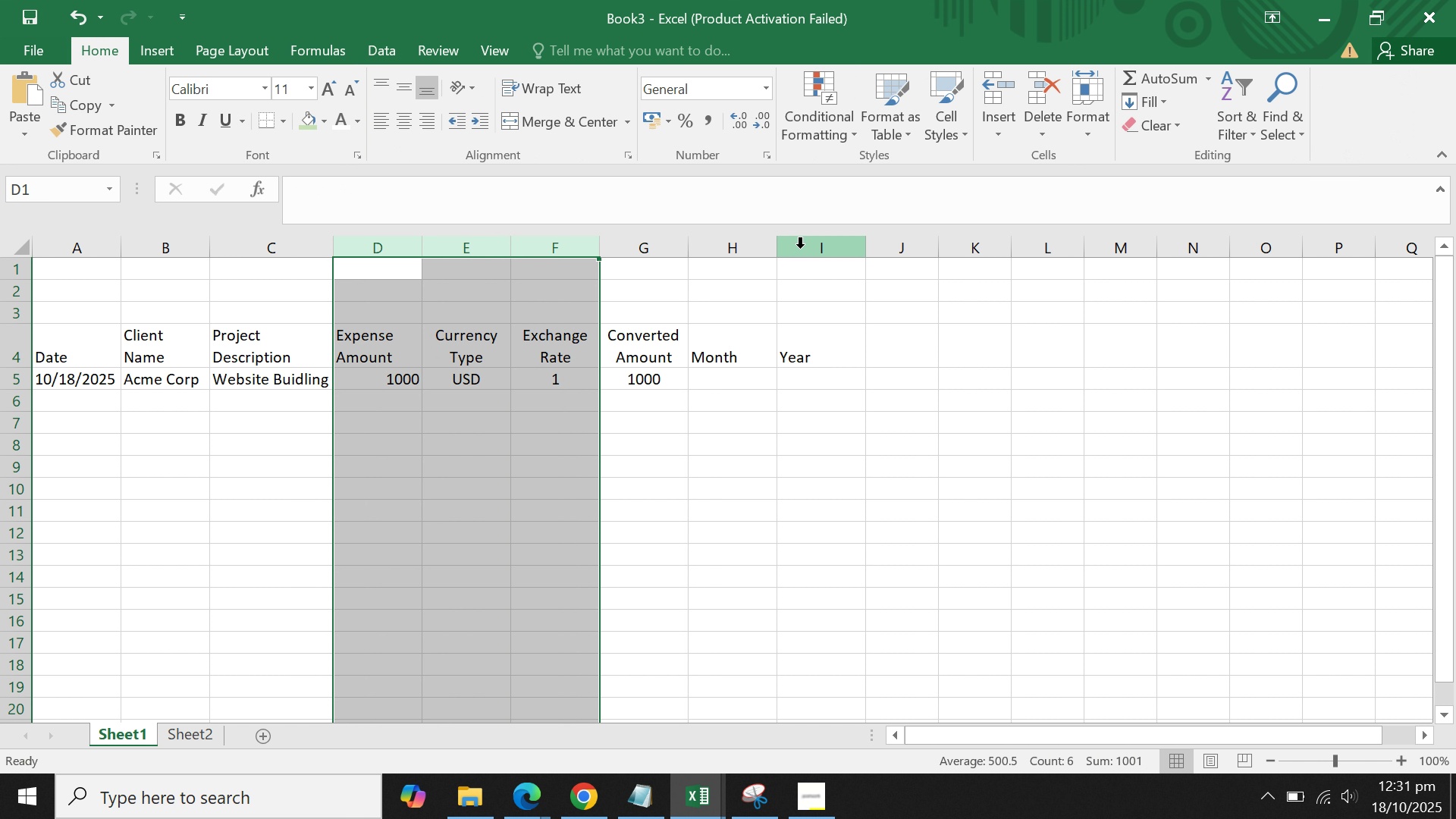 
left_click_drag(start_coordinate=[801, 246], to_coordinate=[0, 227])
 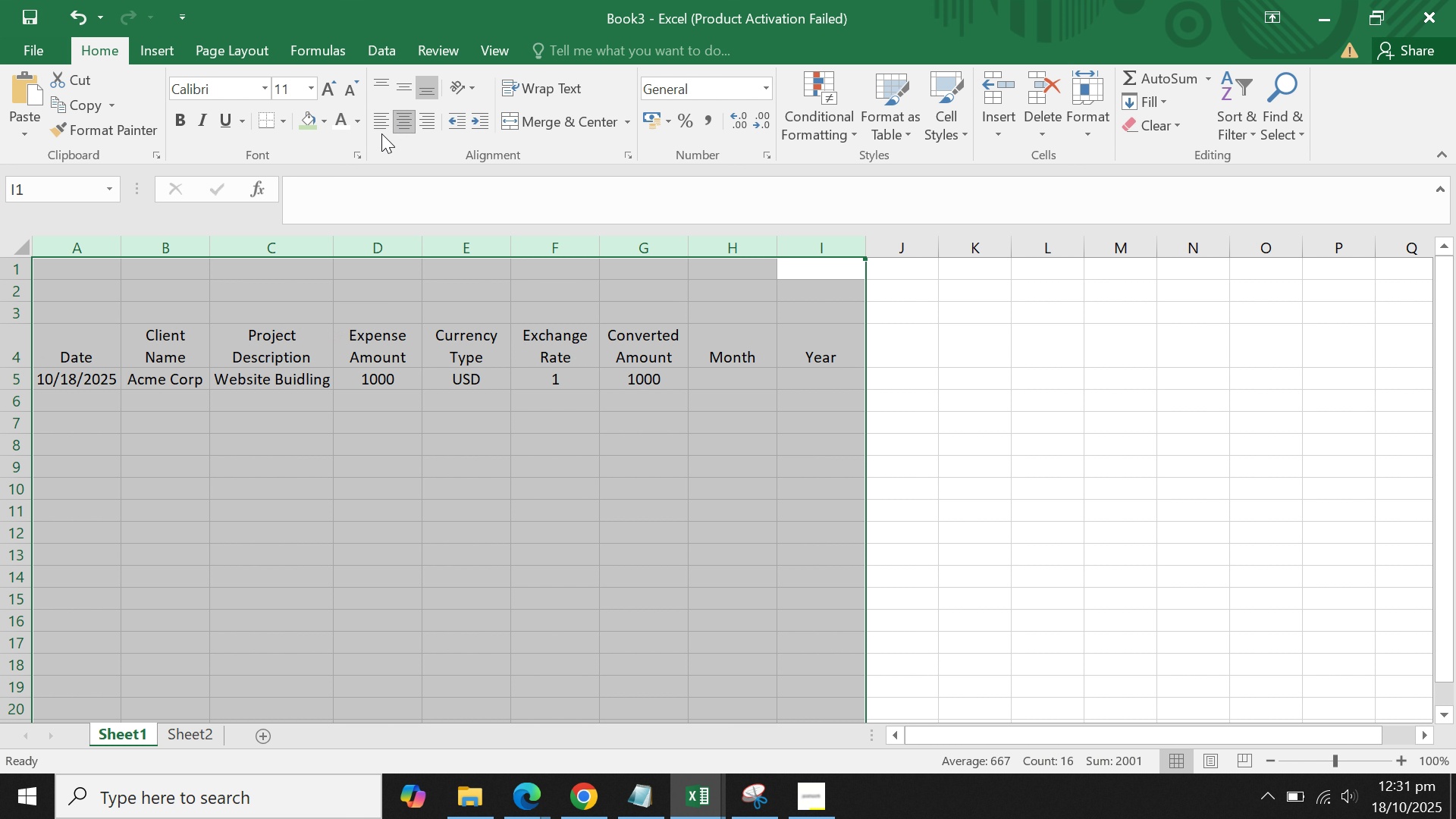 
left_click([256, 331])
 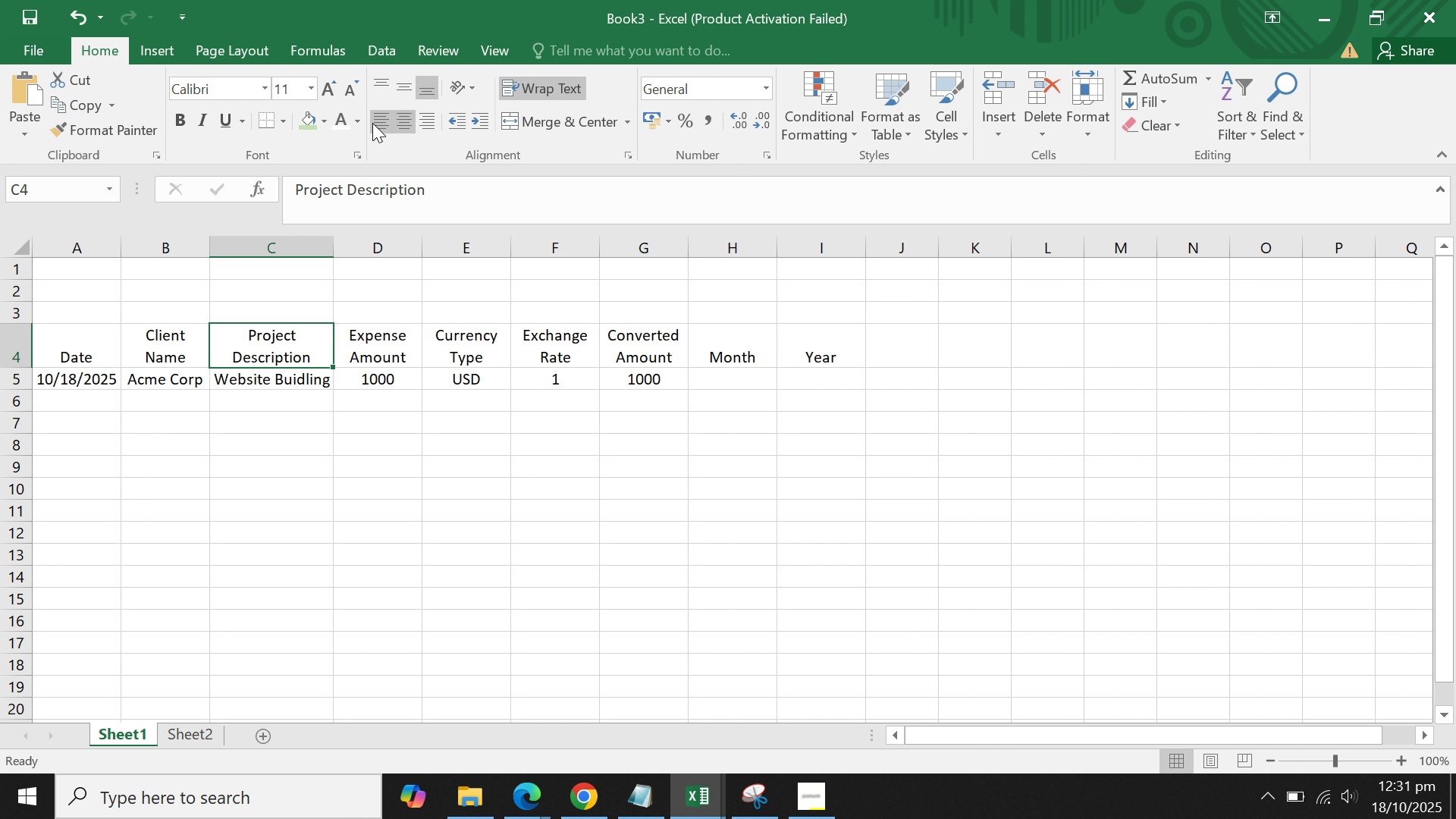 
left_click([376, 121])
 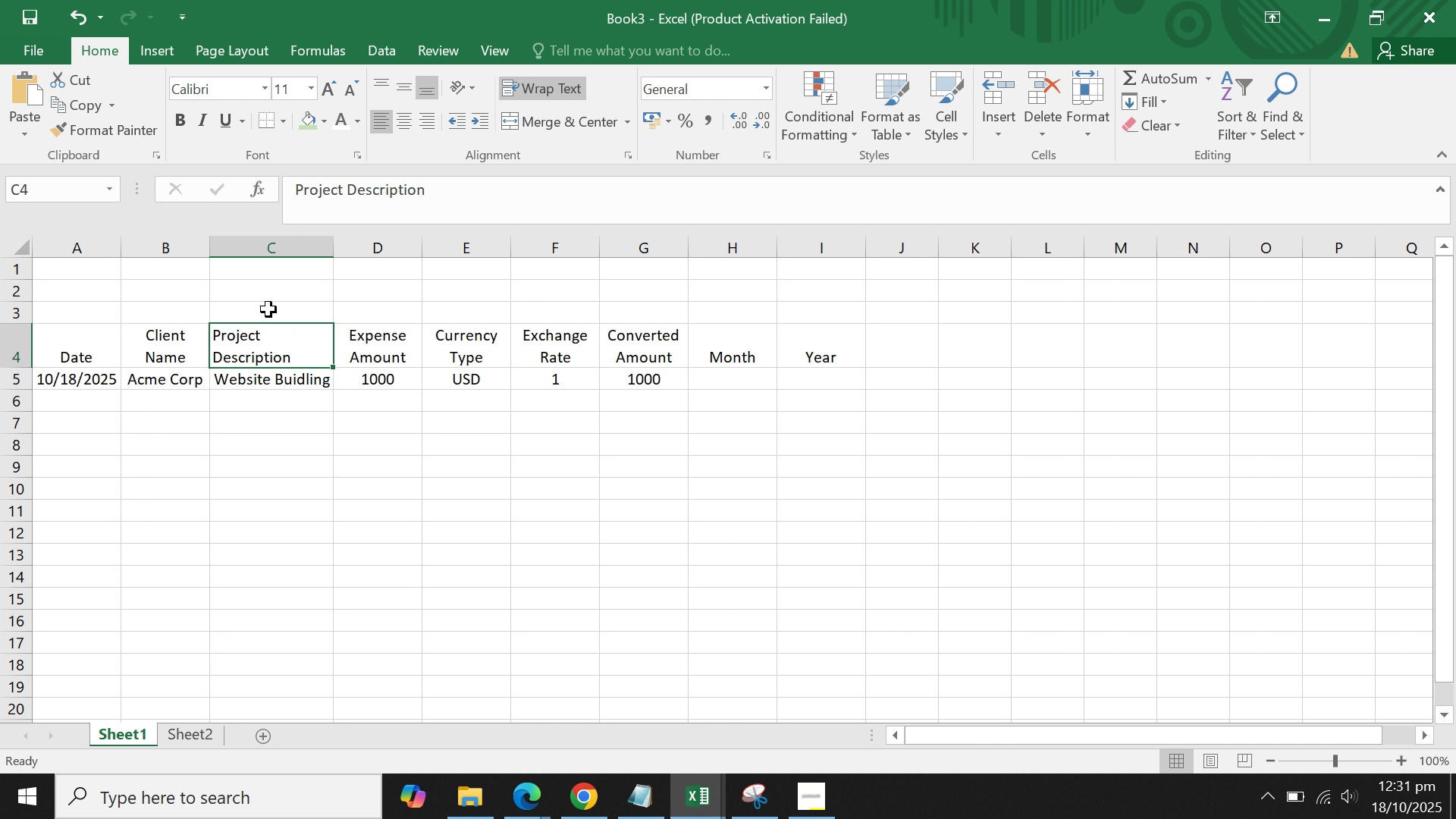 
left_click([179, 340])
 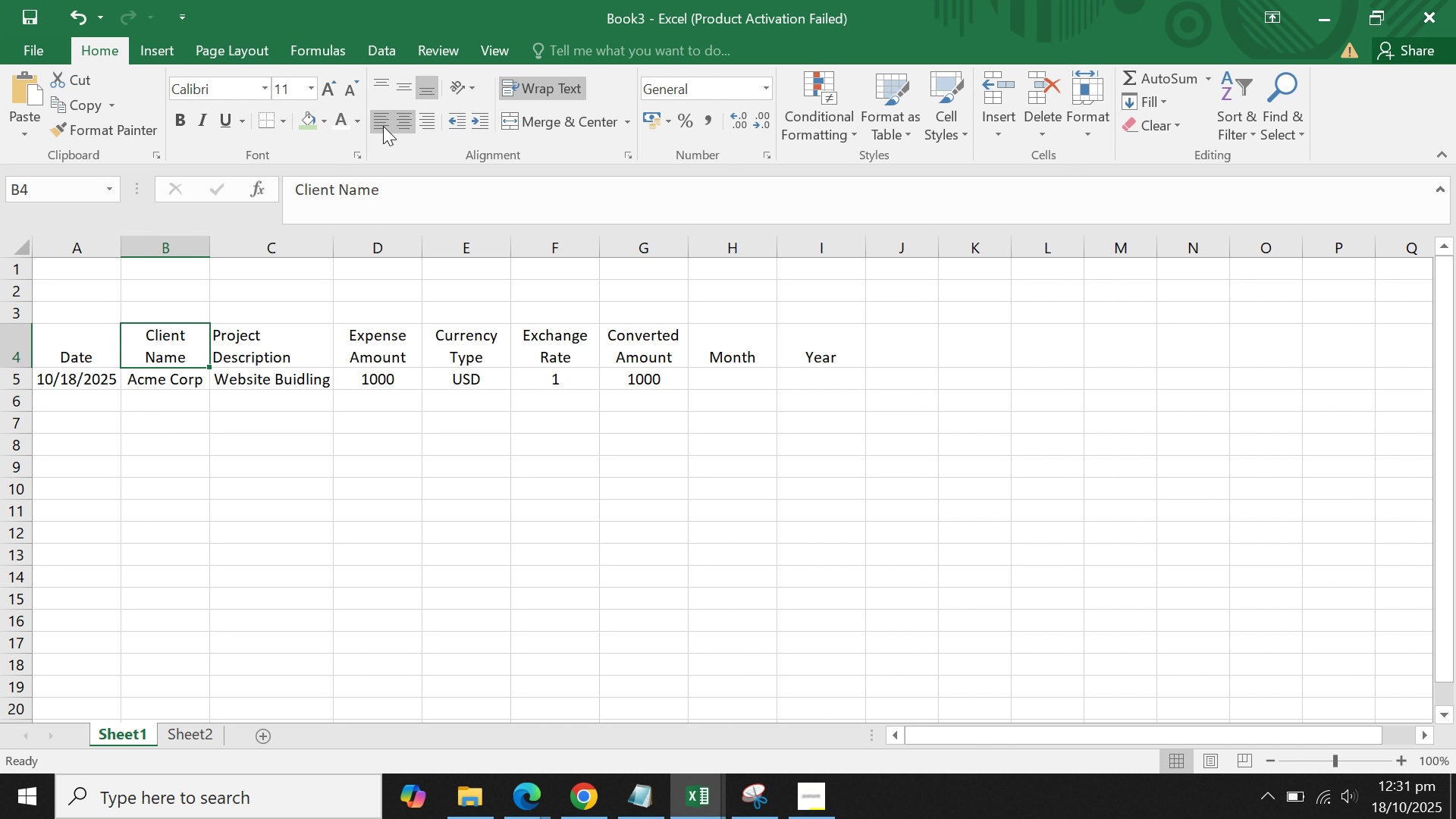 
left_click([383, 125])
 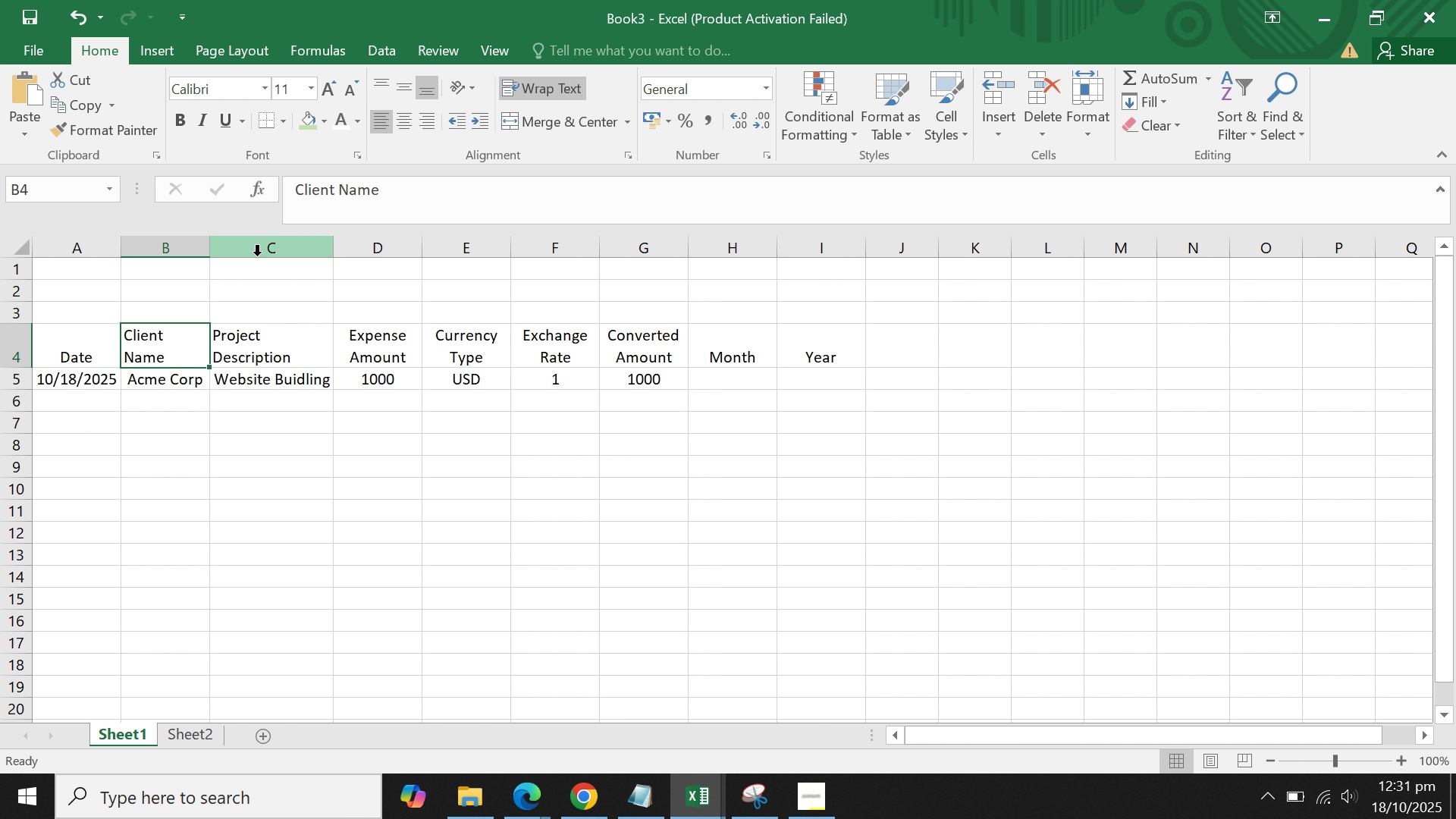 
left_click([273, 454])
 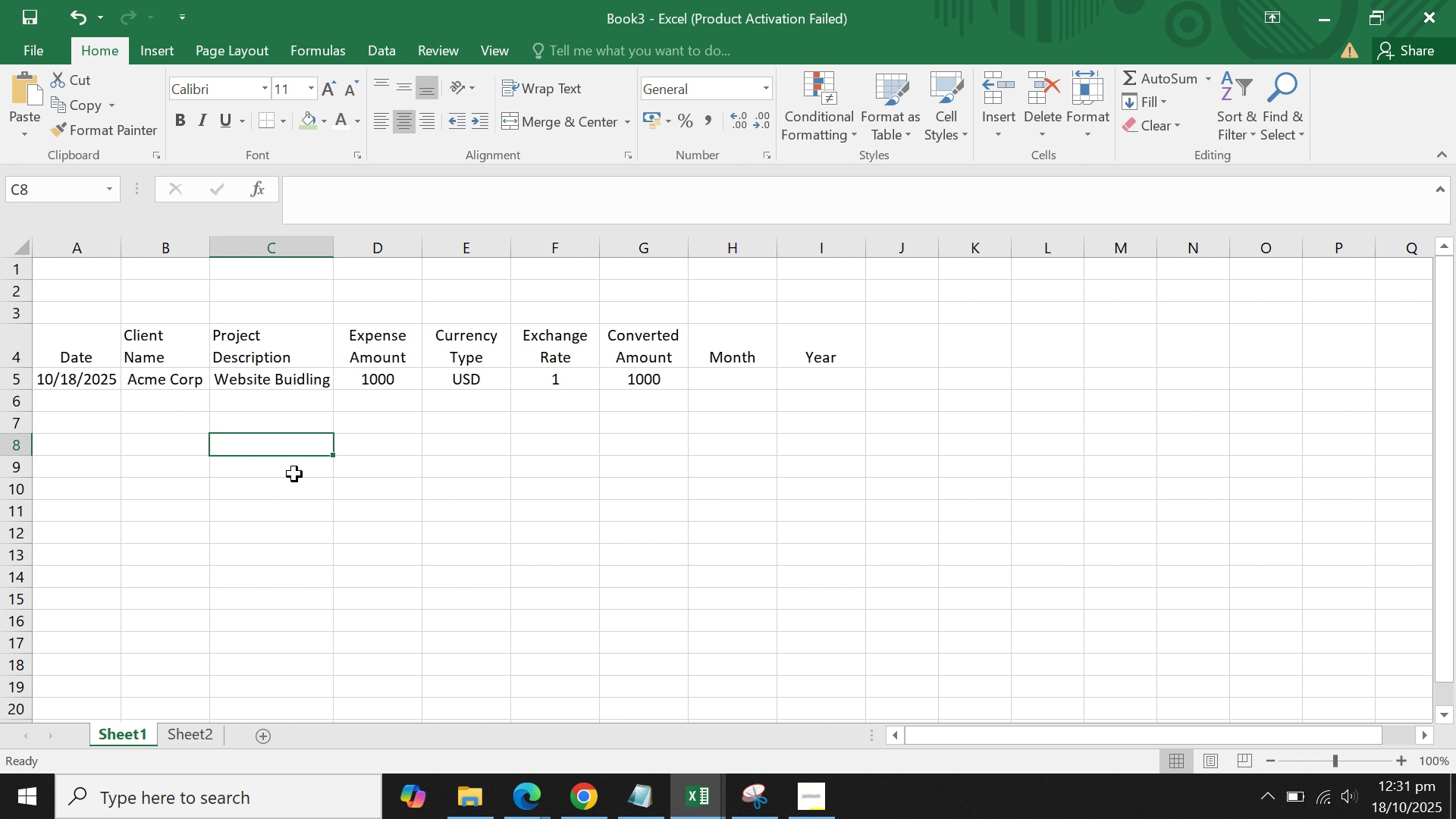 
left_click([394, 434])
 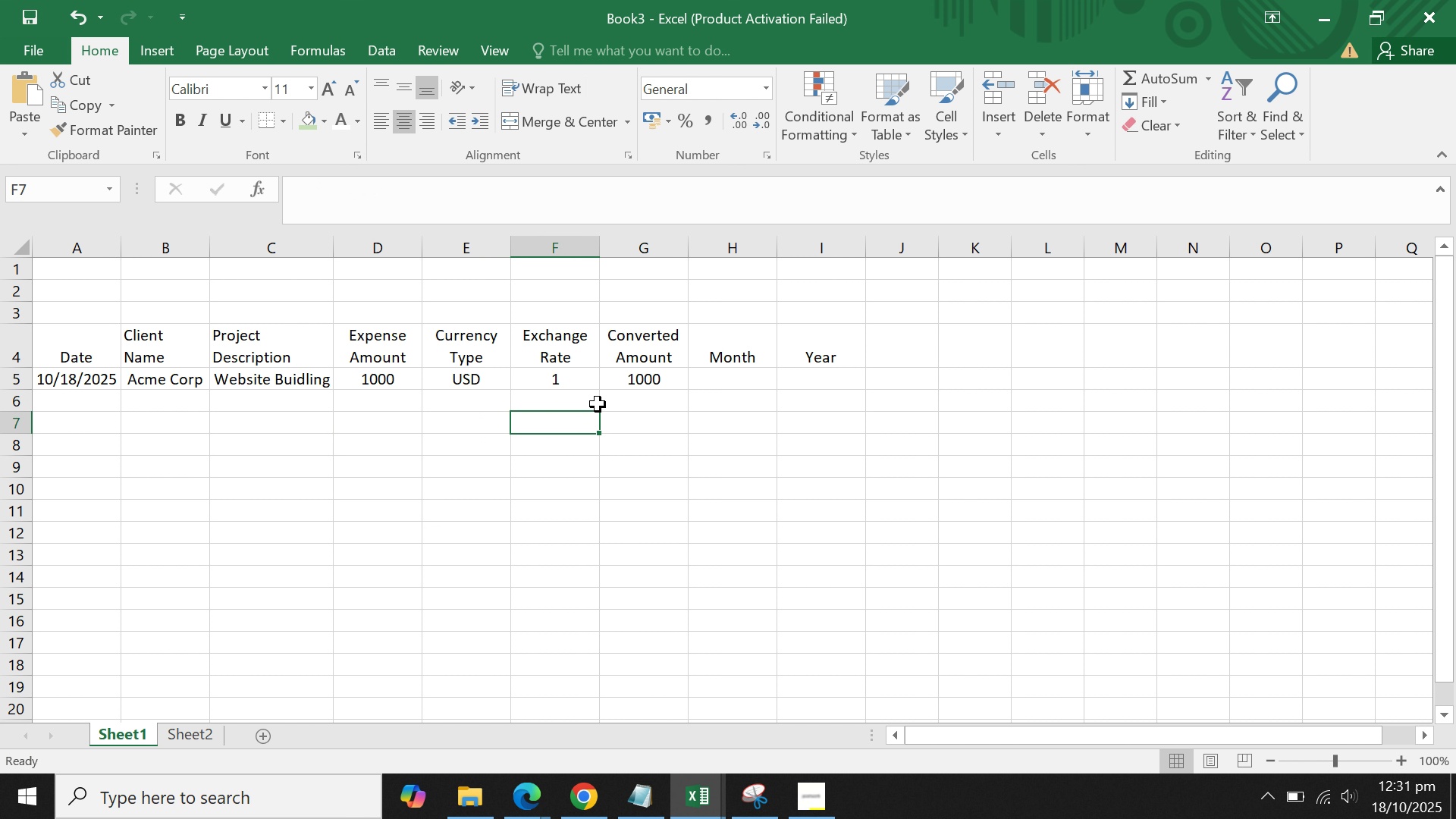 
triple_click([598, 404])
 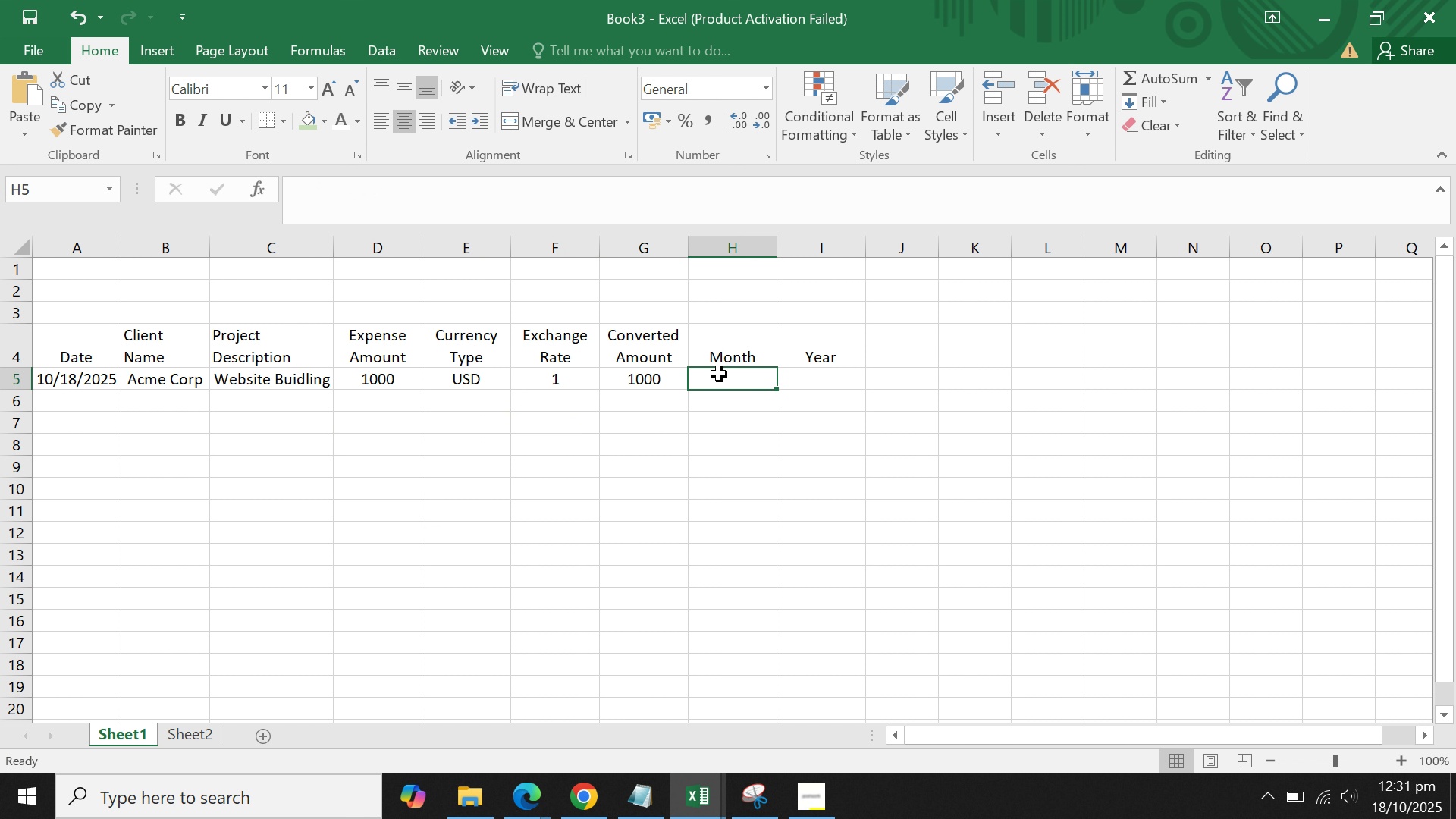 
left_click_drag(start_coordinate=[103, 347], to_coordinate=[830, 348])
 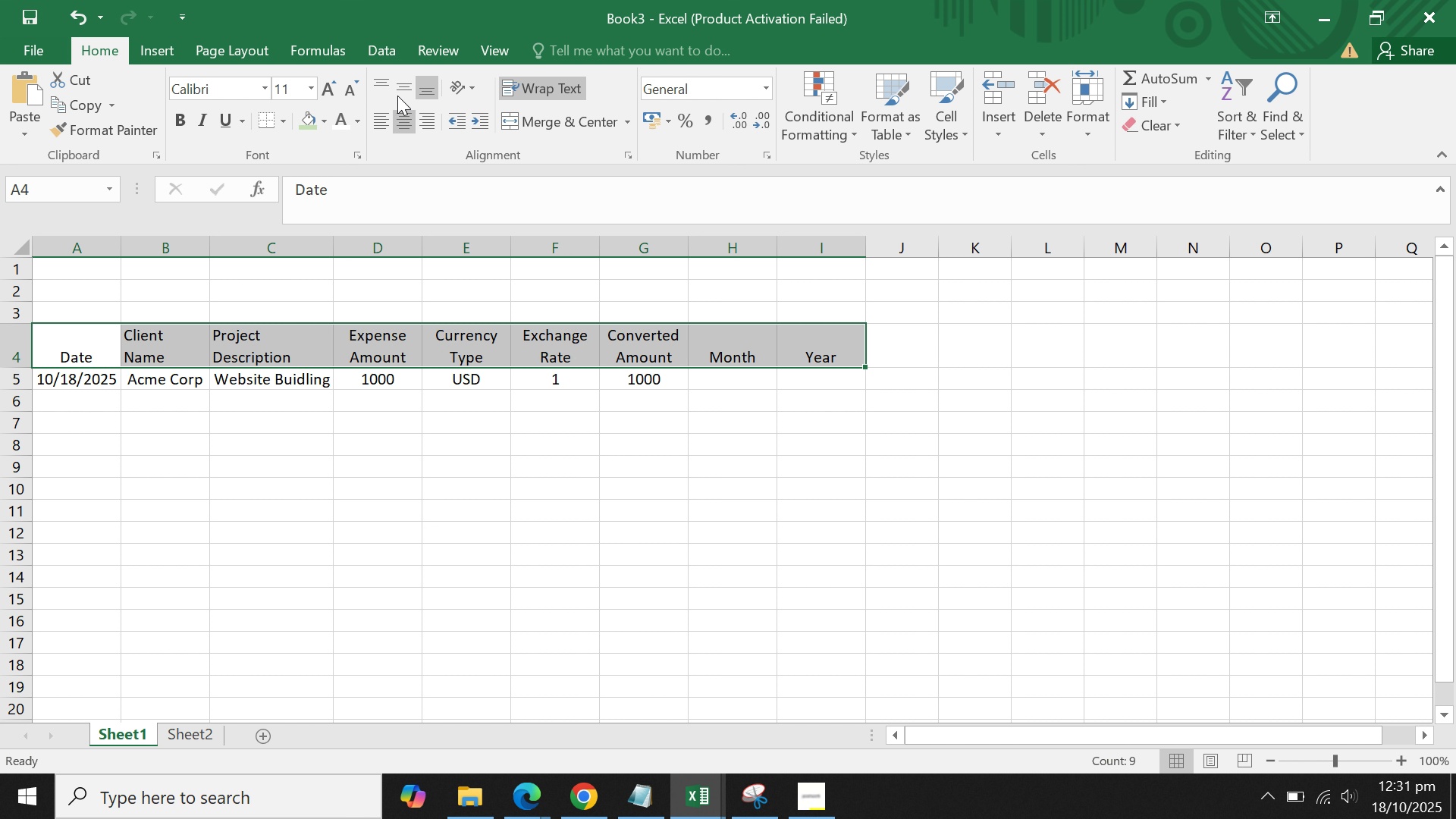 
left_click([406, 82])
 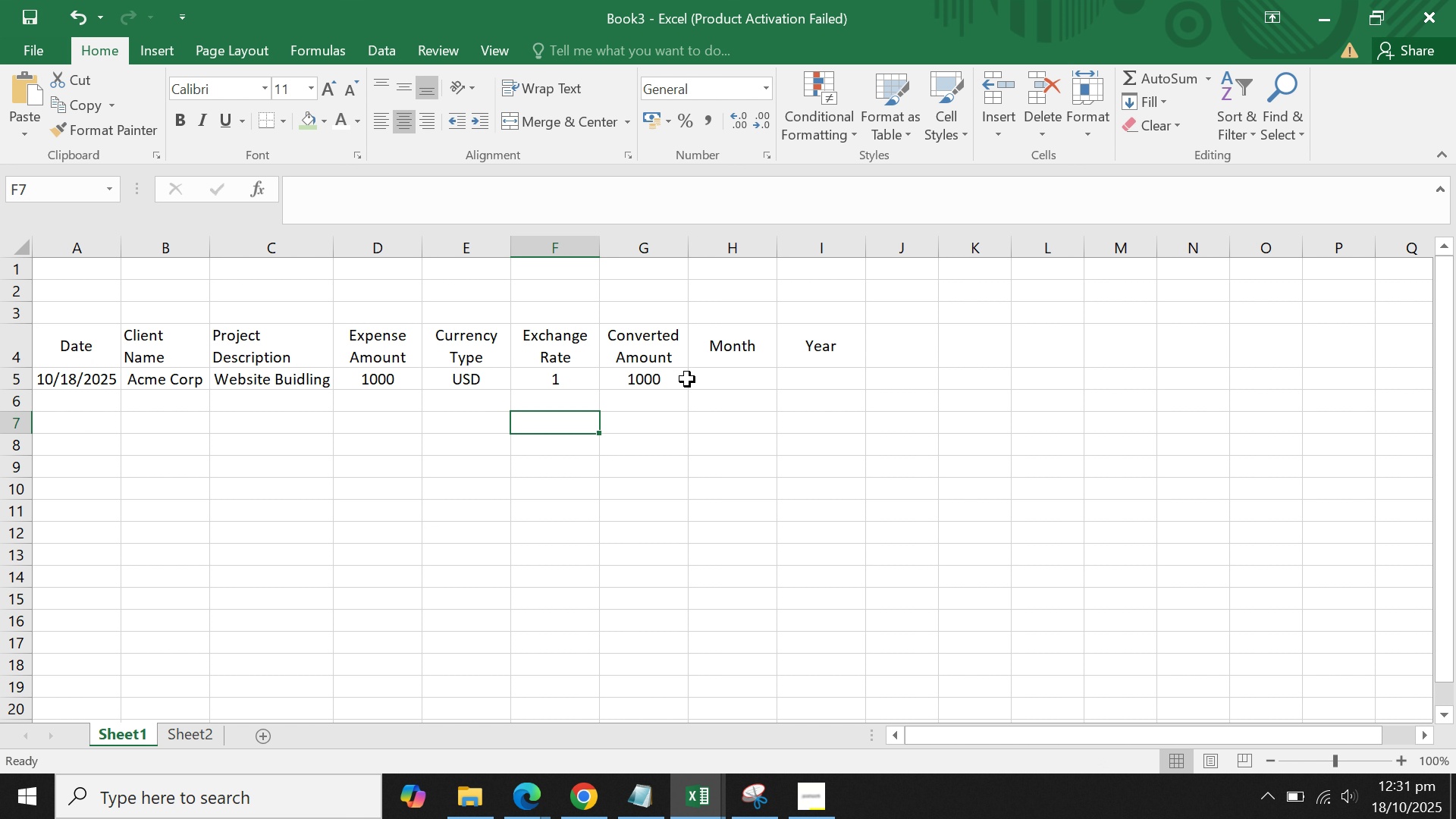 
double_click([687, 378])
 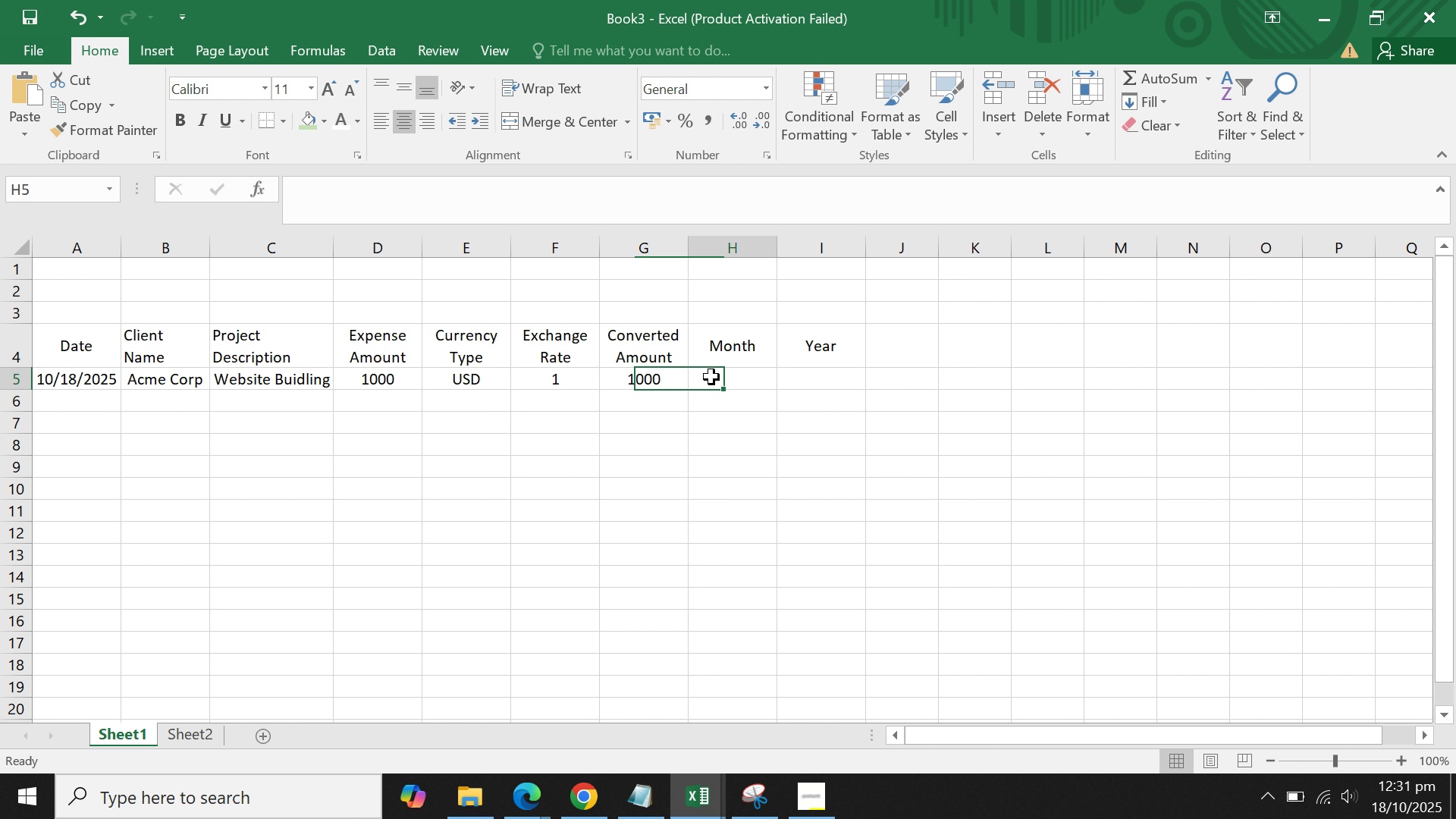 
triple_click([711, 377])
 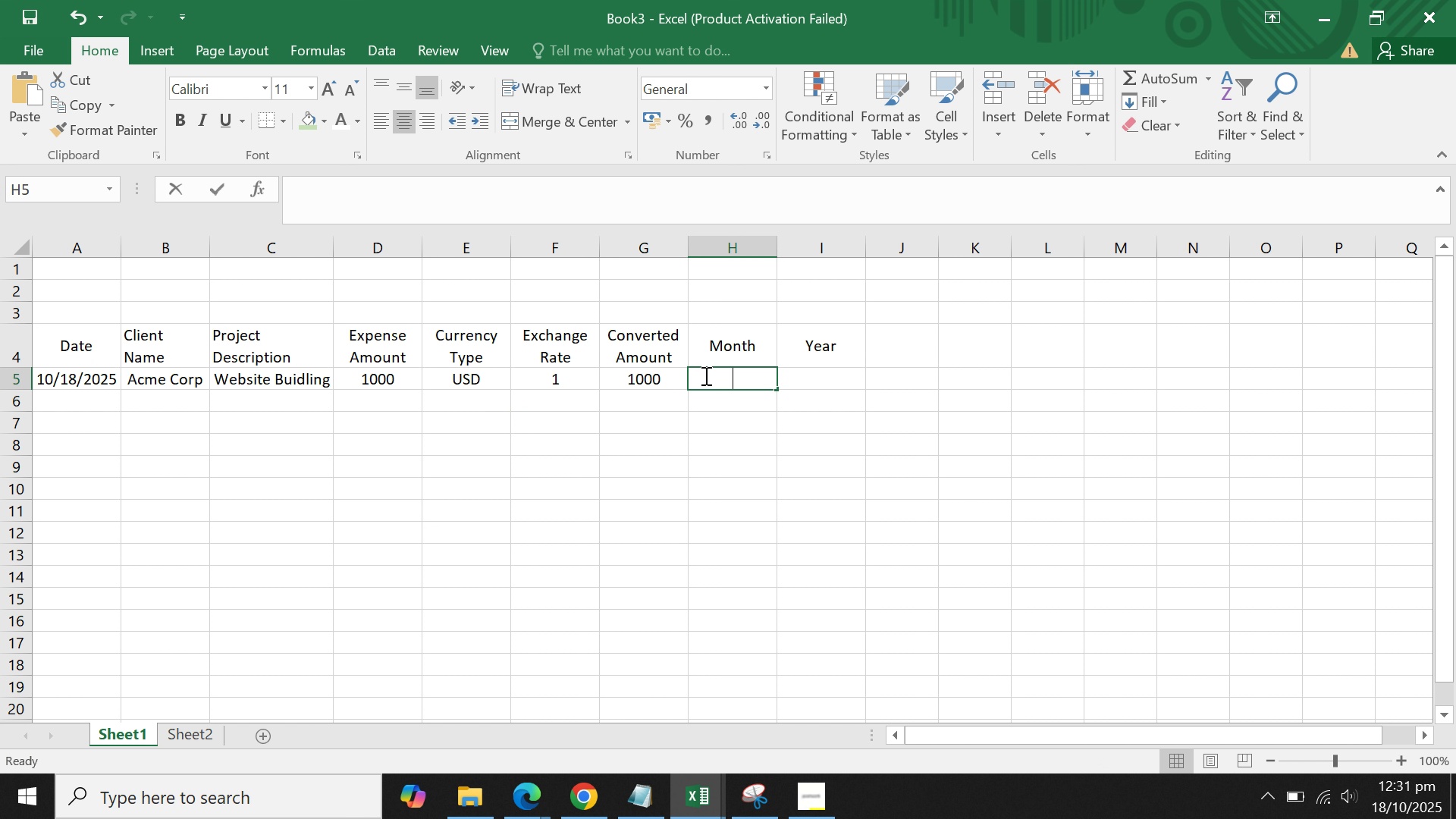 
type(=text()
 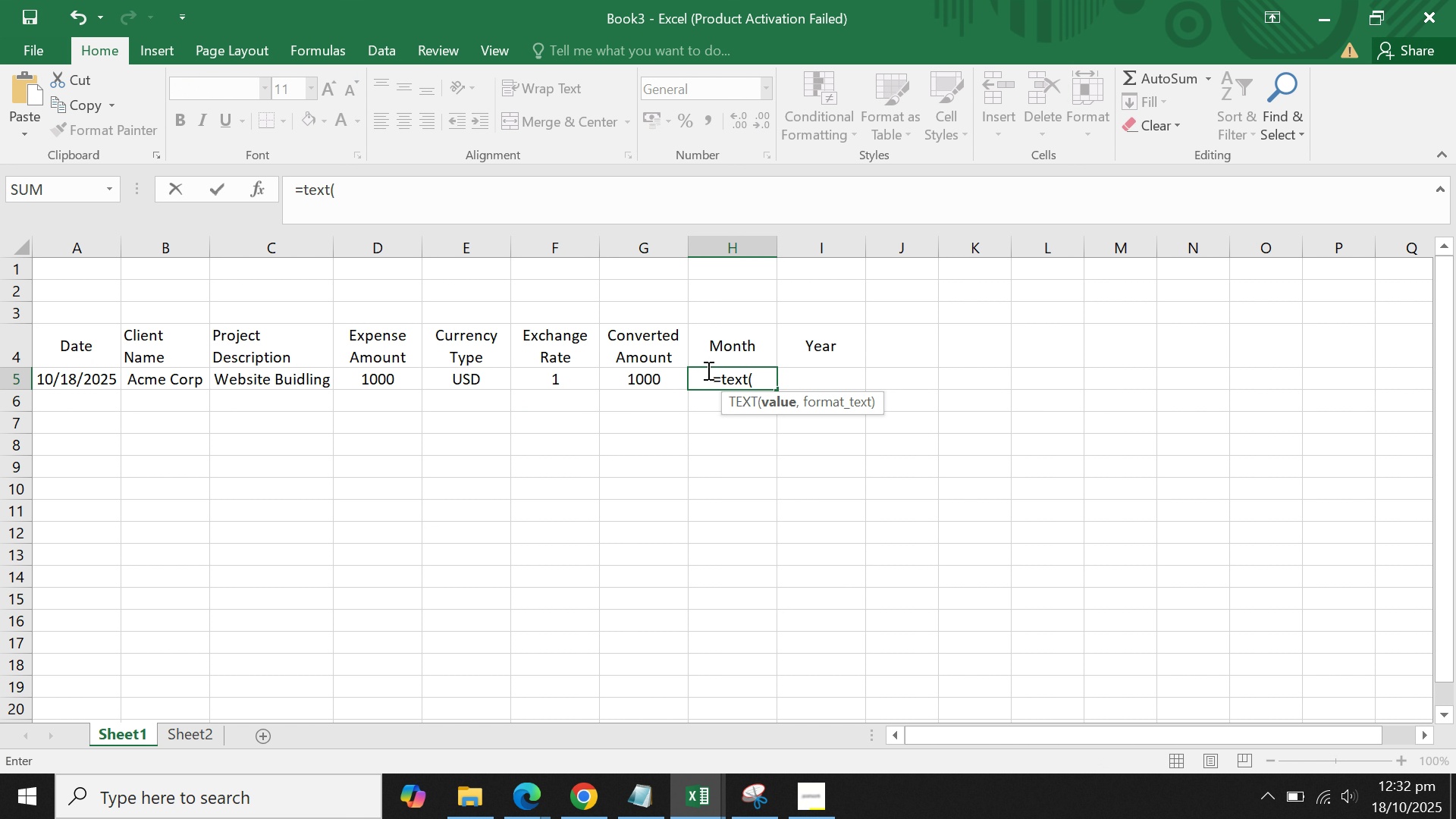 
left_click([102, 380])
 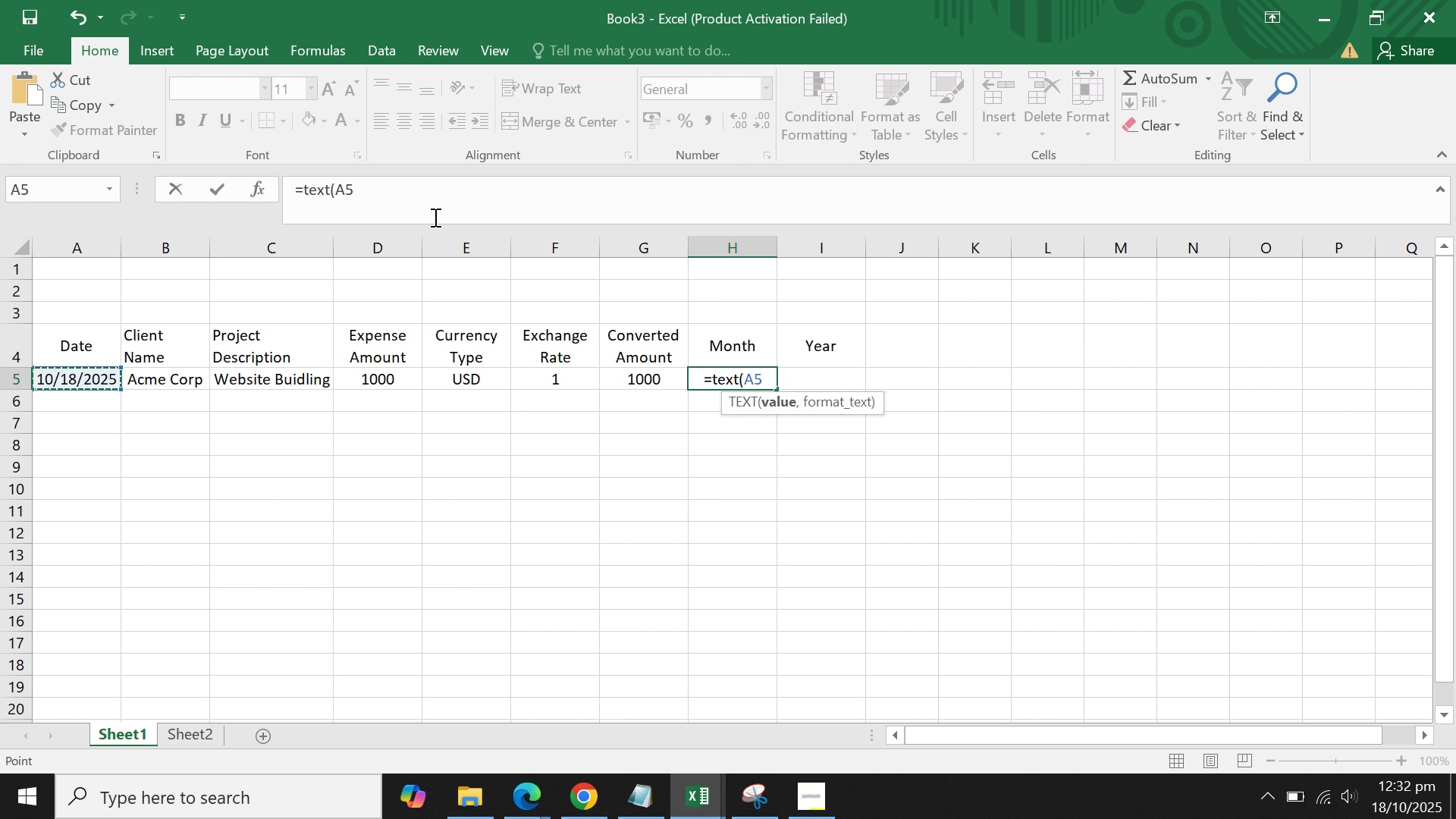 
left_click([434, 217])
 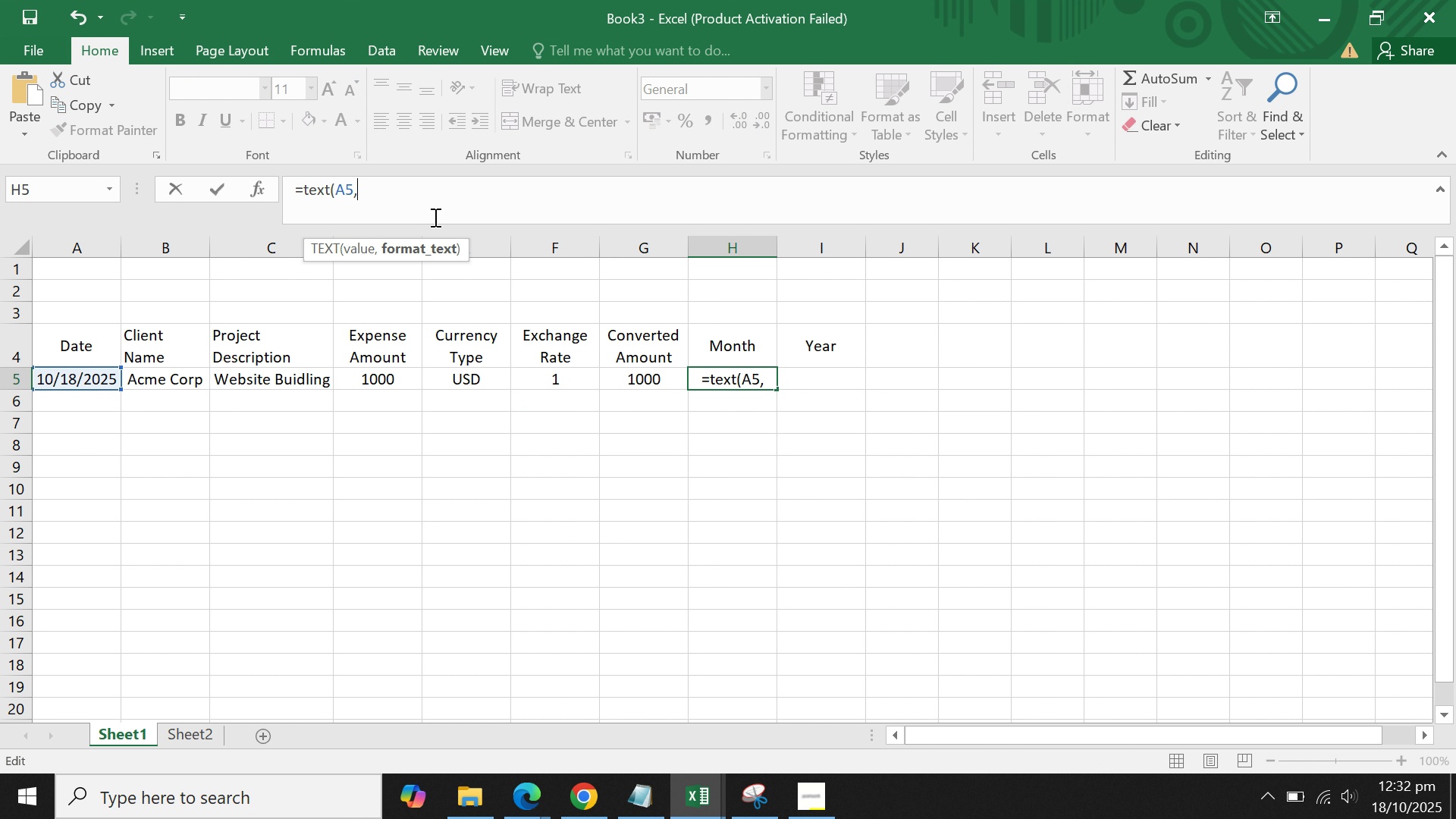 
type(,"")
key(Backspace)
type(yy"))
 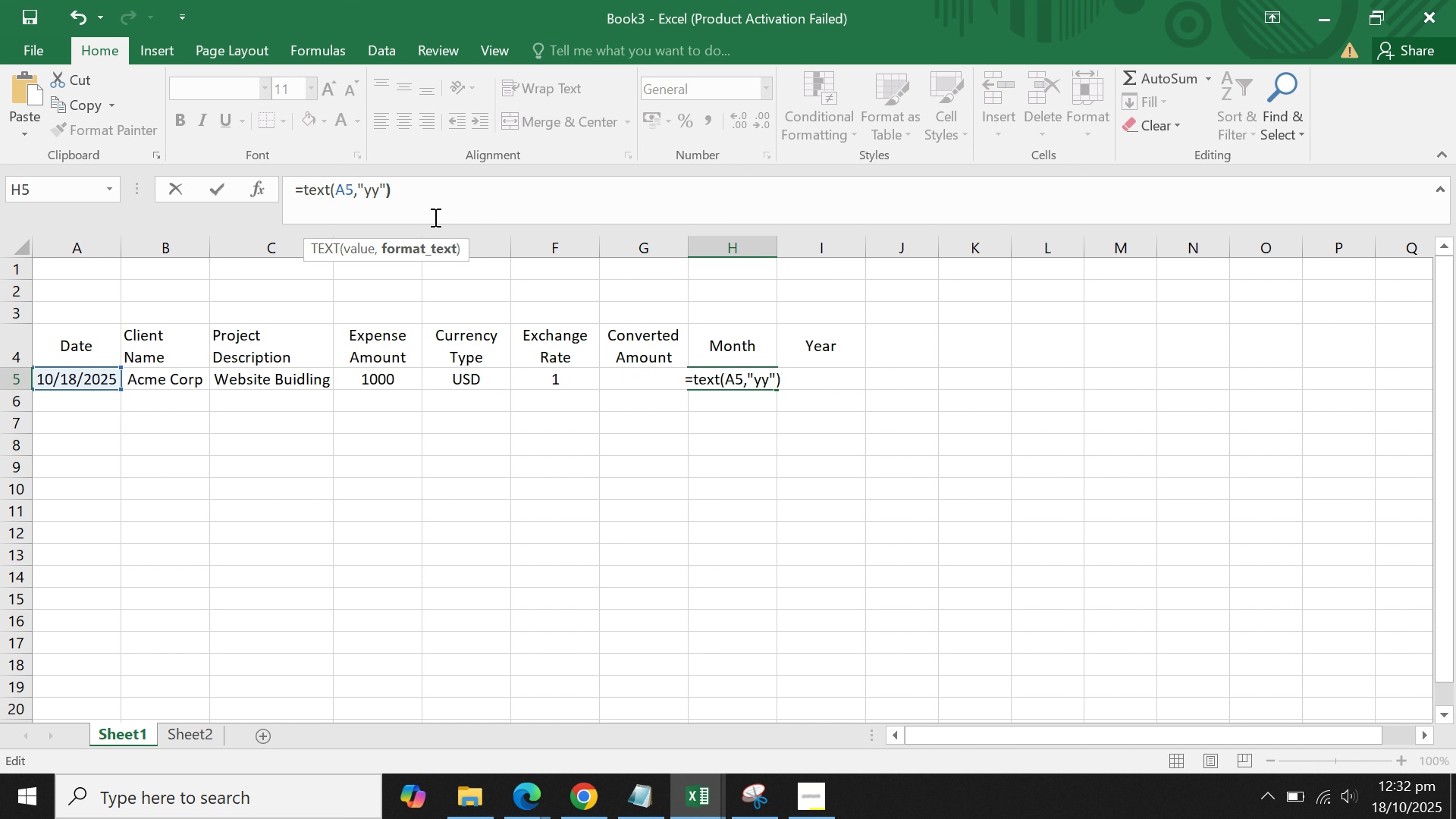 
key(Enter)
 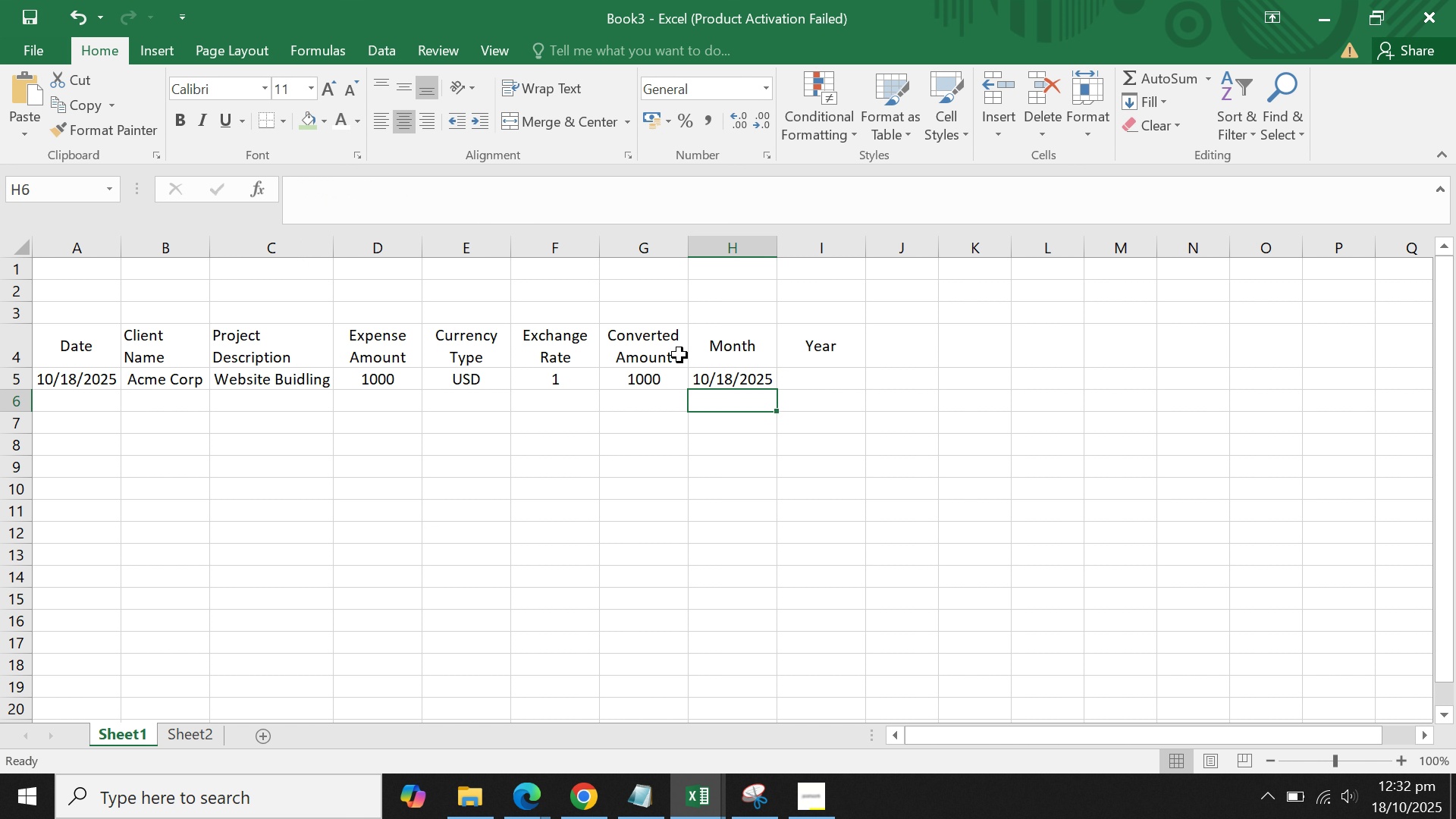 
left_click([729, 372])
 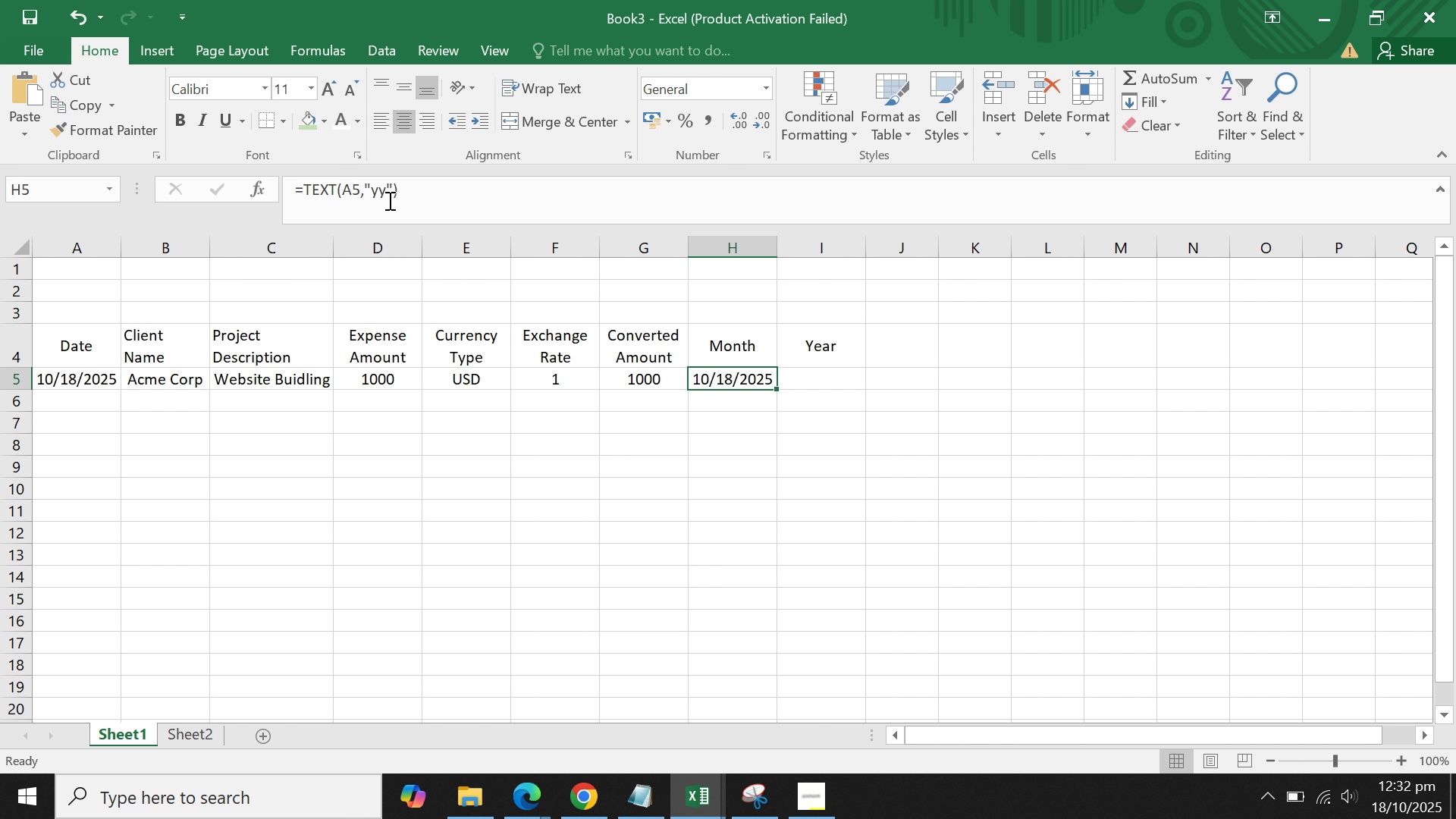 
left_click([386, 189])
 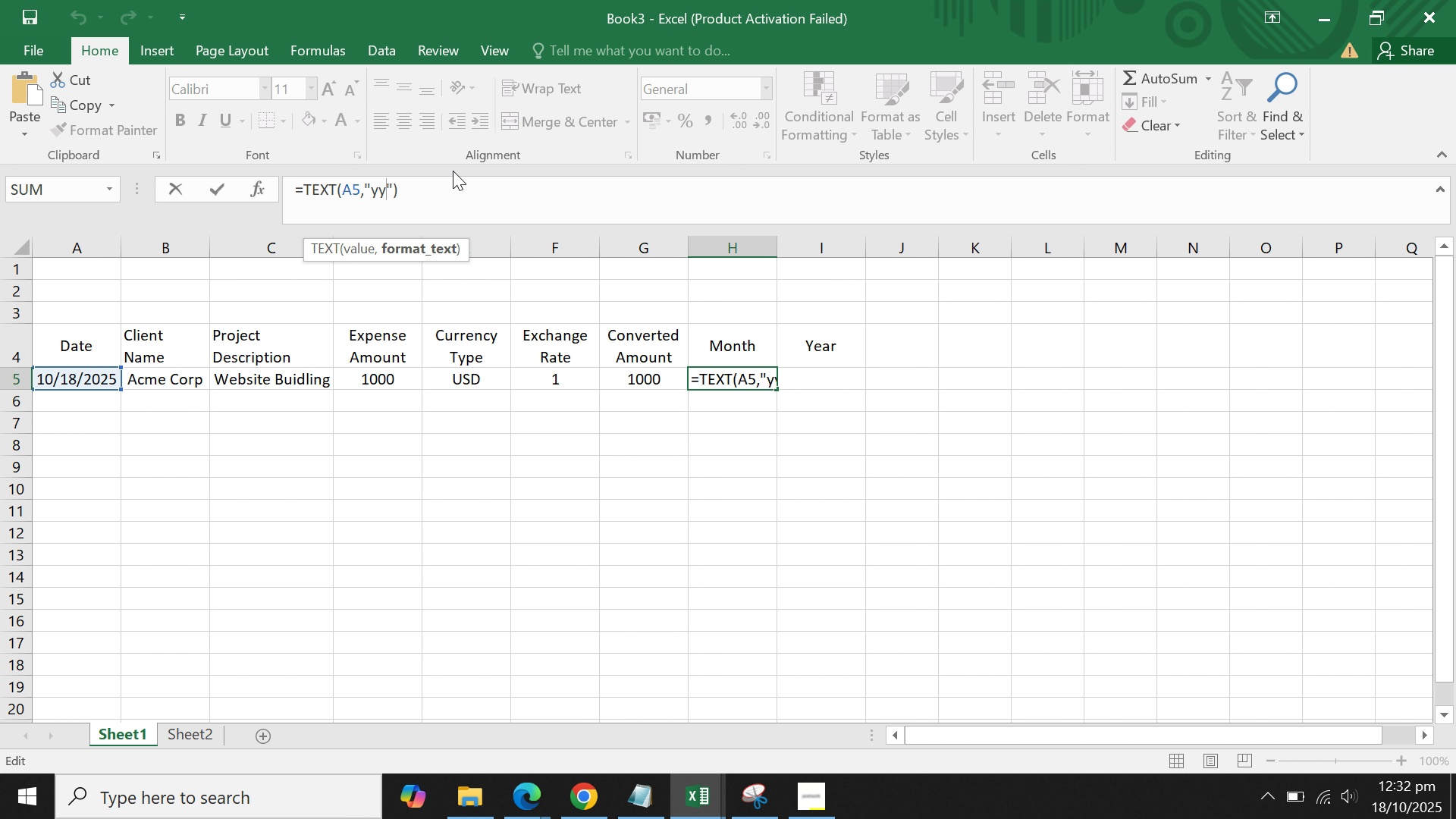 
key(Y)
 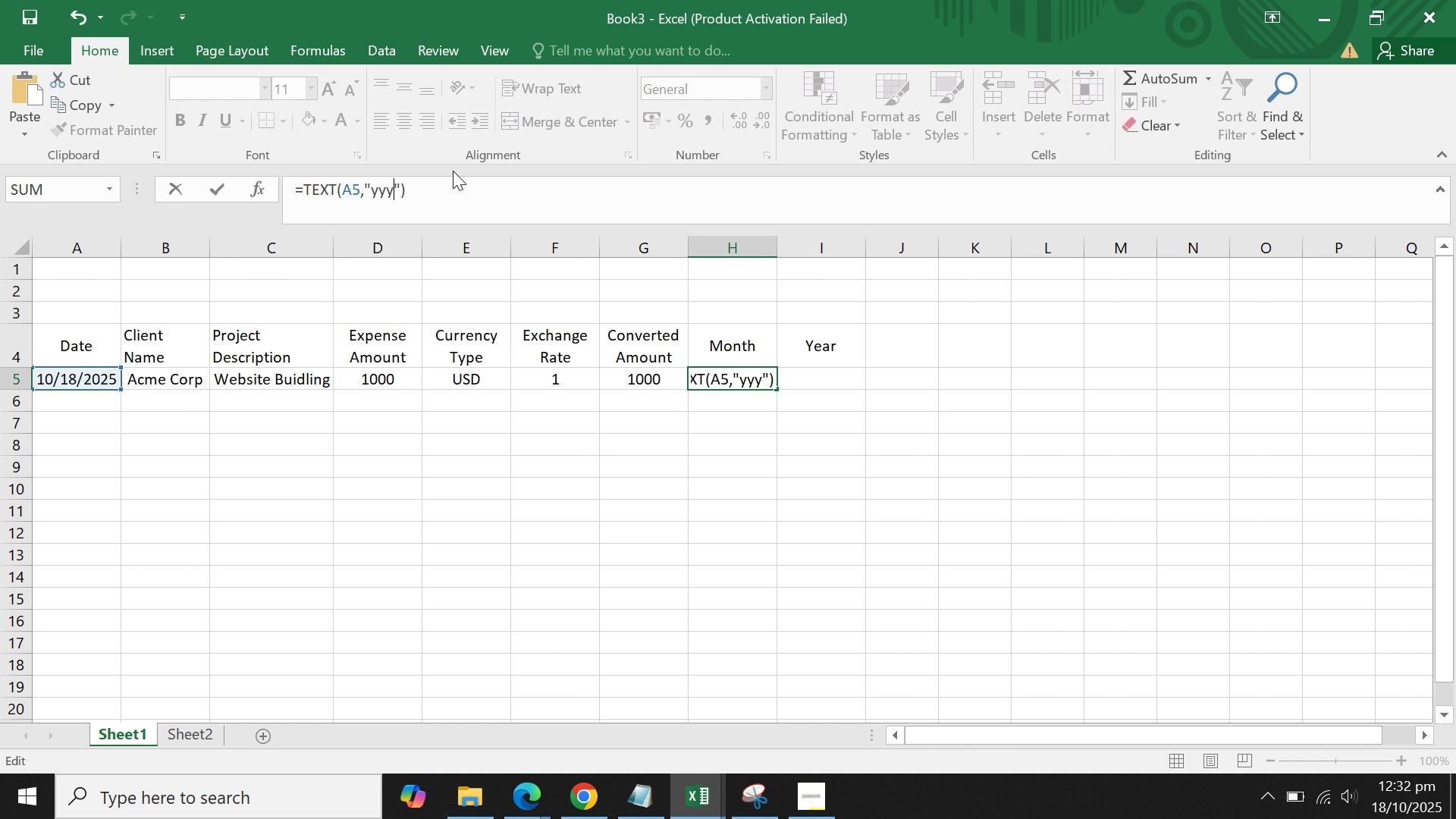 
key(Enter)
 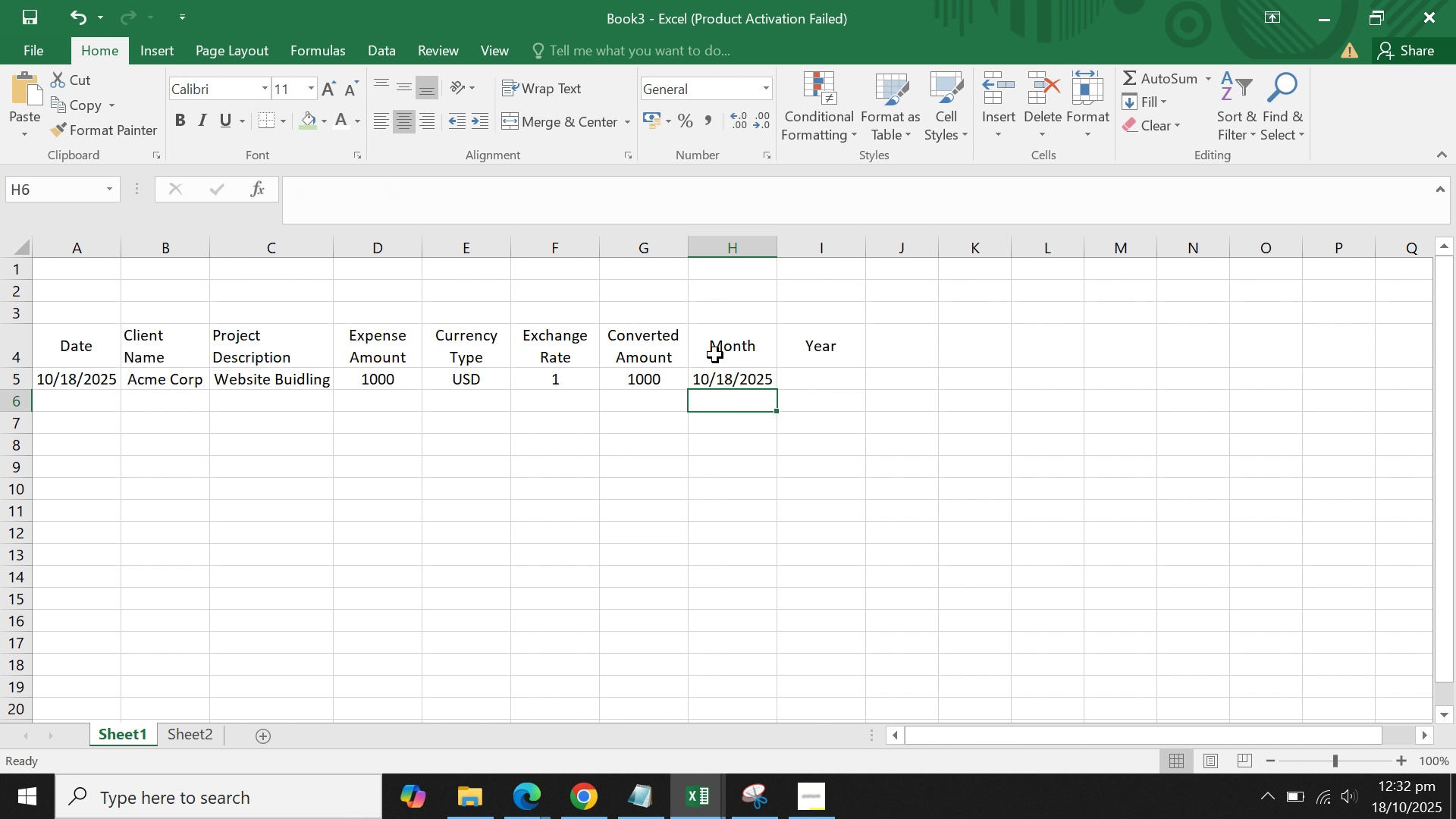 
left_click([81, 381])
 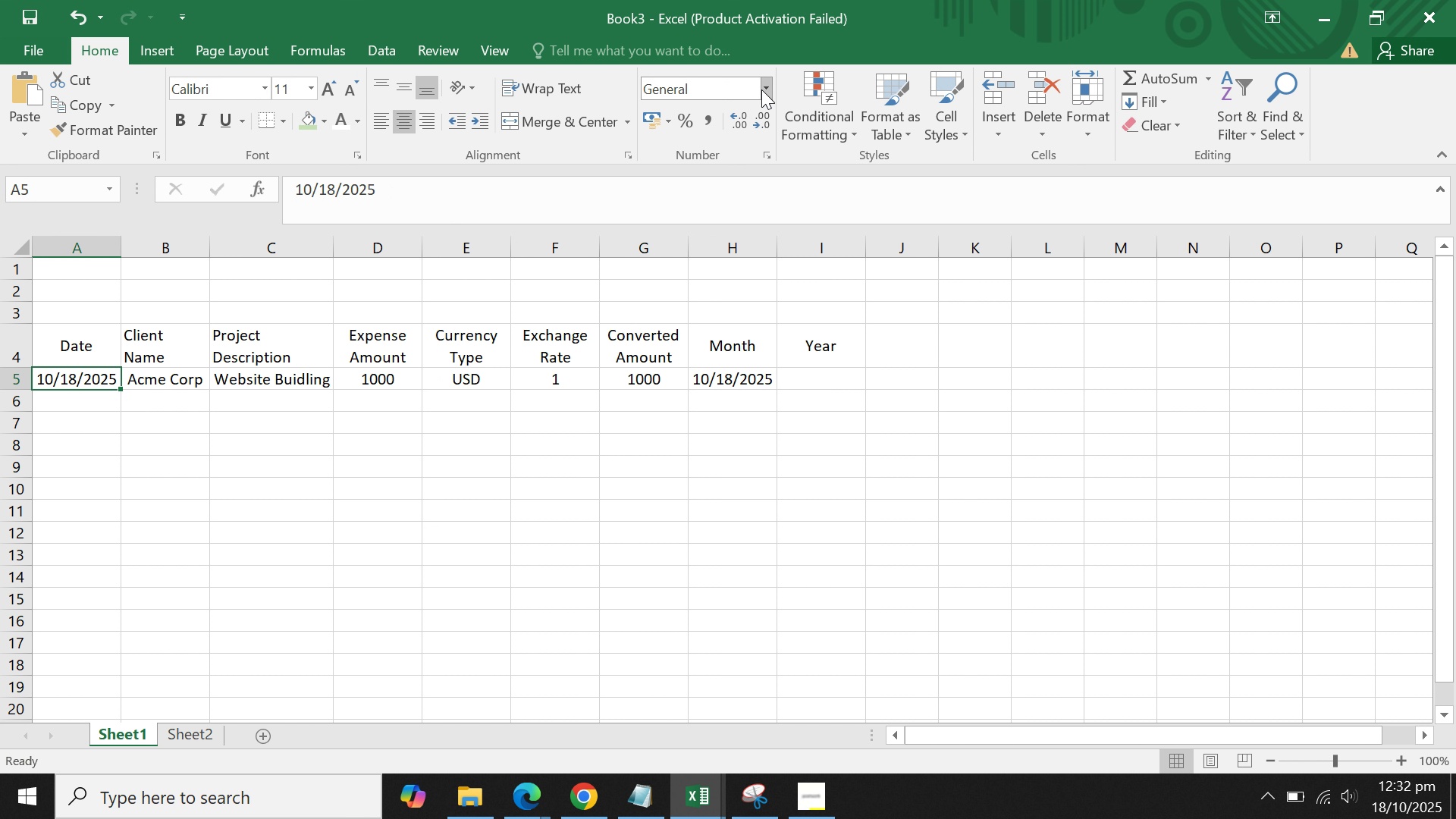 
left_click([761, 89])
 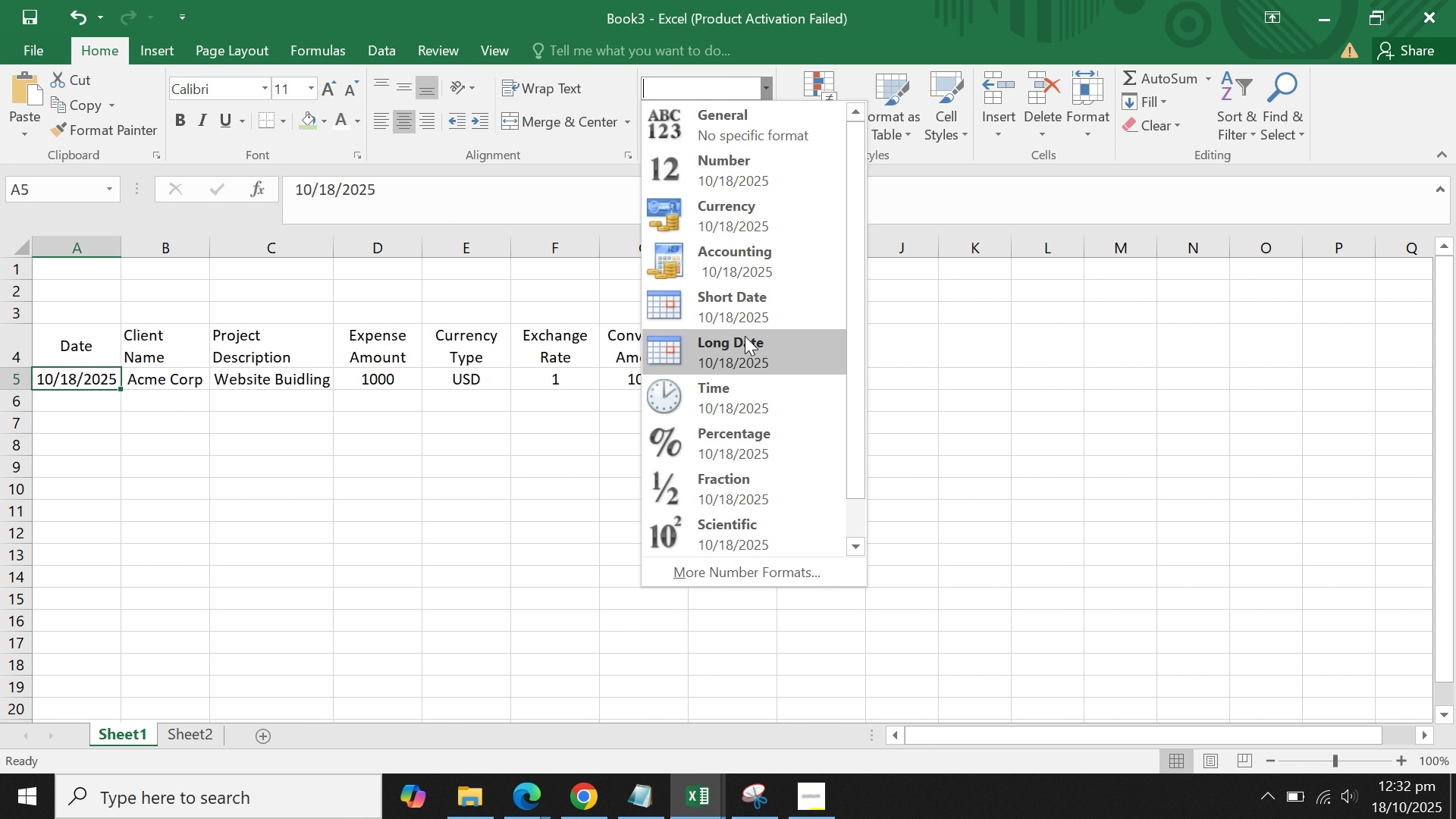 
left_click([749, 316])
 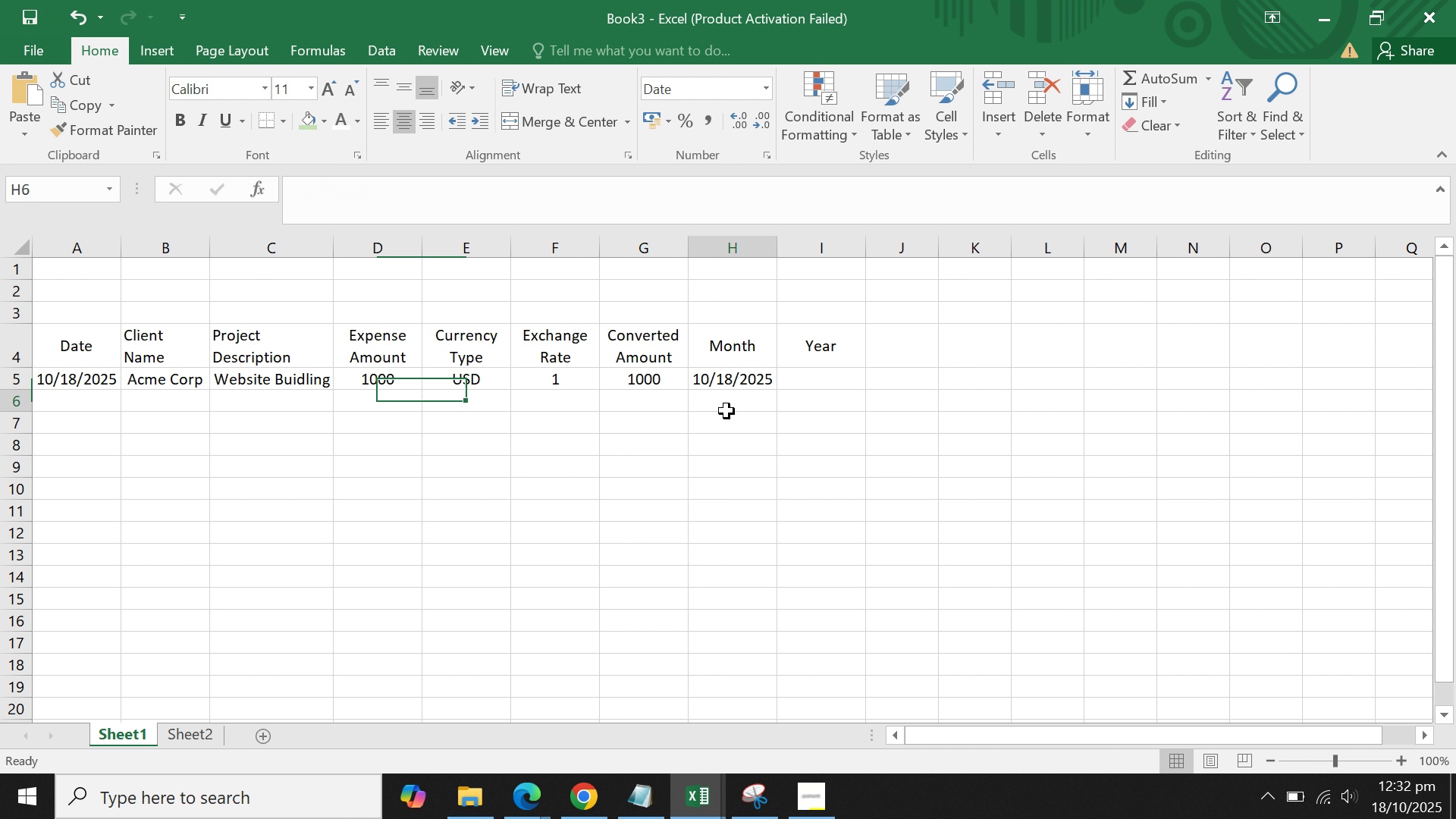 
left_click([726, 411])
 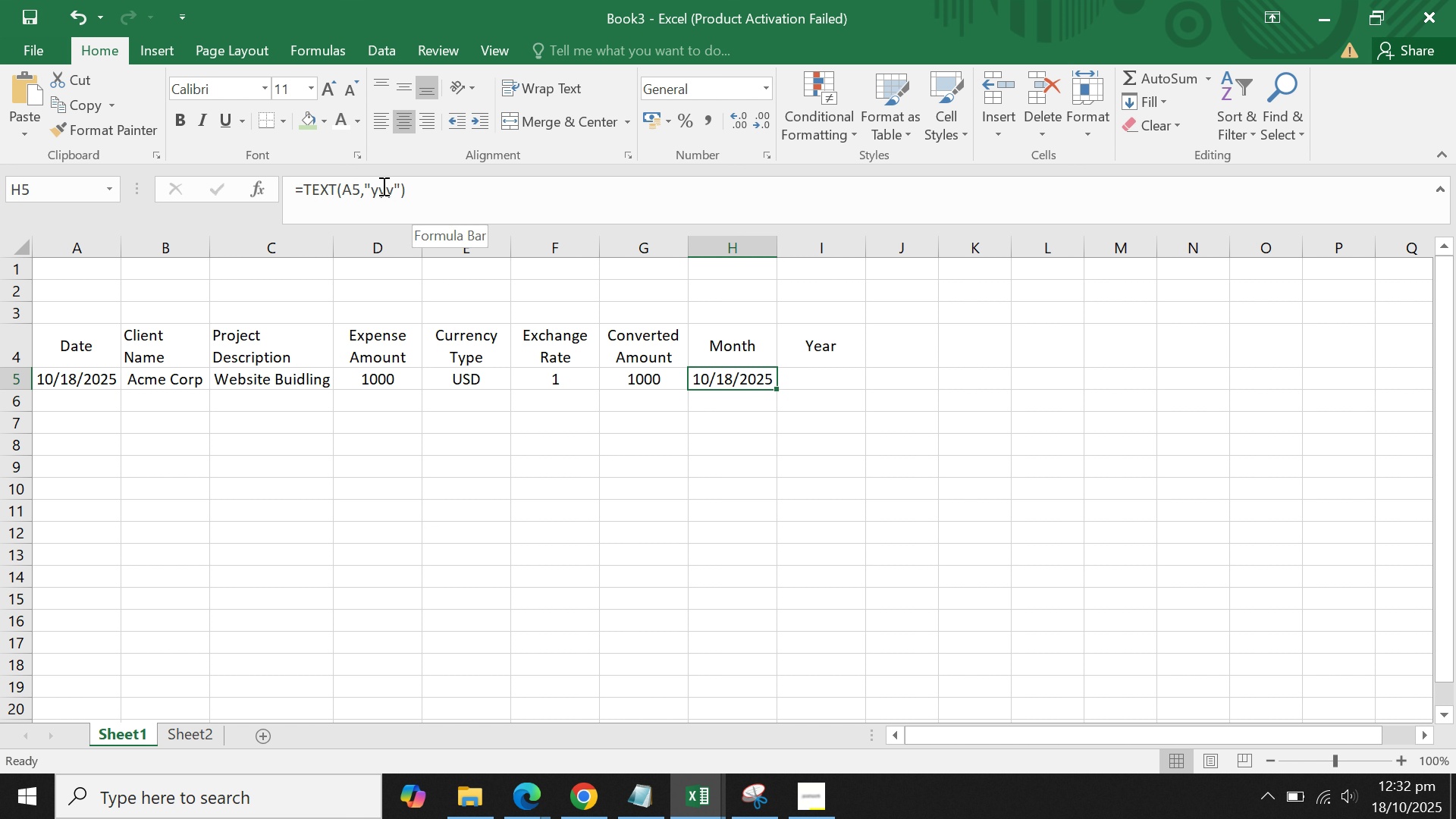 
left_click([401, 192])
 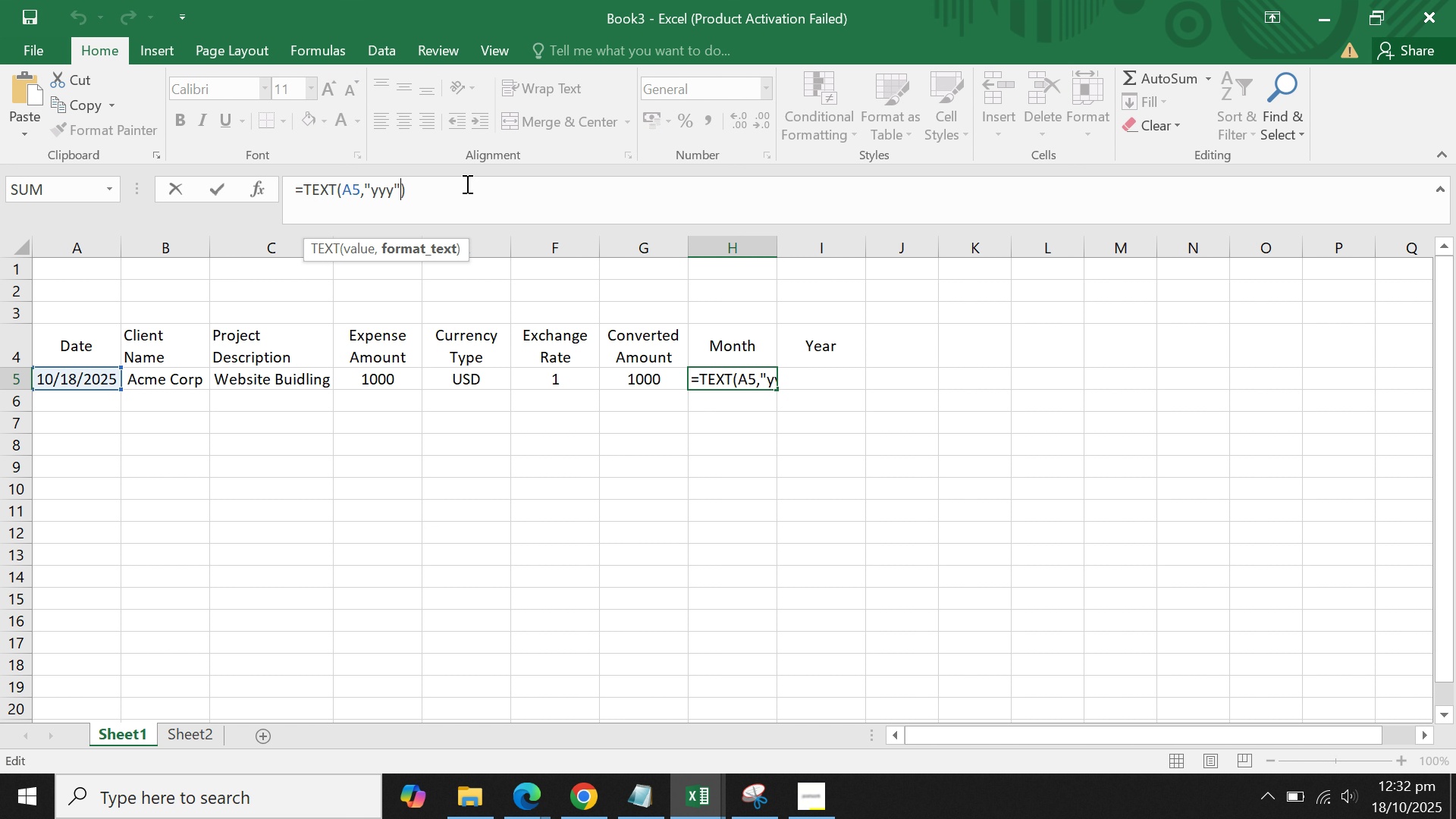 
key(ArrowLeft)
 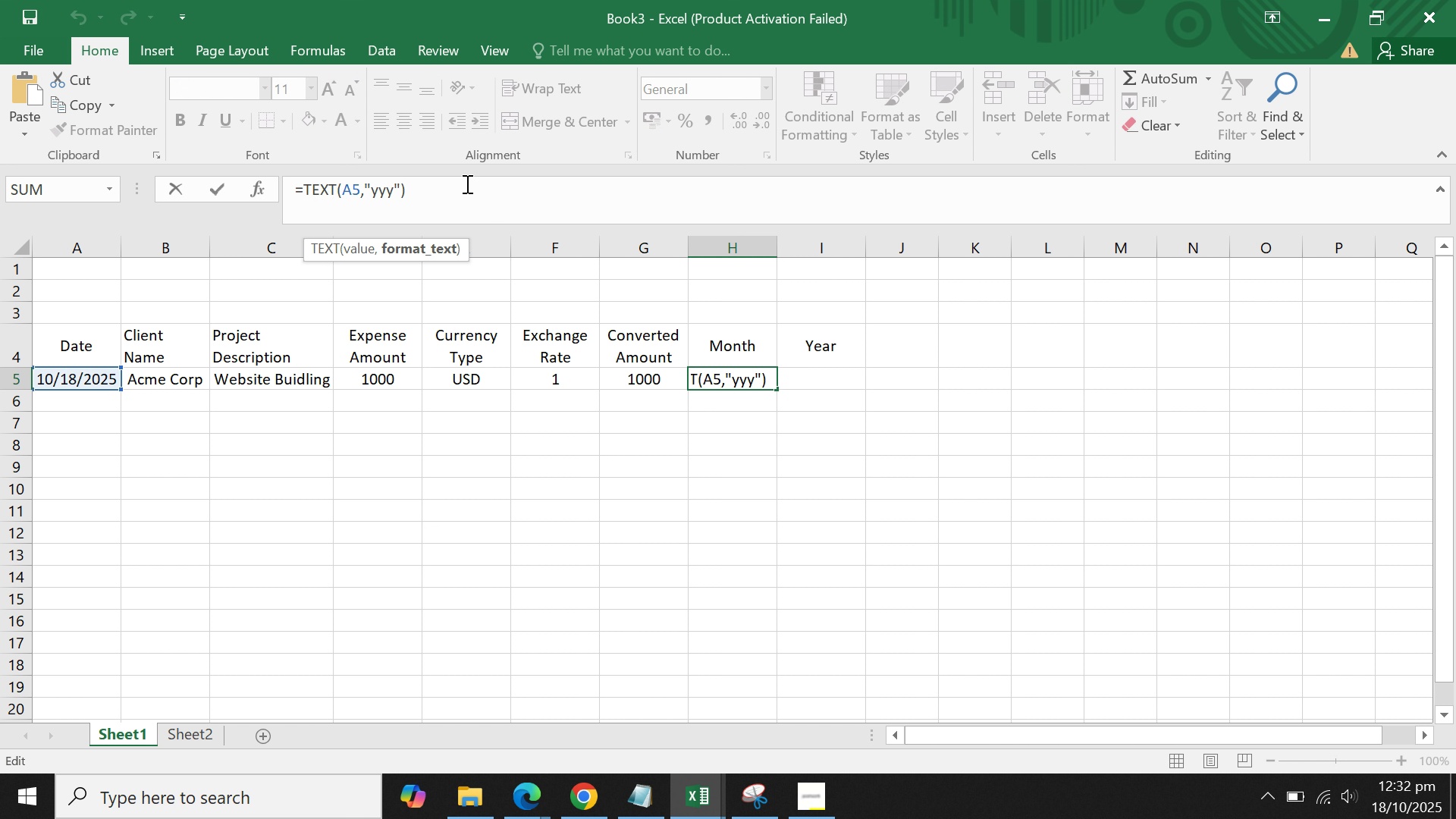 
key(Y)
 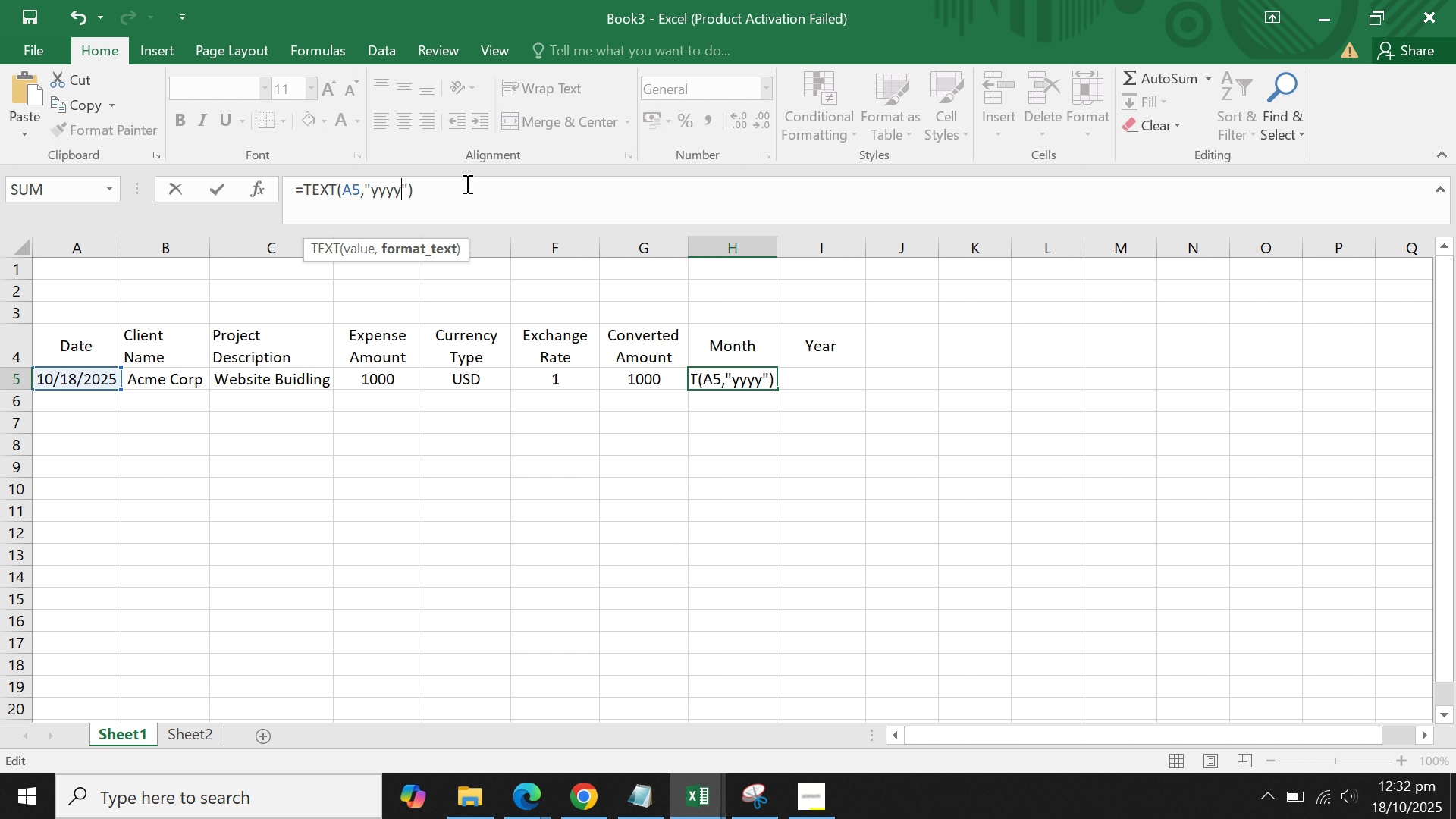 
key(Enter)
 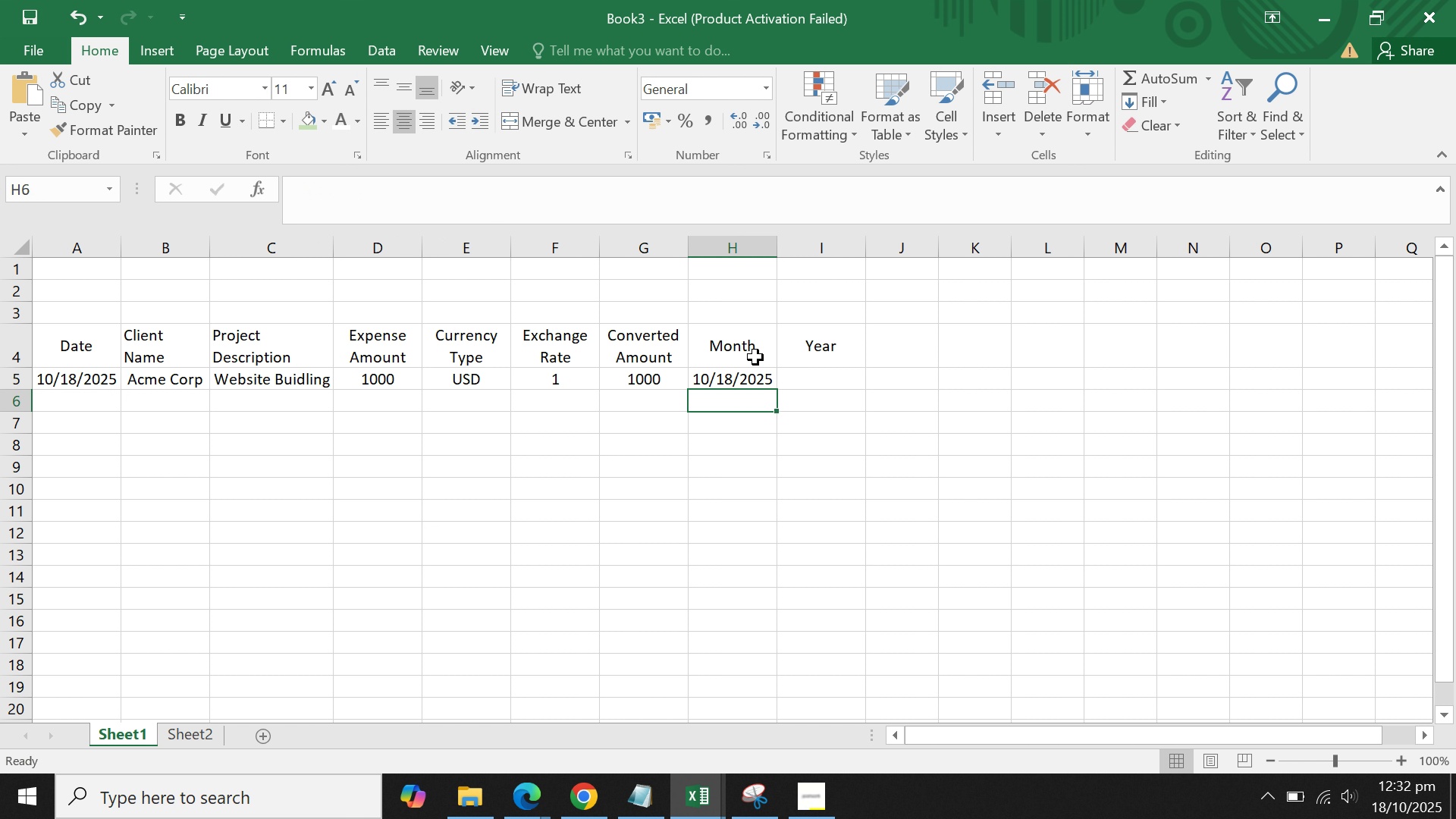 
left_click([743, 366])
 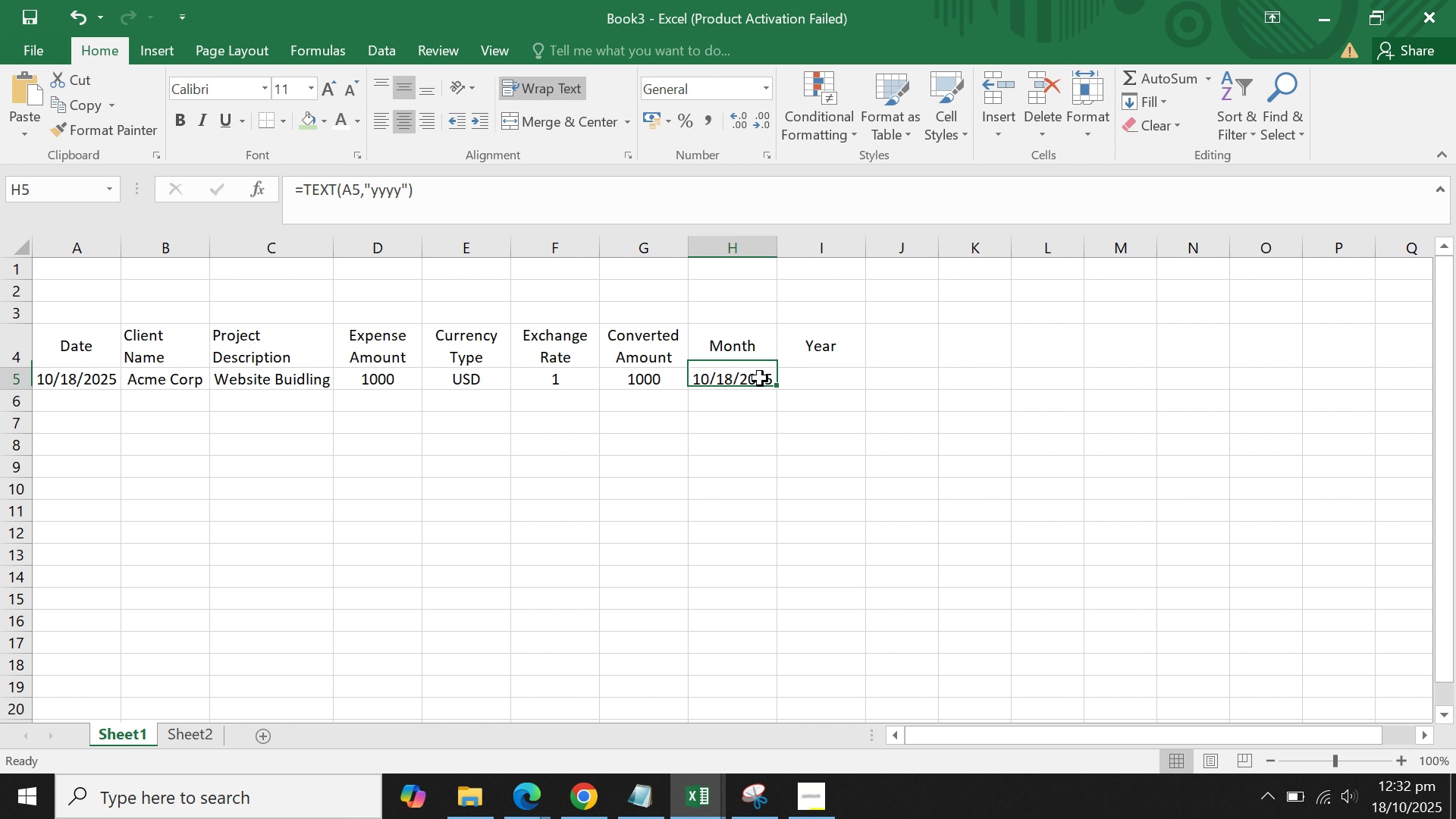 
left_click([760, 378])
 